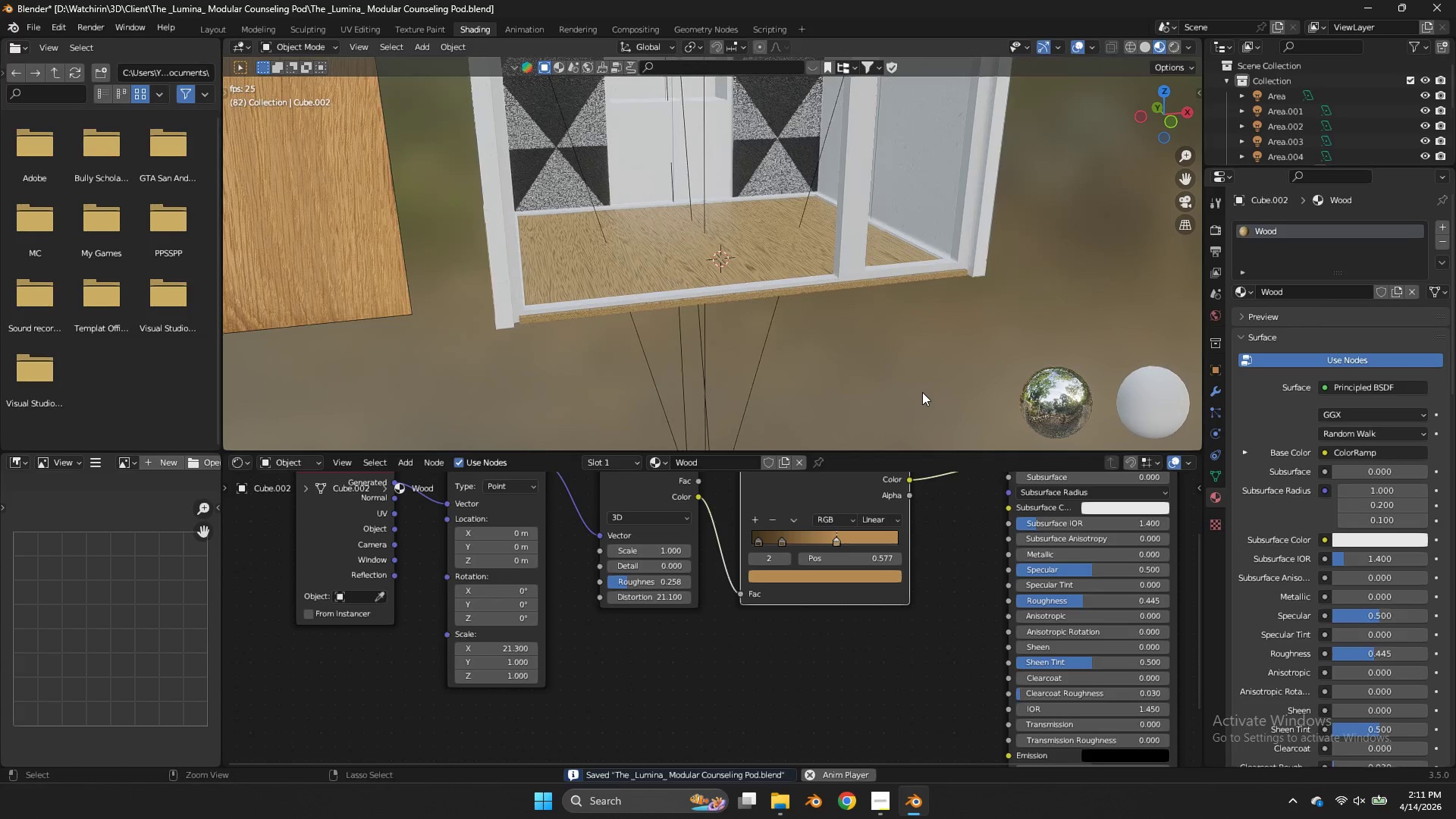 
wait(6.37)
 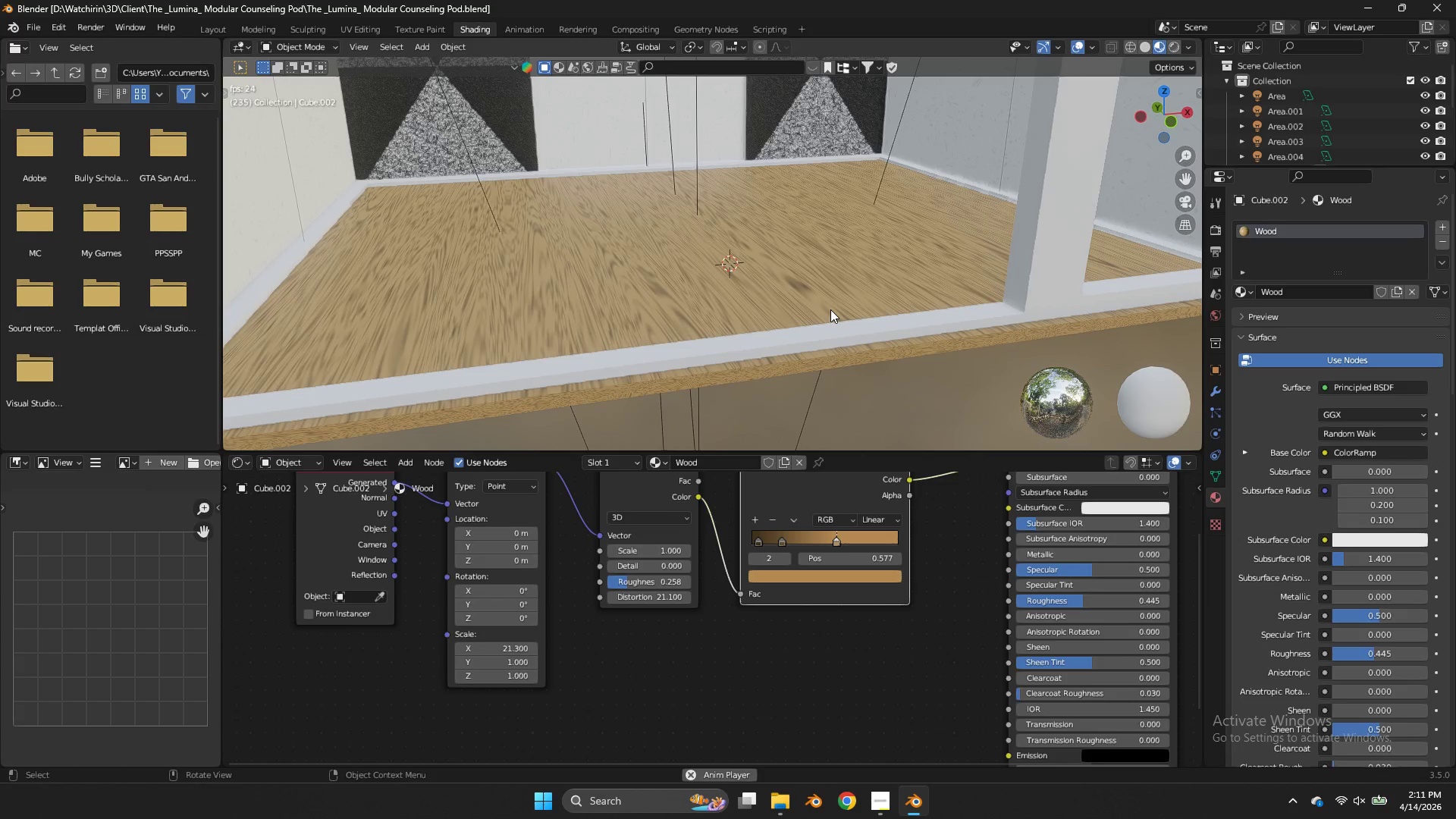 
key(Control+ControlLeft)
 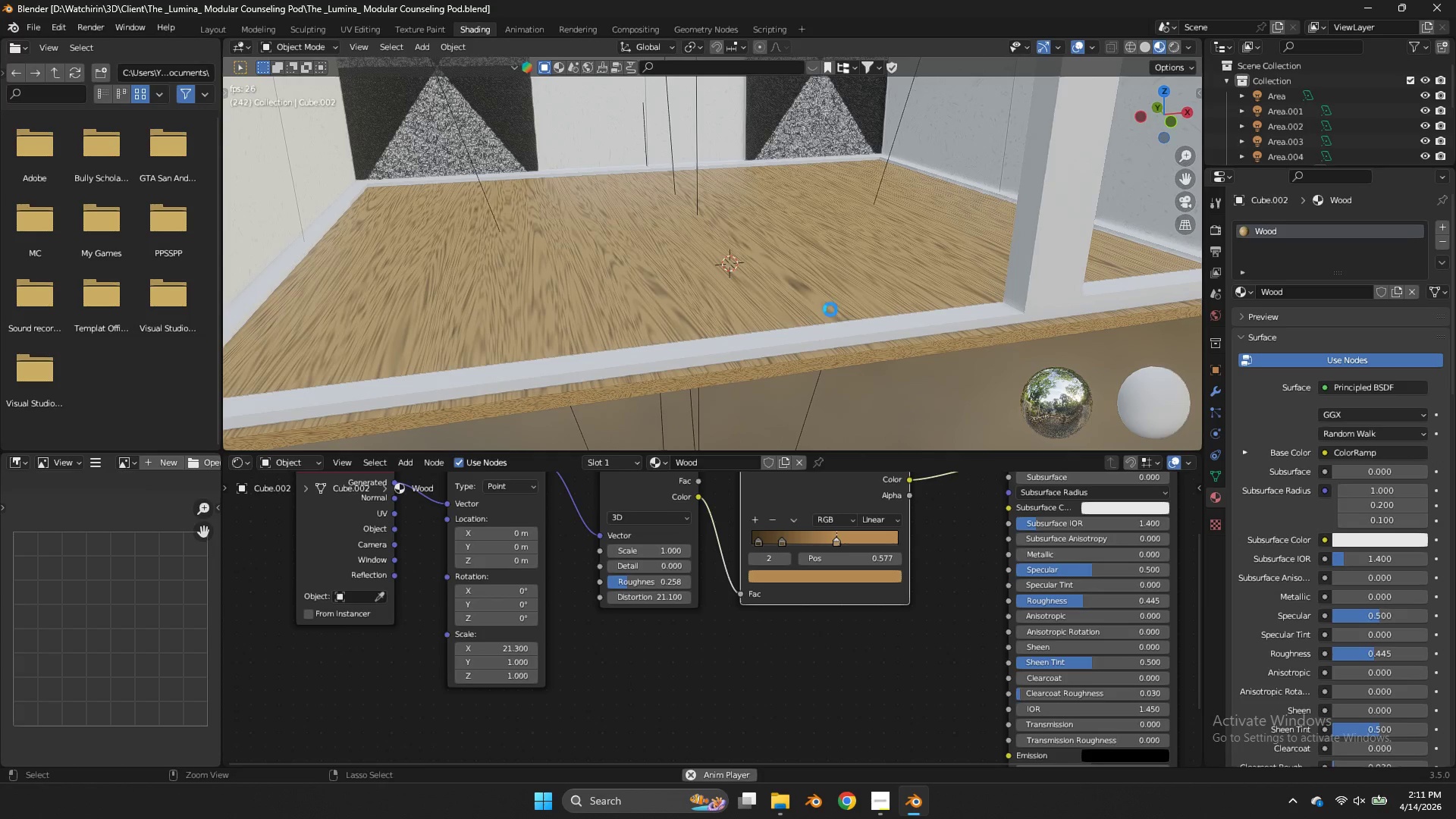 
scroll: coordinate [922, 390], scroll_direction: up, amount: 4.0
 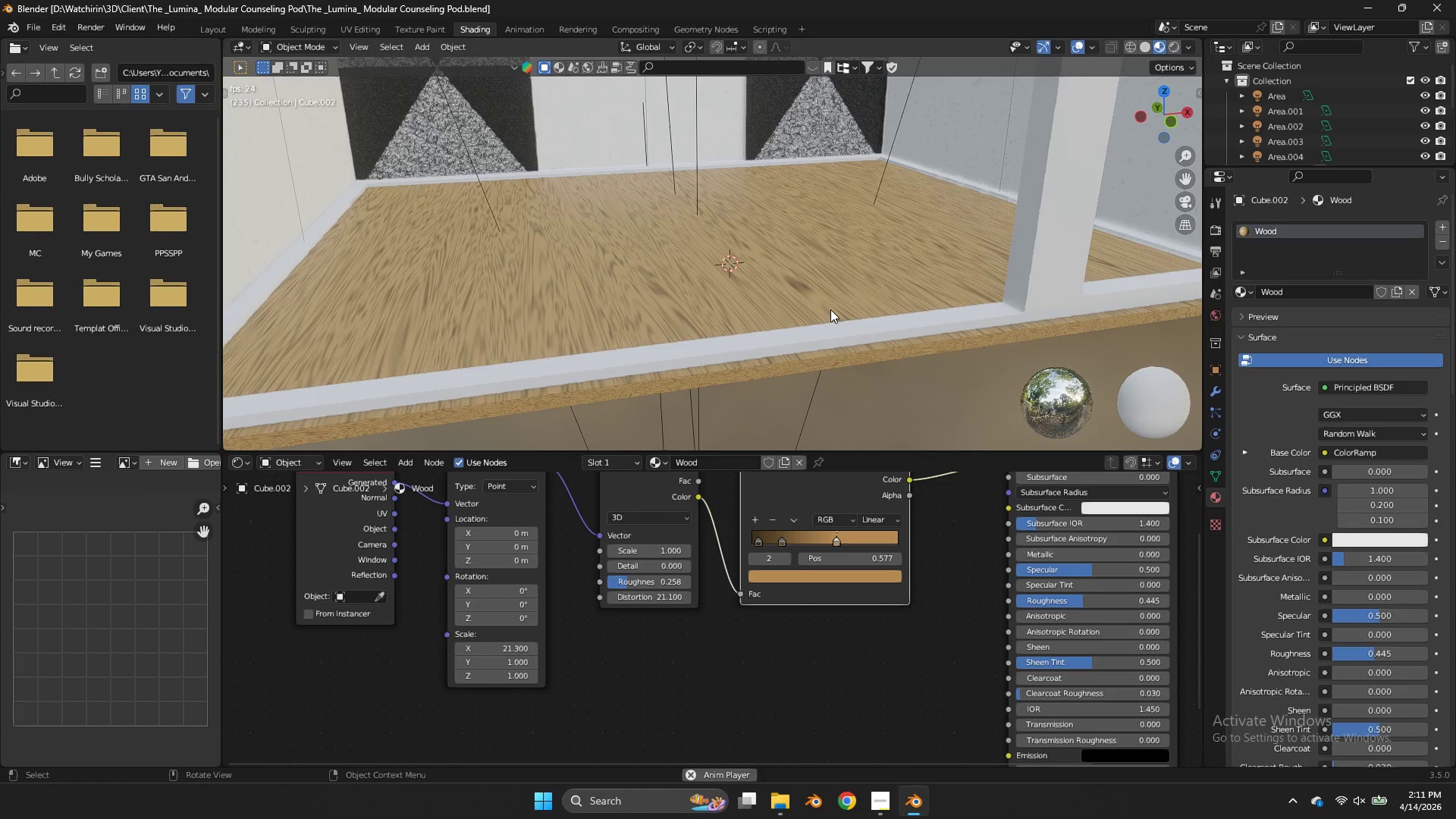 
key(Control+S)
 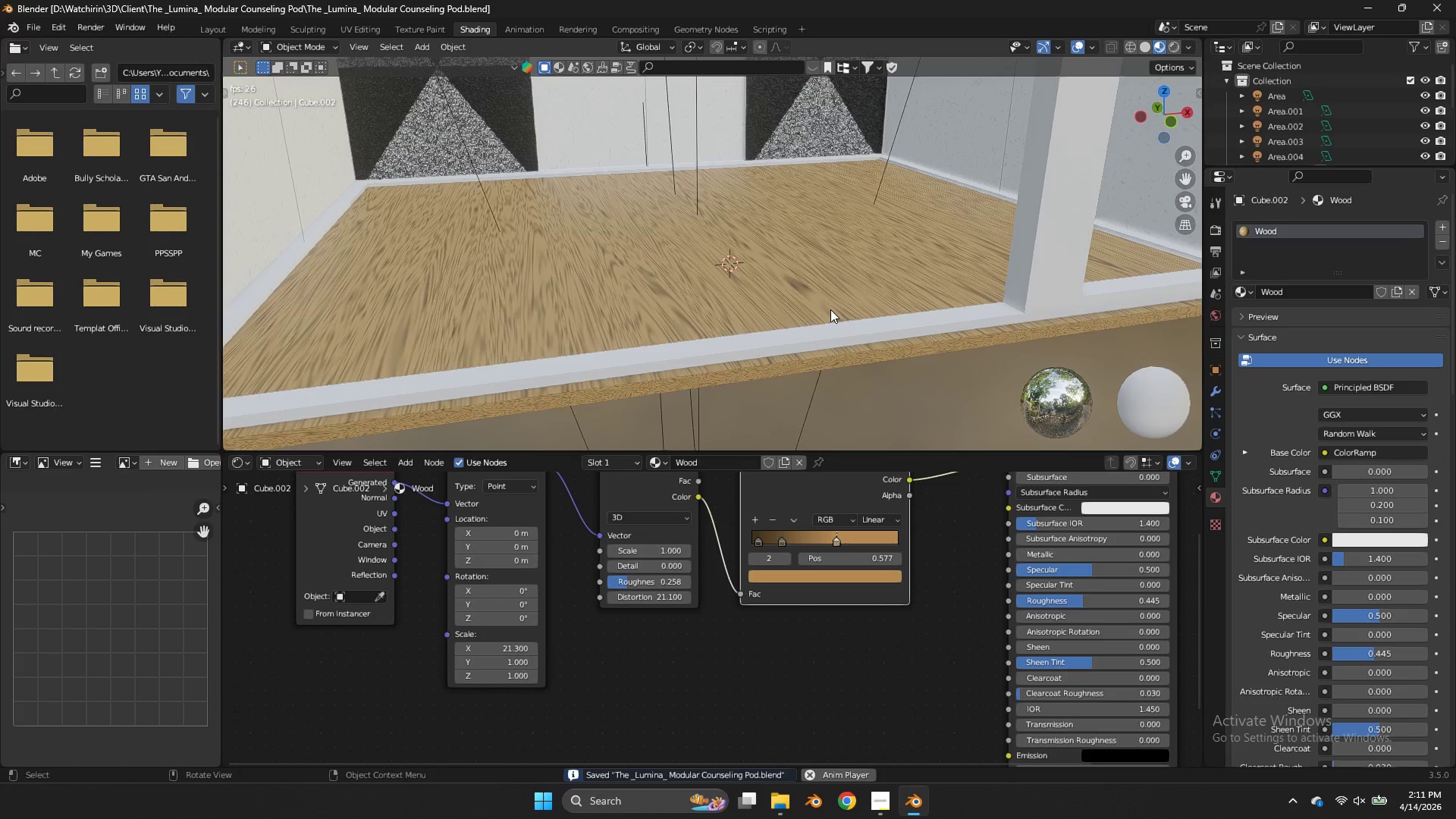 
key(Z)
 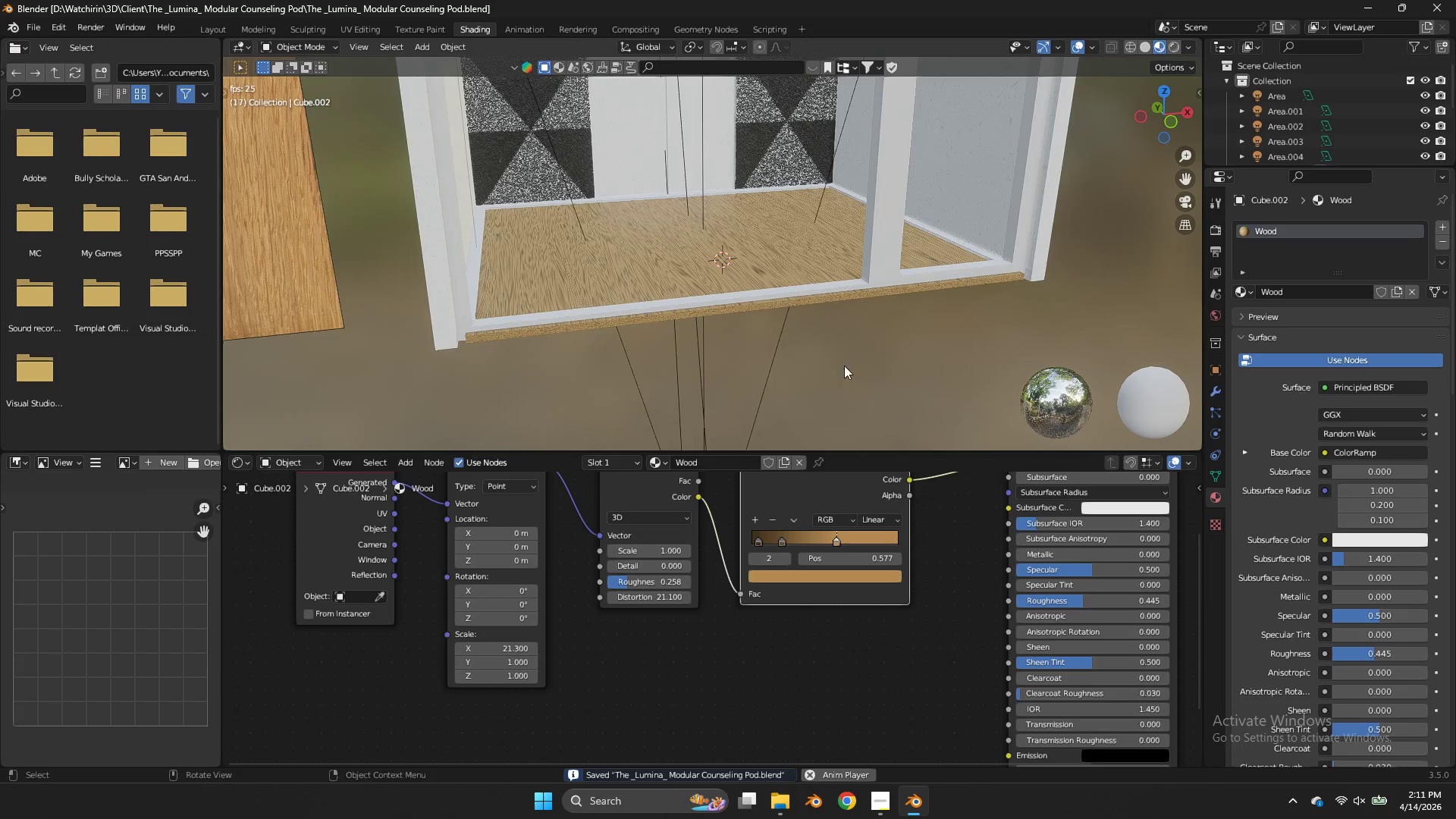 
scroll: coordinate [830, 309], scroll_direction: down, amount: 3.0
 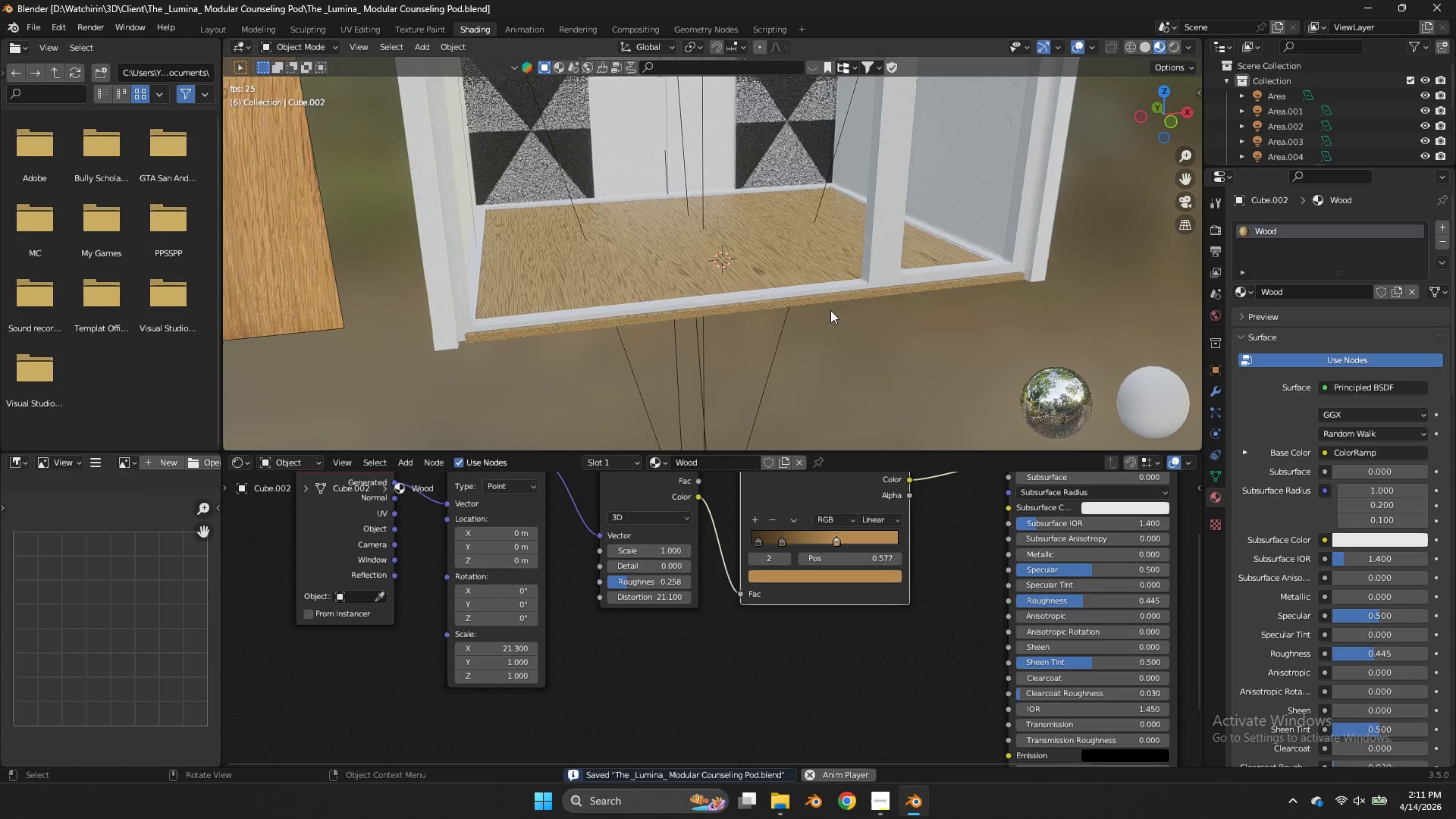 
type(zzz)
 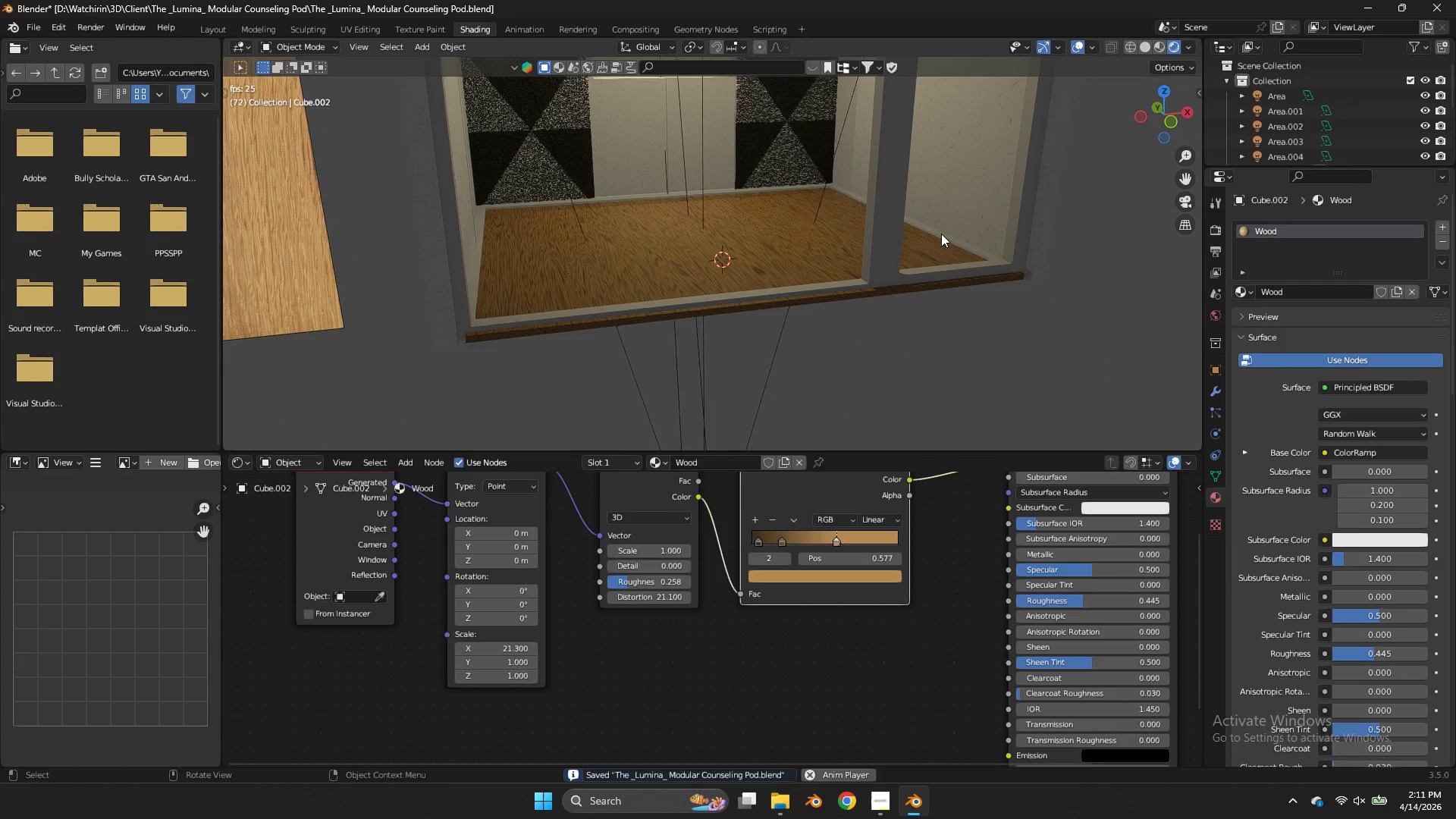 
double_click([932, 255])
 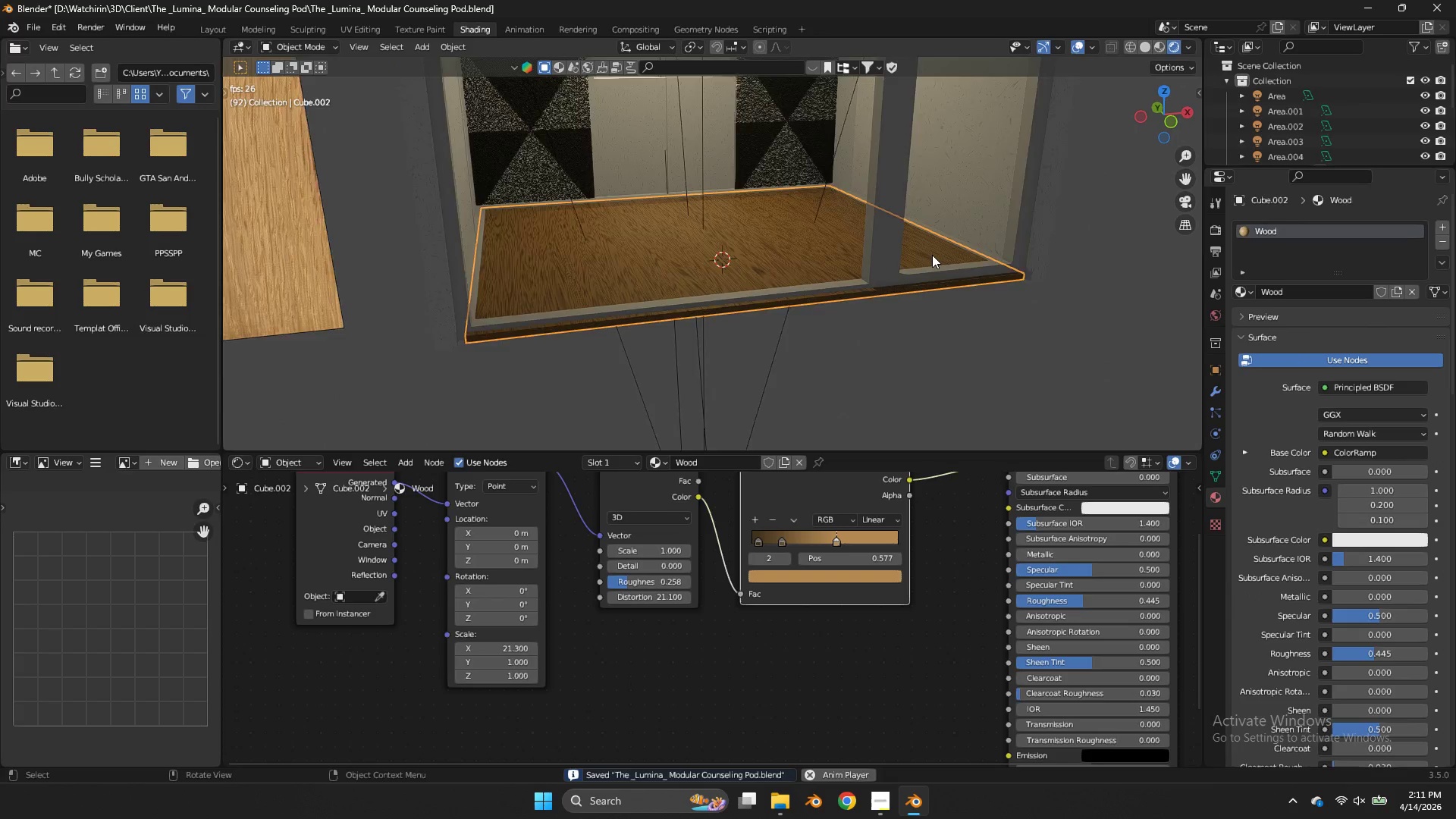 
left_click([841, 209])
 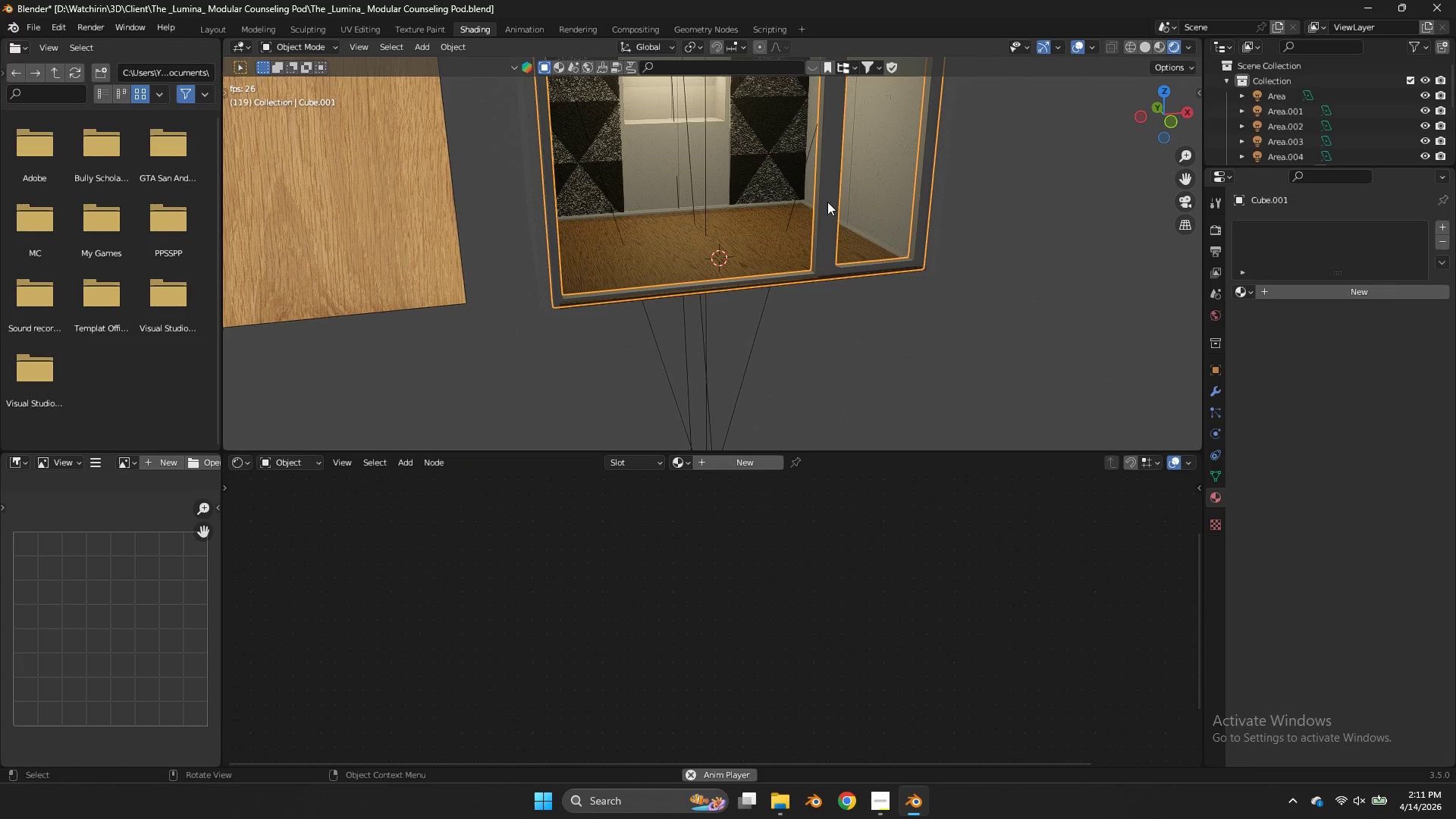 
scroll: coordinate [932, 255], scroll_direction: down, amount: 2.0
 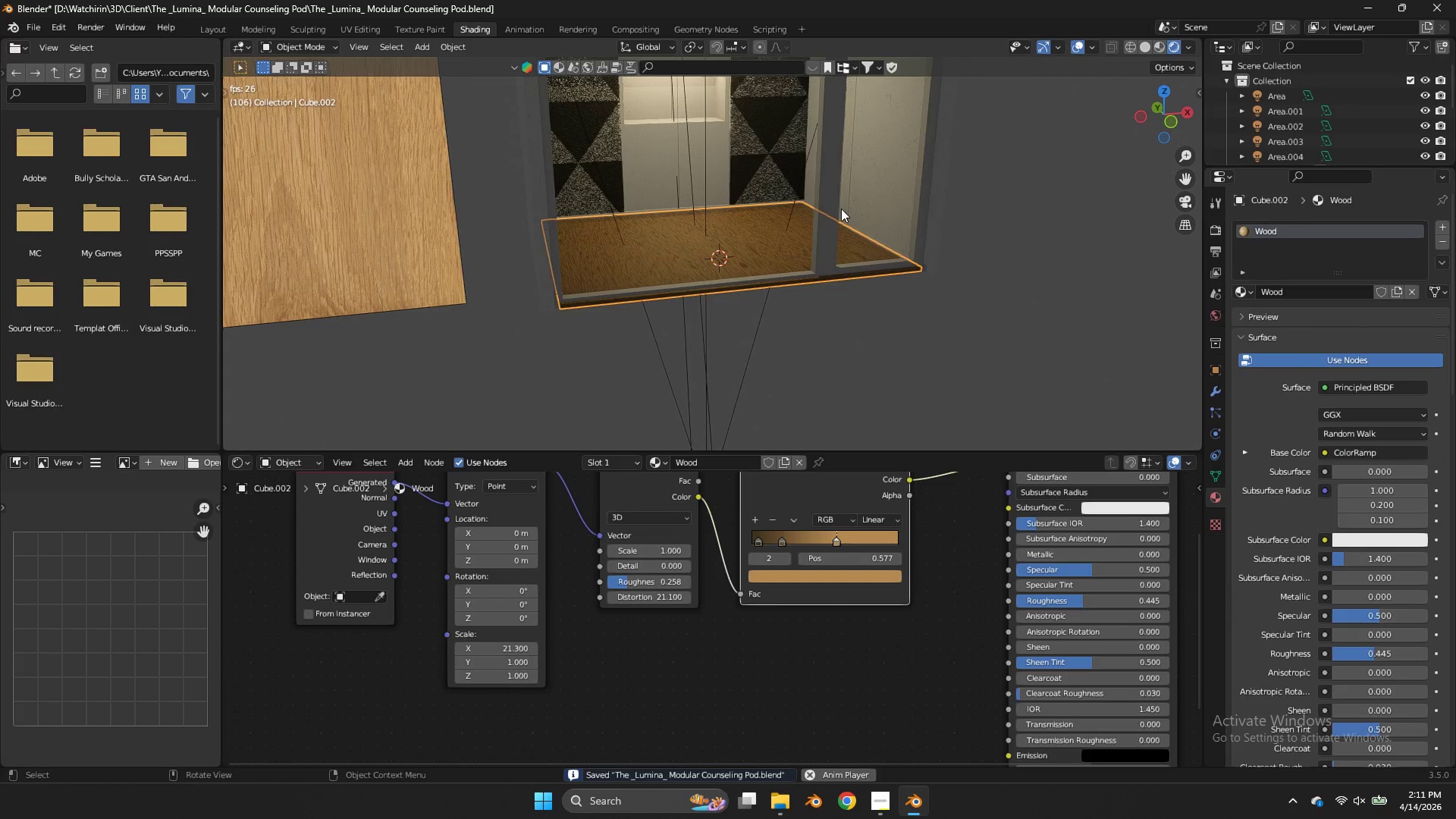 
key(Control+S)
 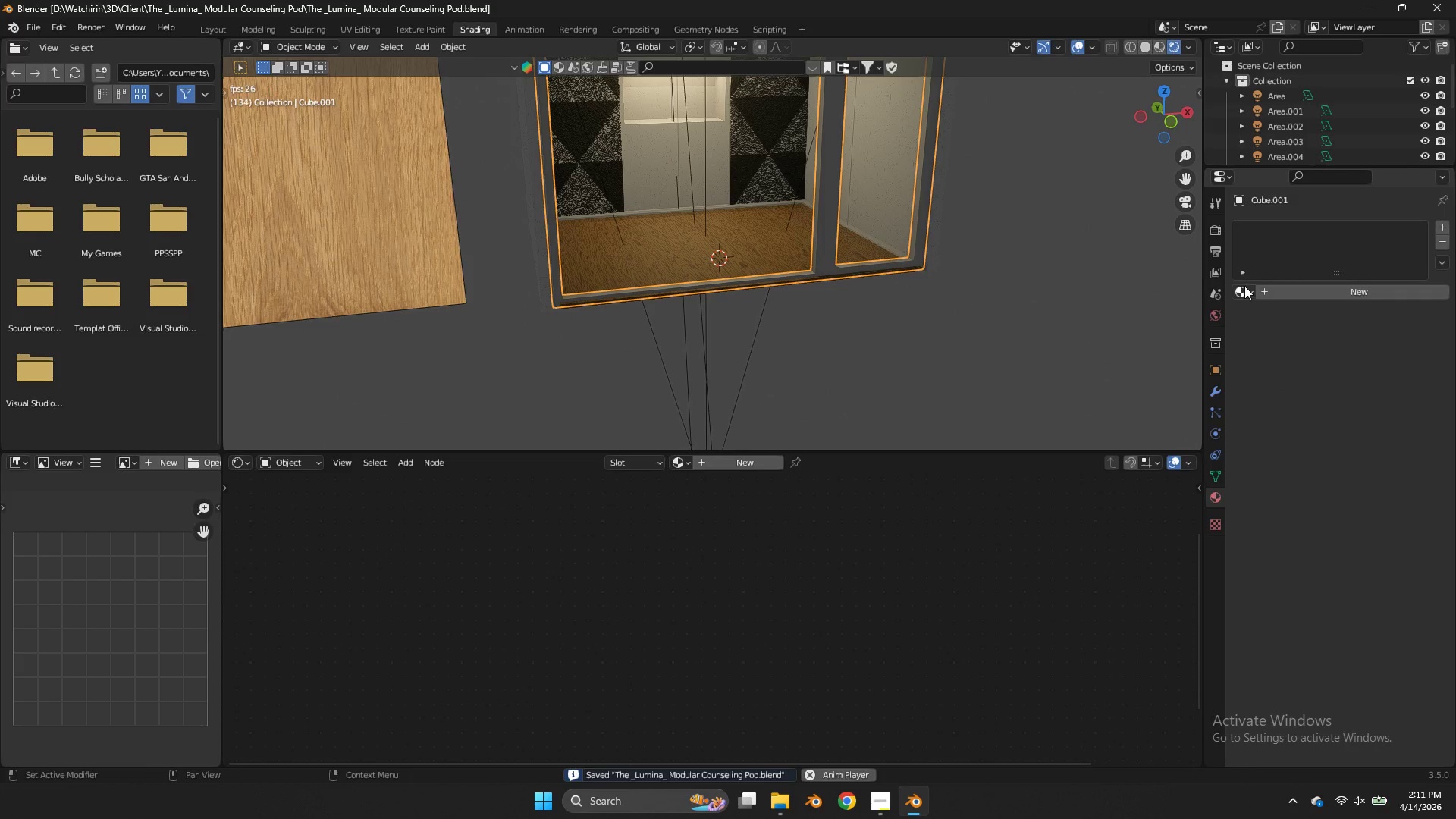 
left_click([1246, 285])
 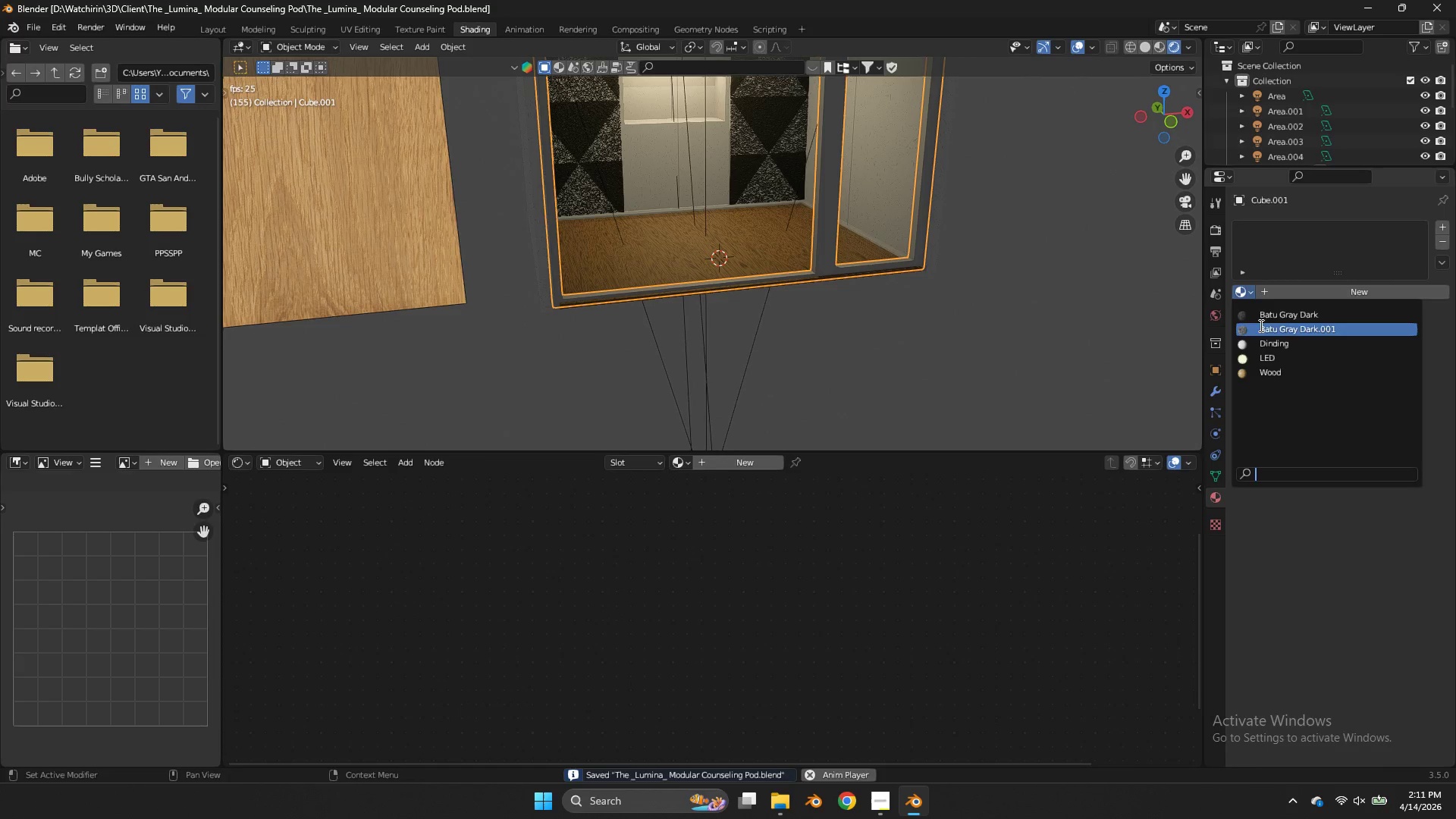 
left_click([1257, 315])
 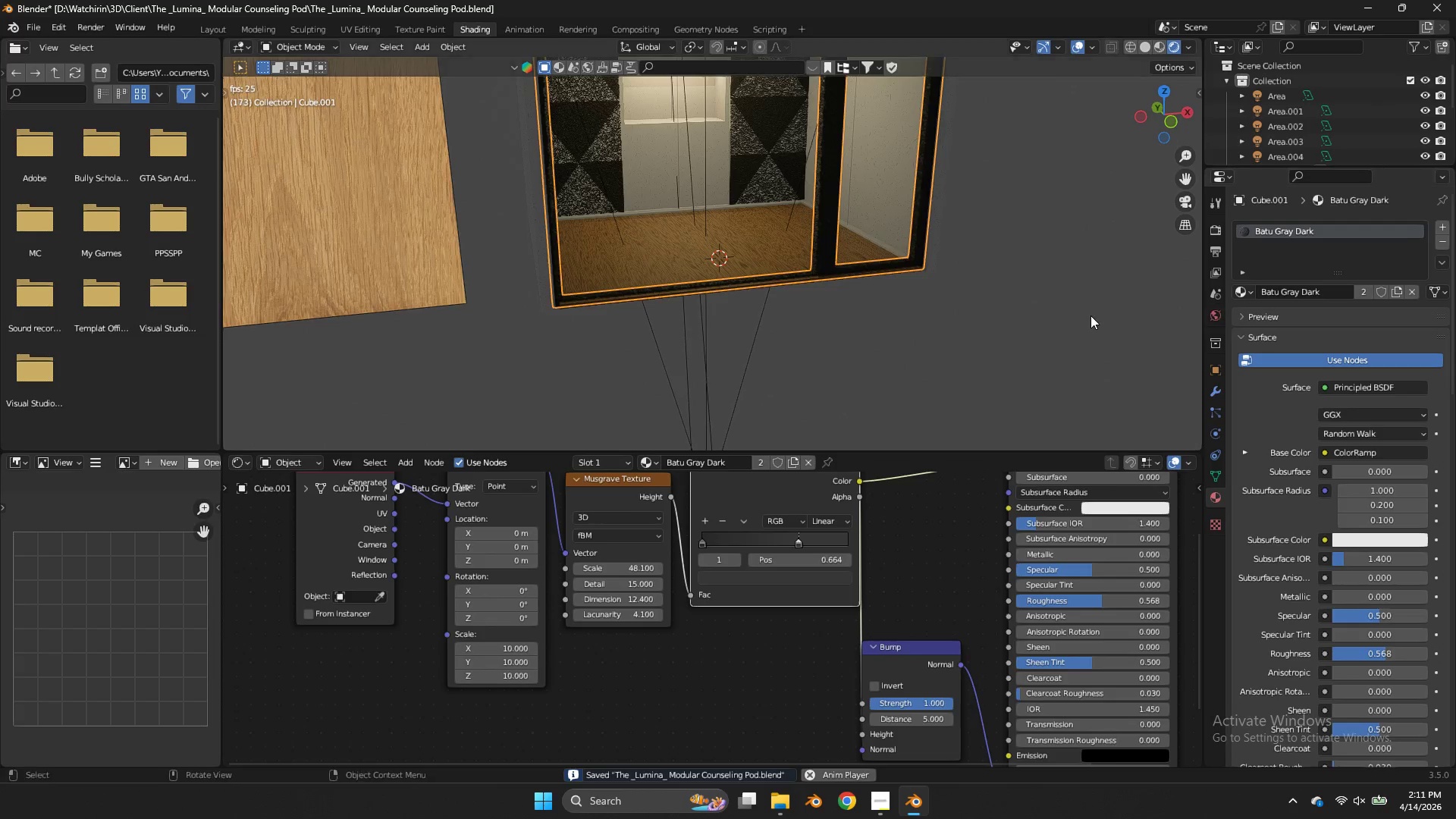 
scroll: coordinate [1090, 315], scroll_direction: up, amount: 2.0
 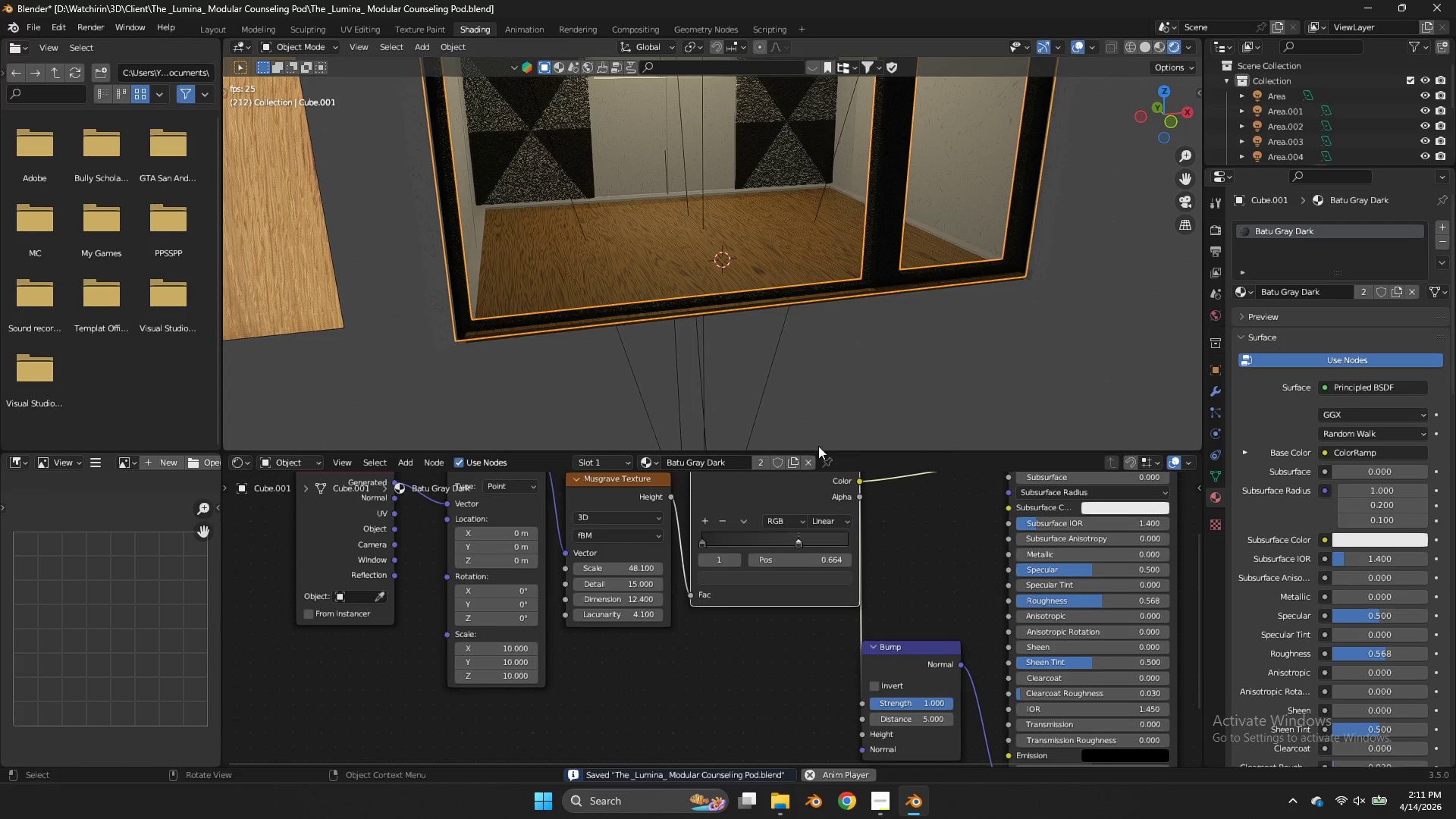 
left_click([793, 461])
 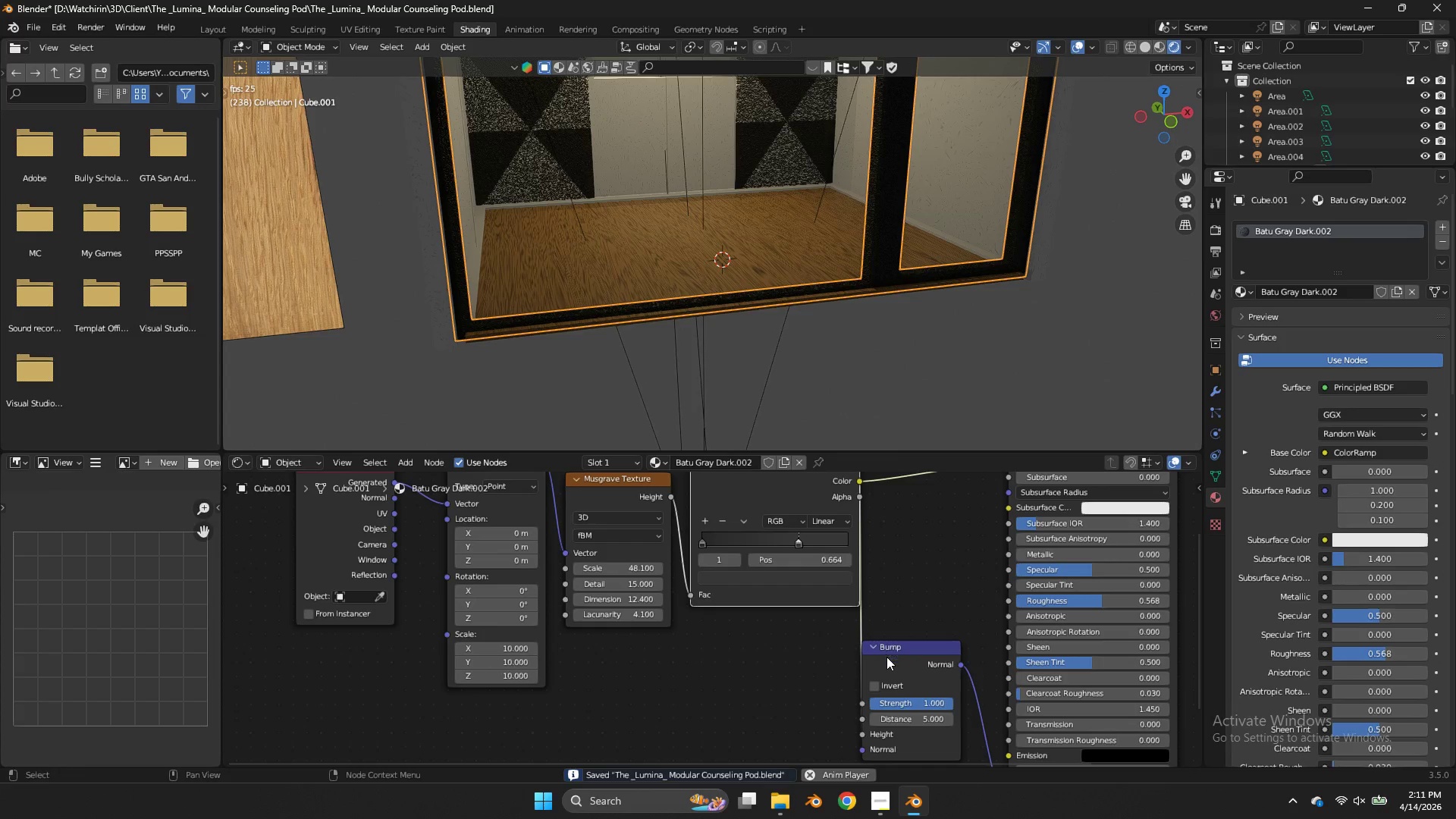 
left_click([886, 657])
 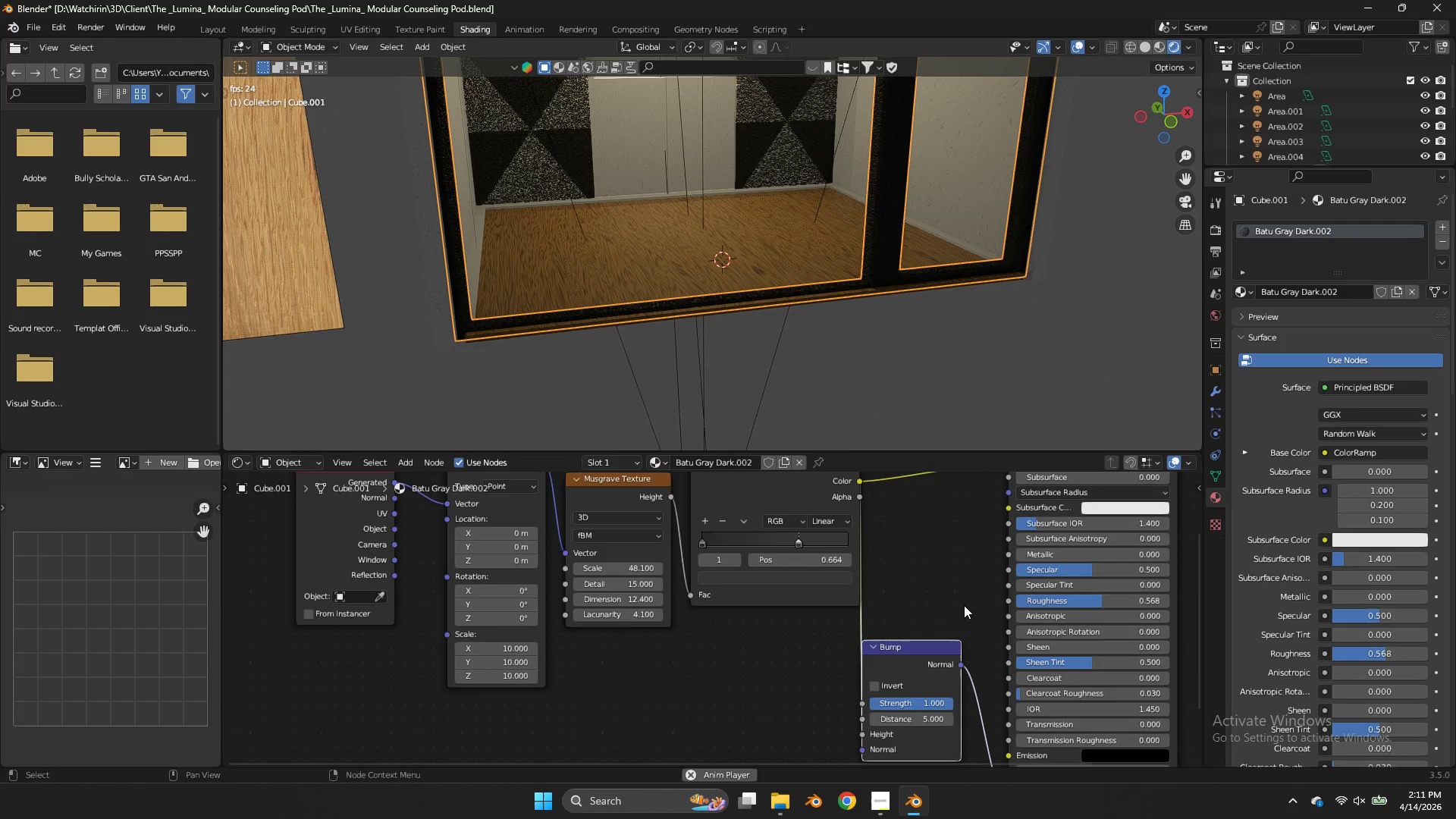 
key(X)
 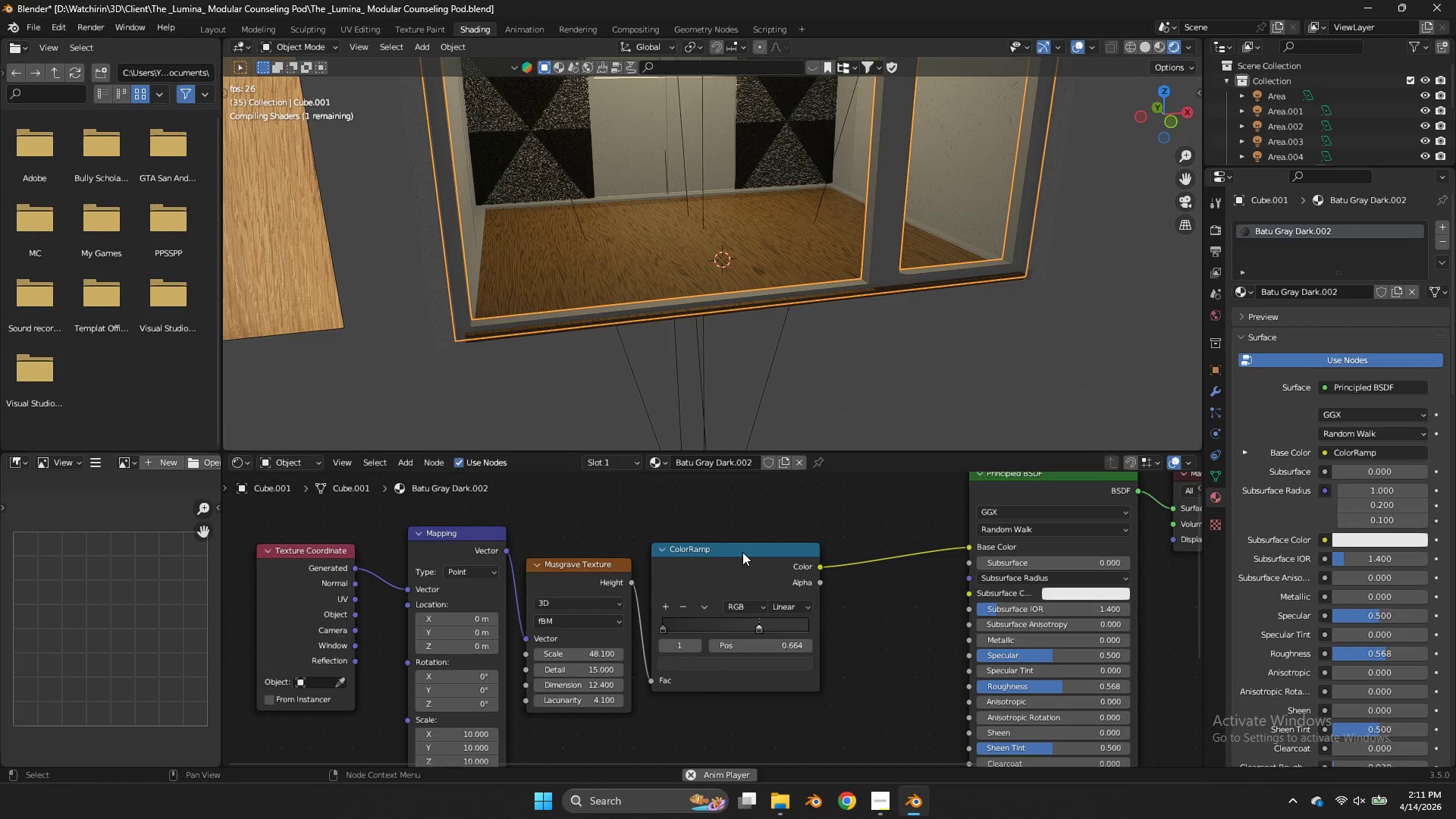 
scroll: coordinate [841, 278], scroll_direction: up, amount: 2.0
 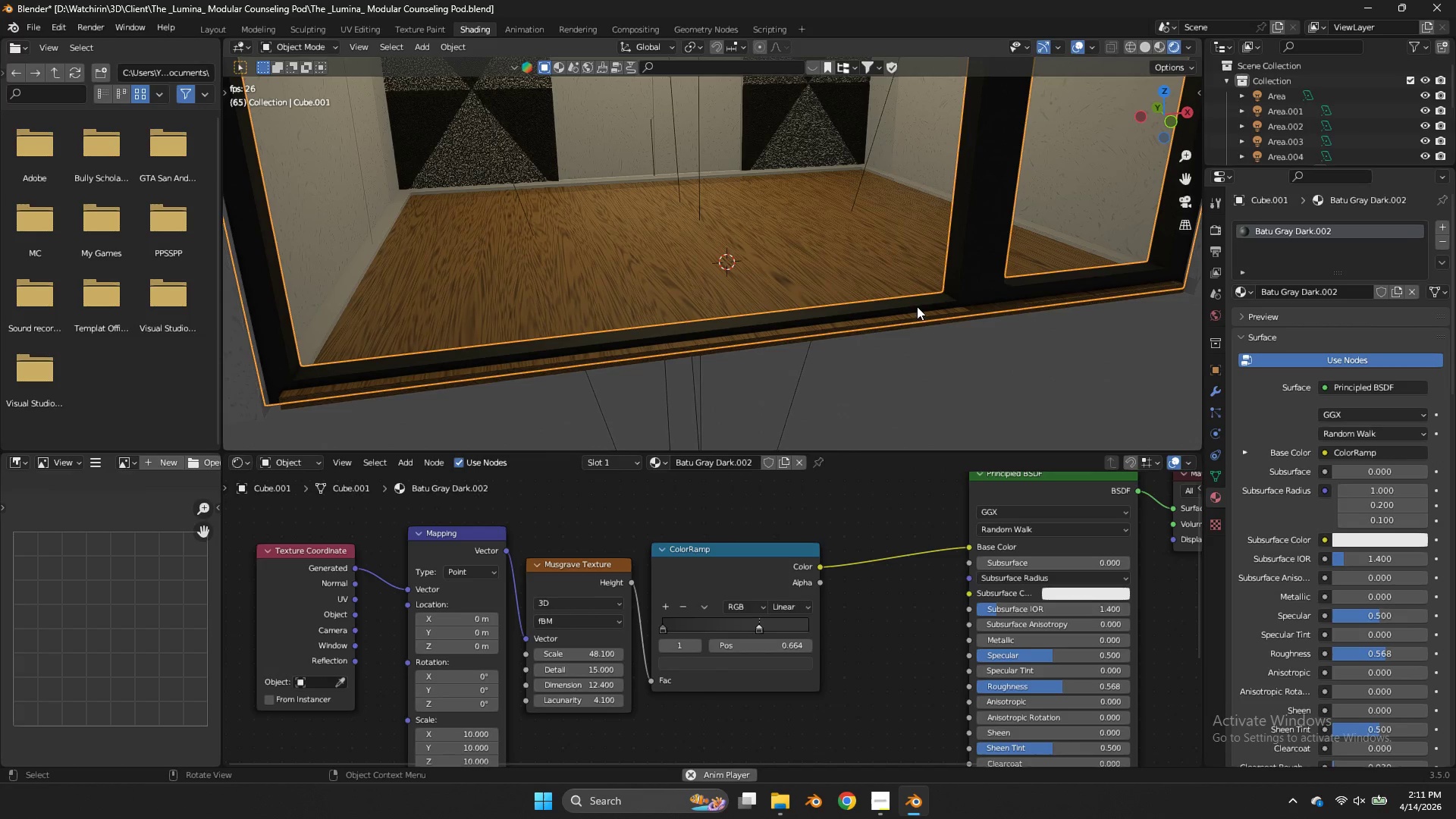 
key(Z)
 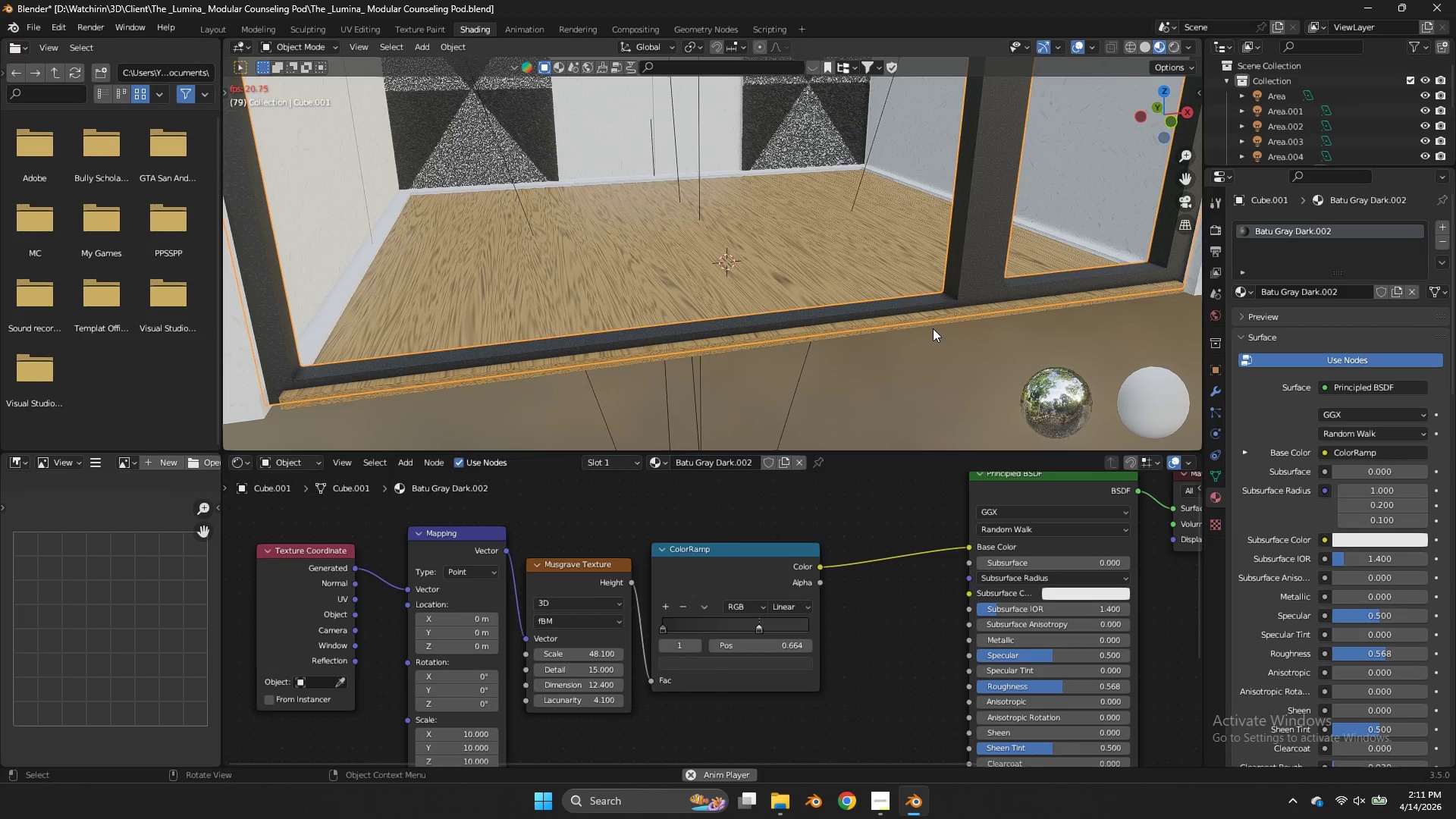 
scroll: coordinate [933, 330], scroll_direction: up, amount: 2.0
 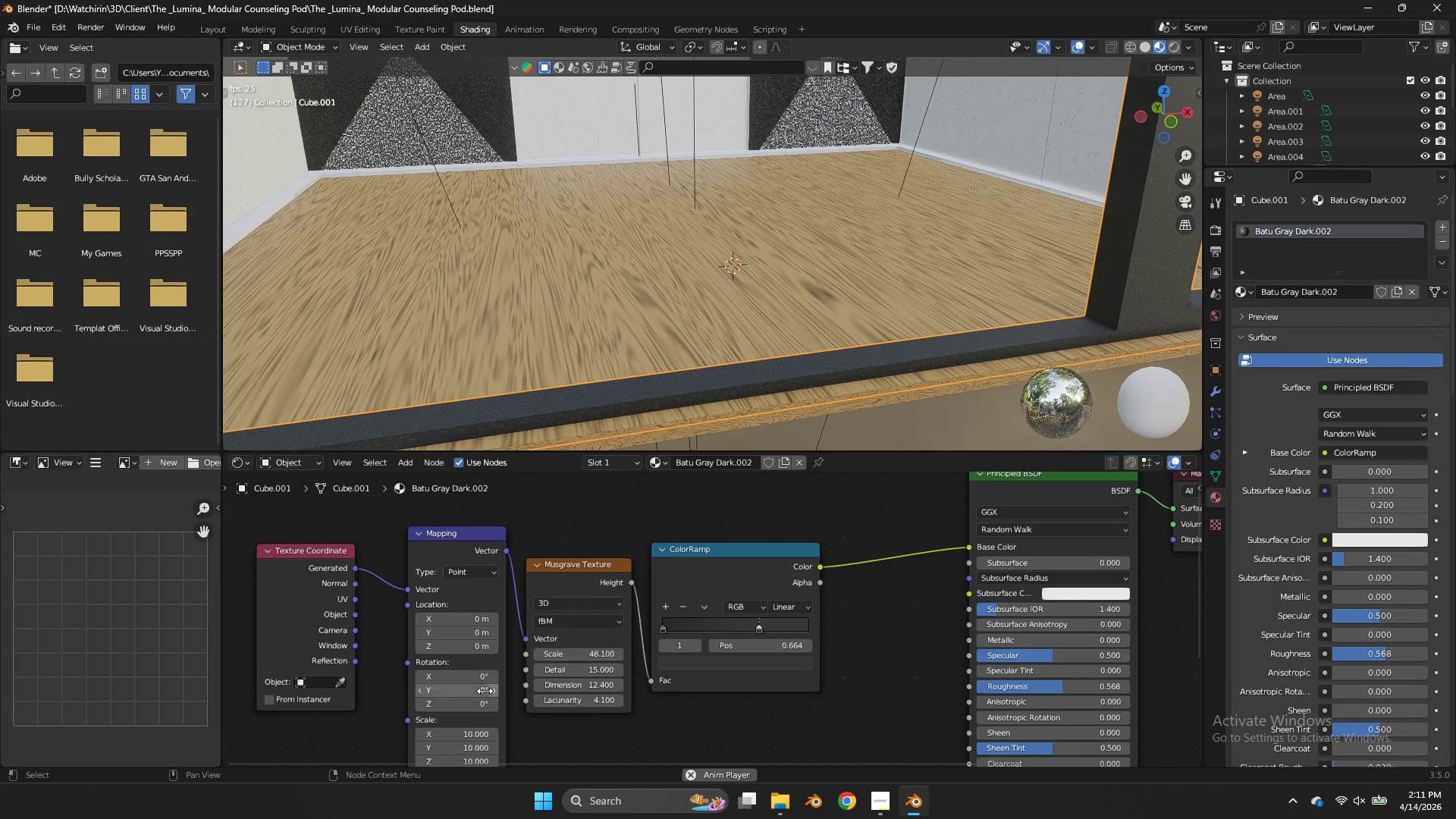 
left_click([457, 730])
 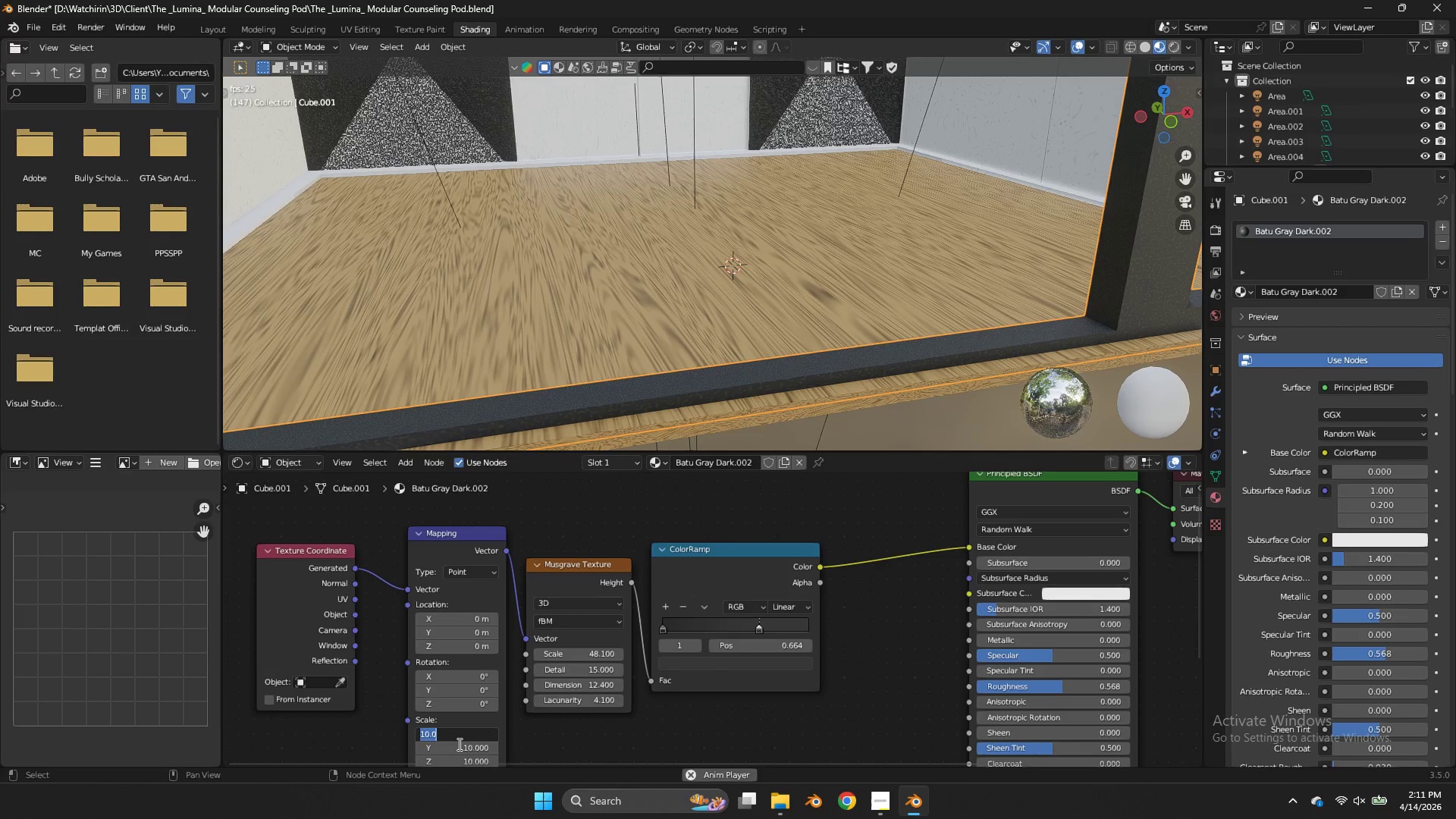 
key(1)
 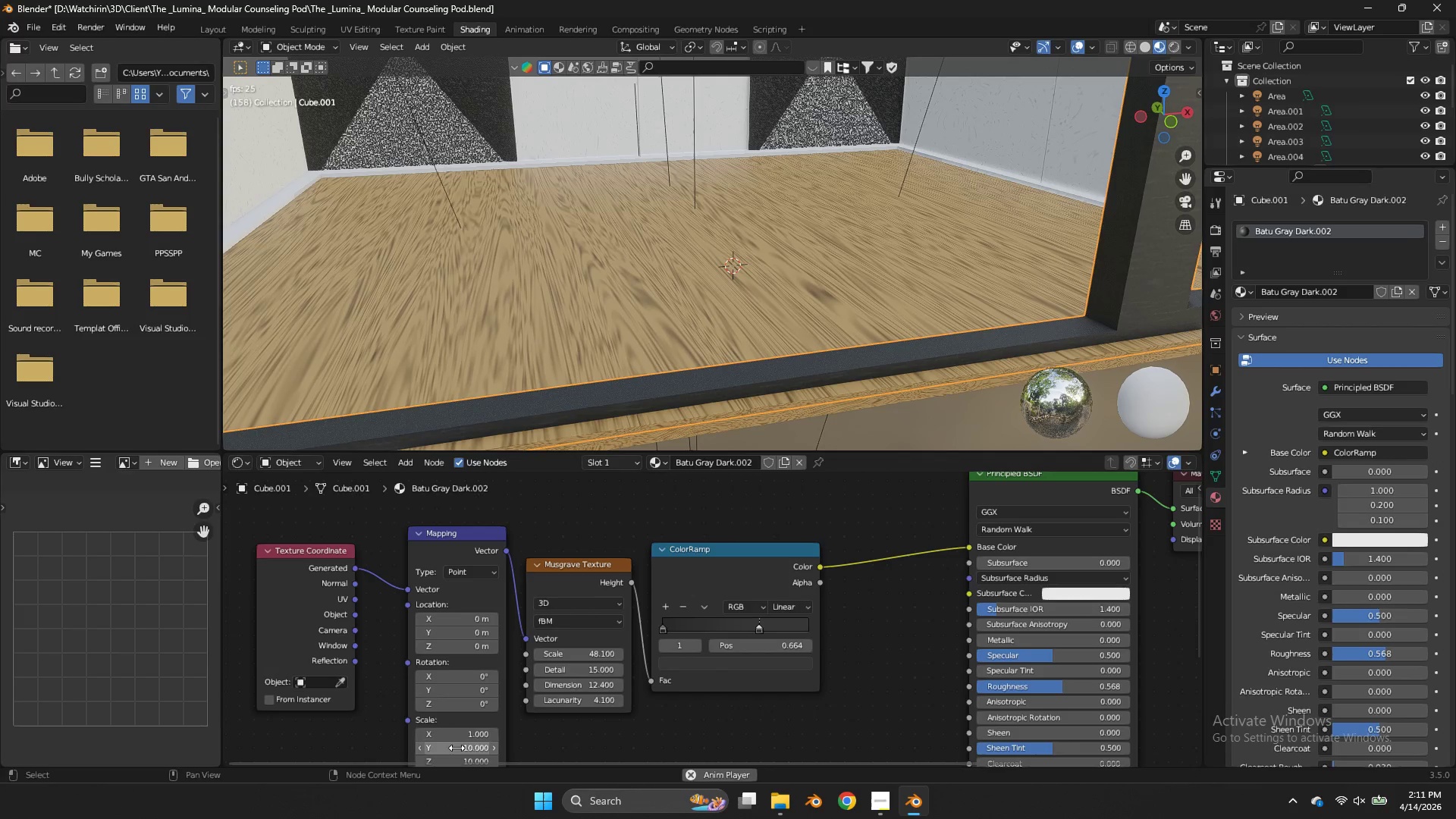 
double_click([457, 748])
 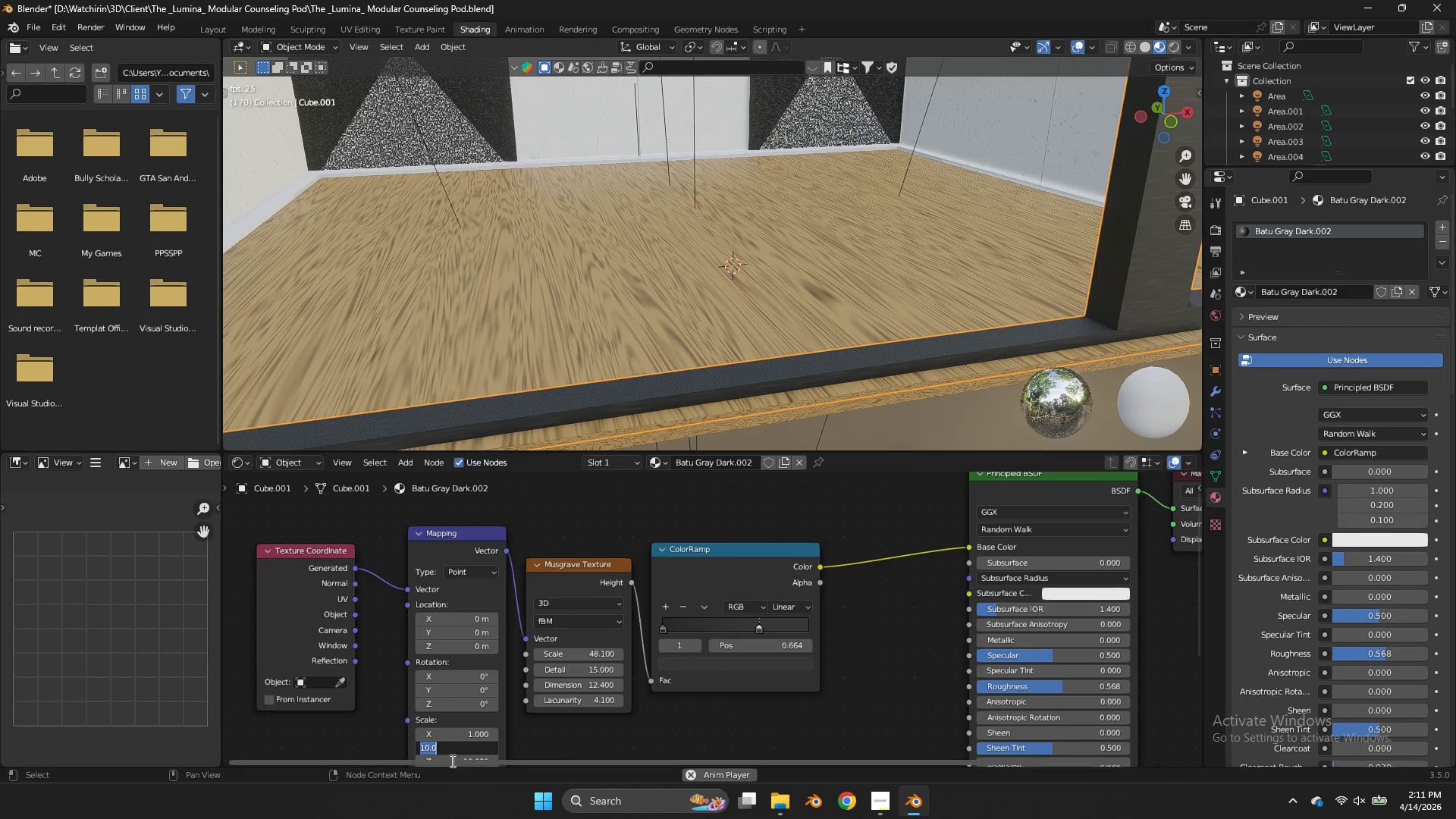 
key(1)
 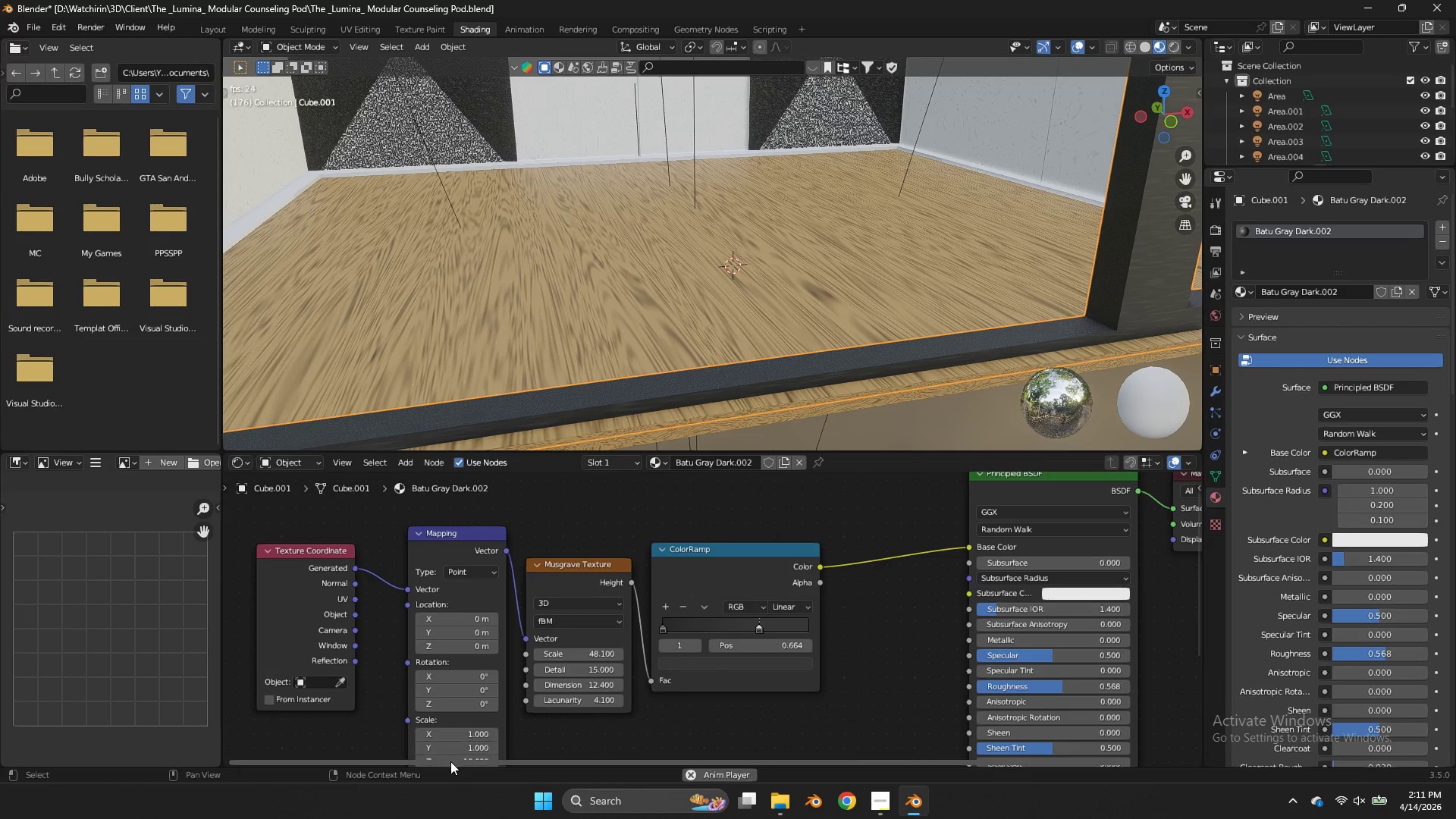 
left_click([450, 761])
 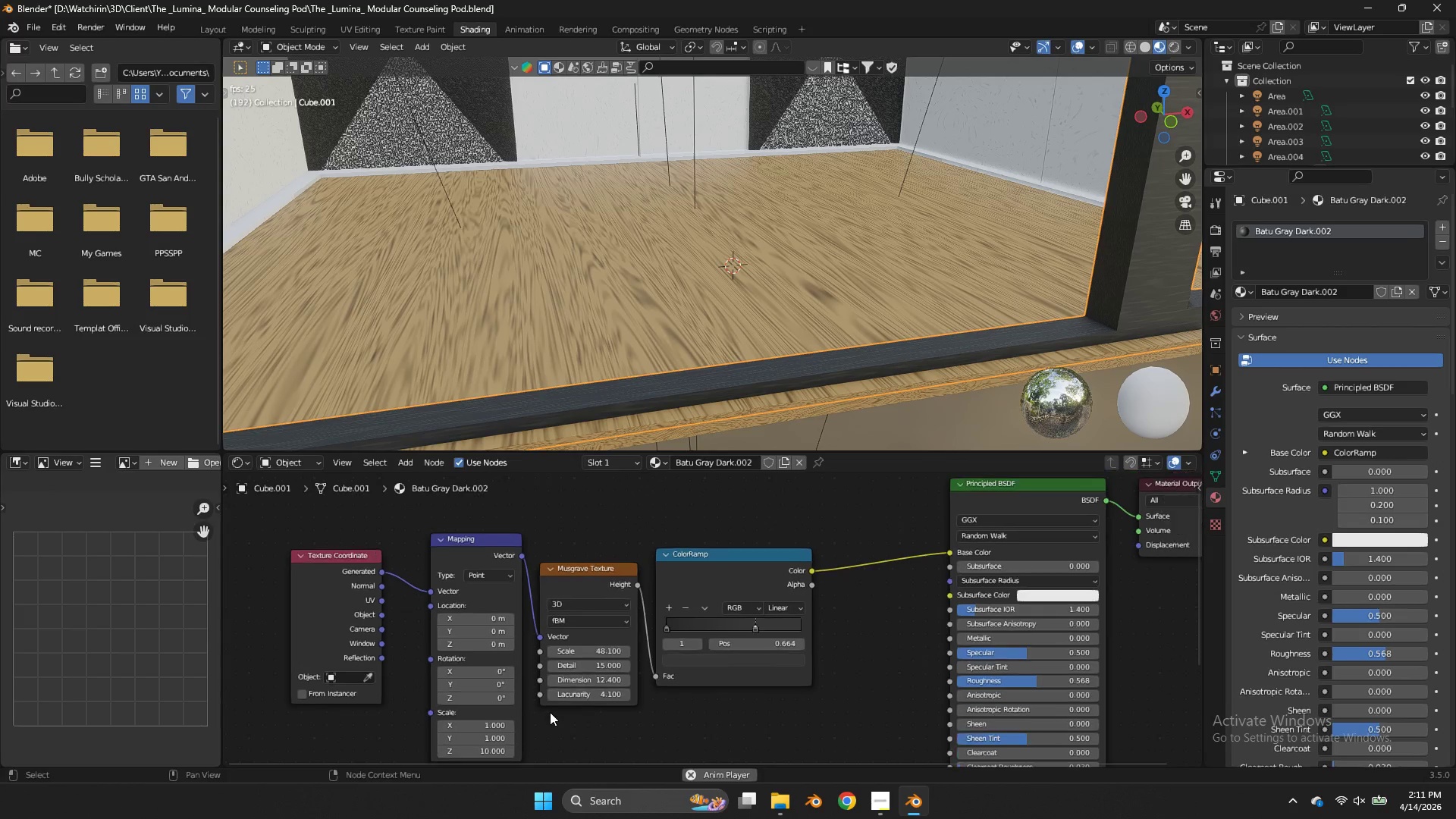 
scroll: coordinate [550, 712], scroll_direction: down, amount: 1.0
 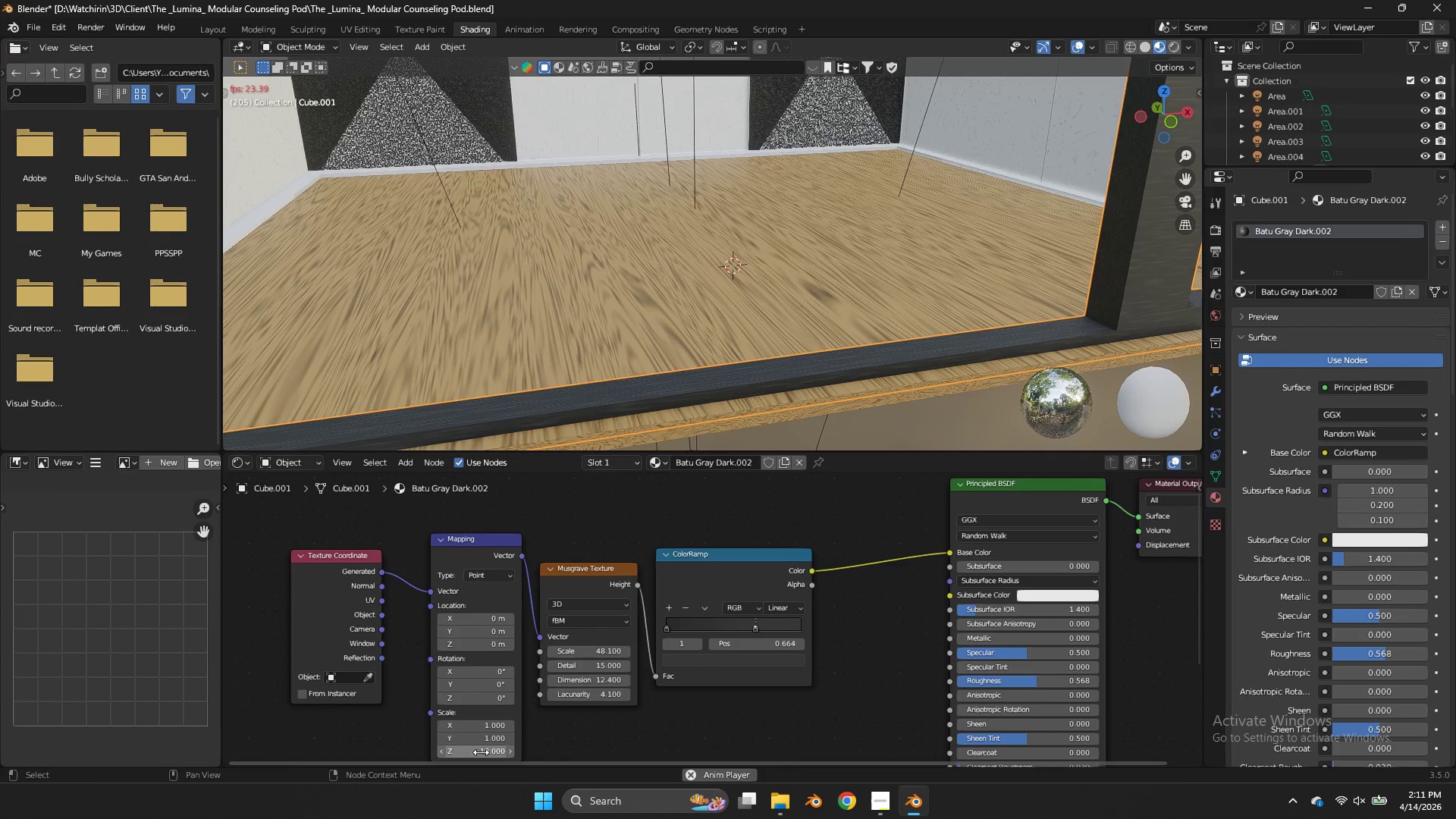 
left_click([481, 752])
 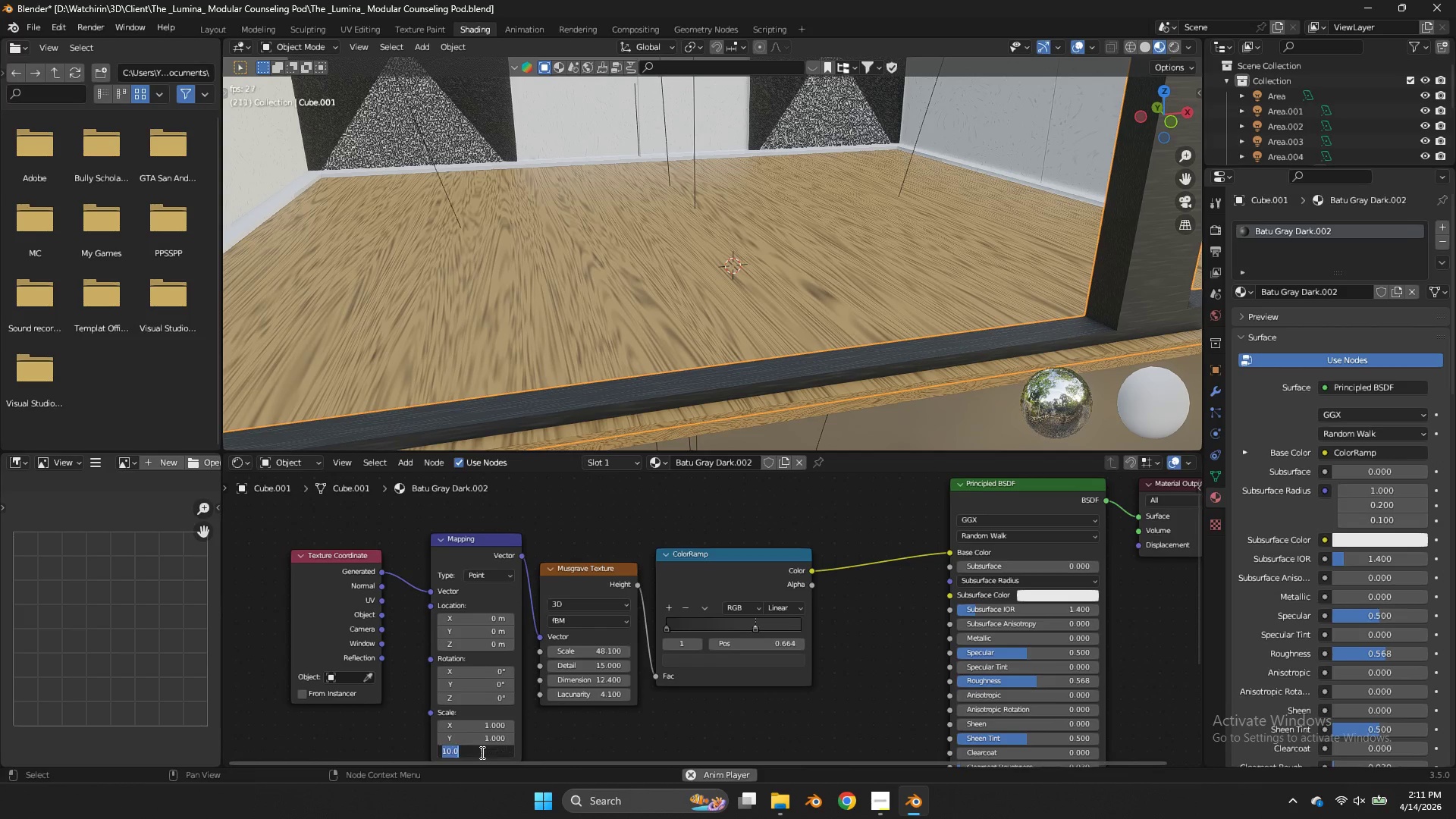 
key(1)
 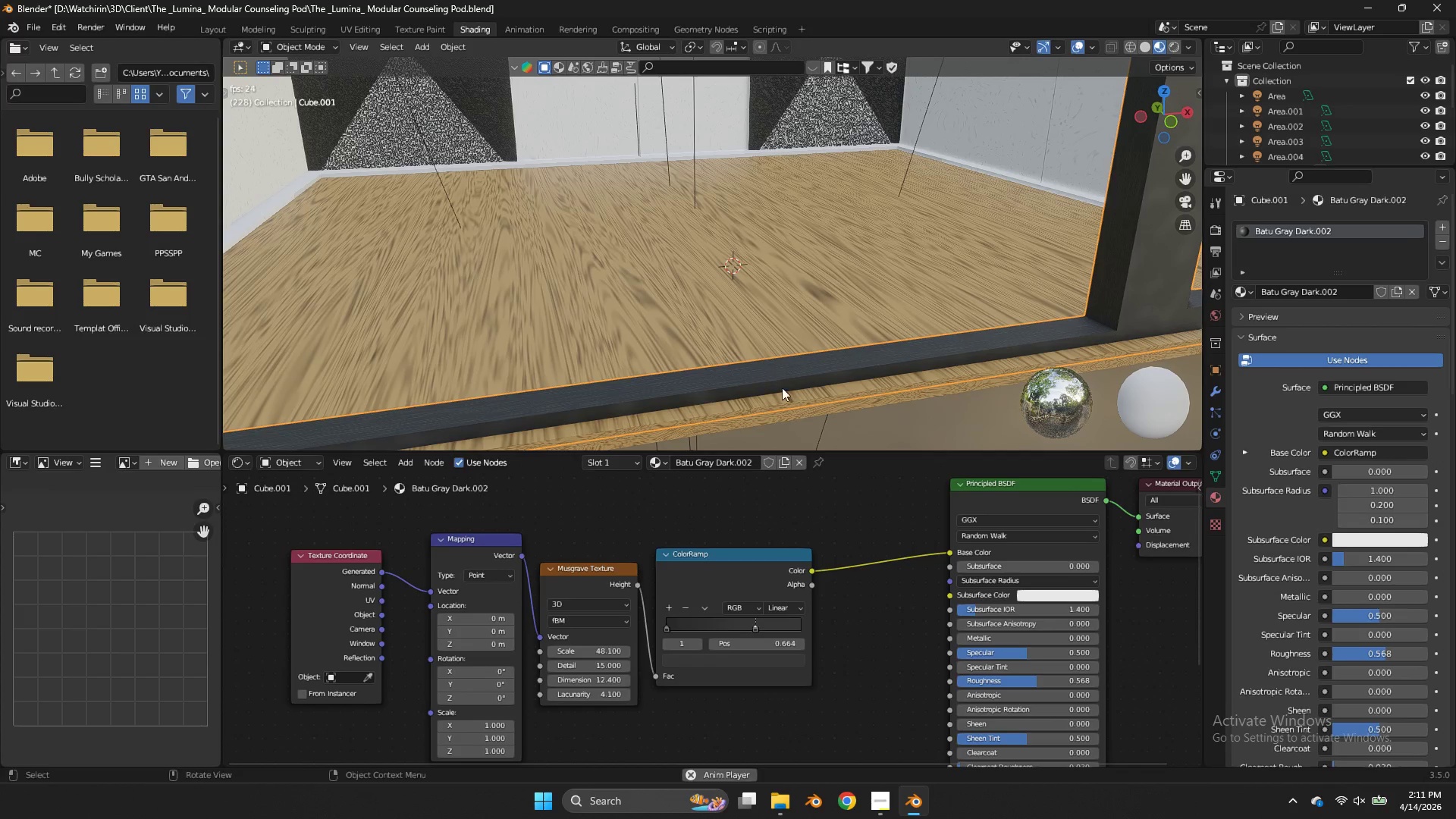 
scroll: coordinate [890, 389], scroll_direction: none, amount: 0.0
 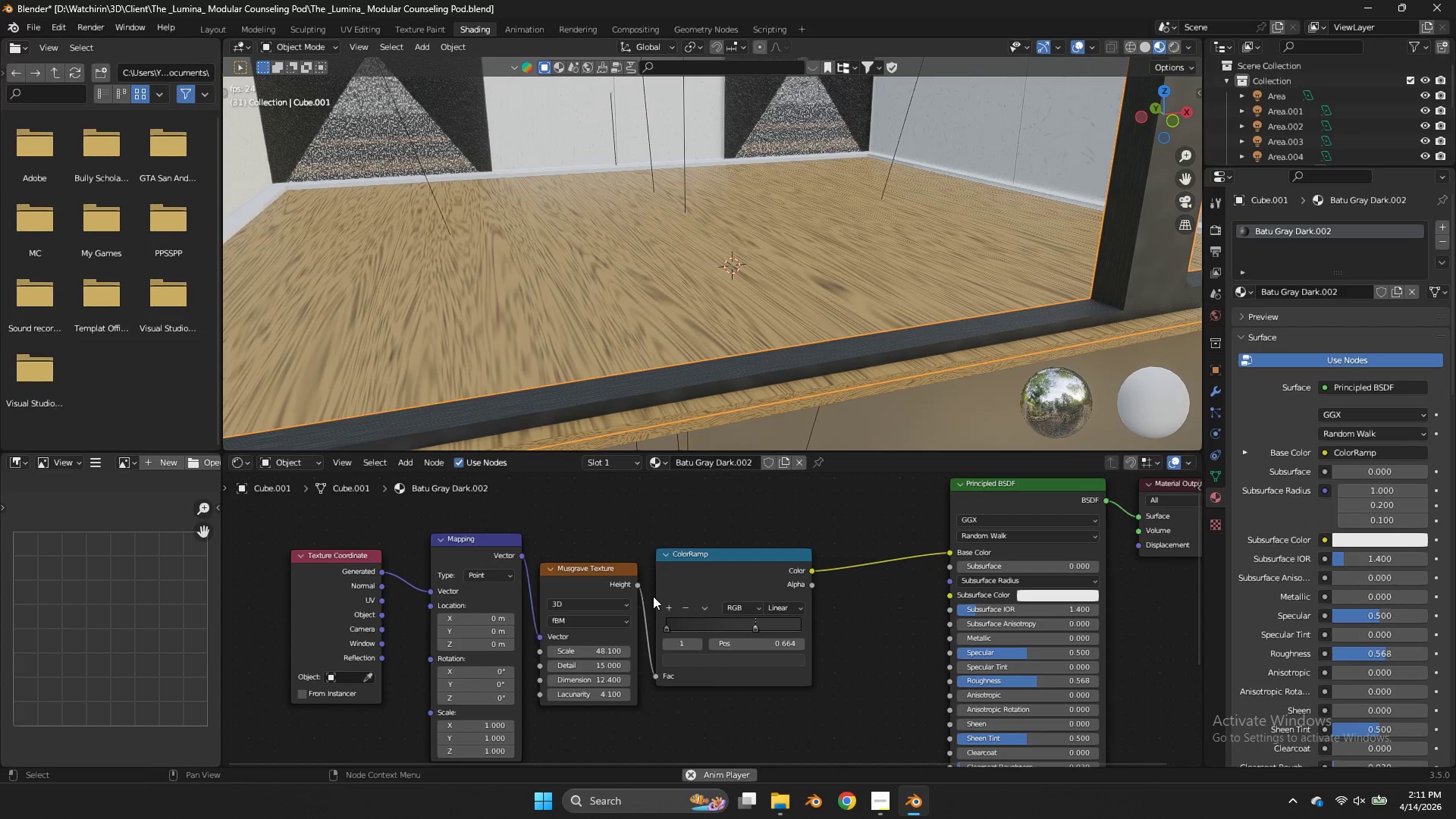 
left_click_drag(start_coordinate=[613, 652], to_coordinate=[742, 474])
 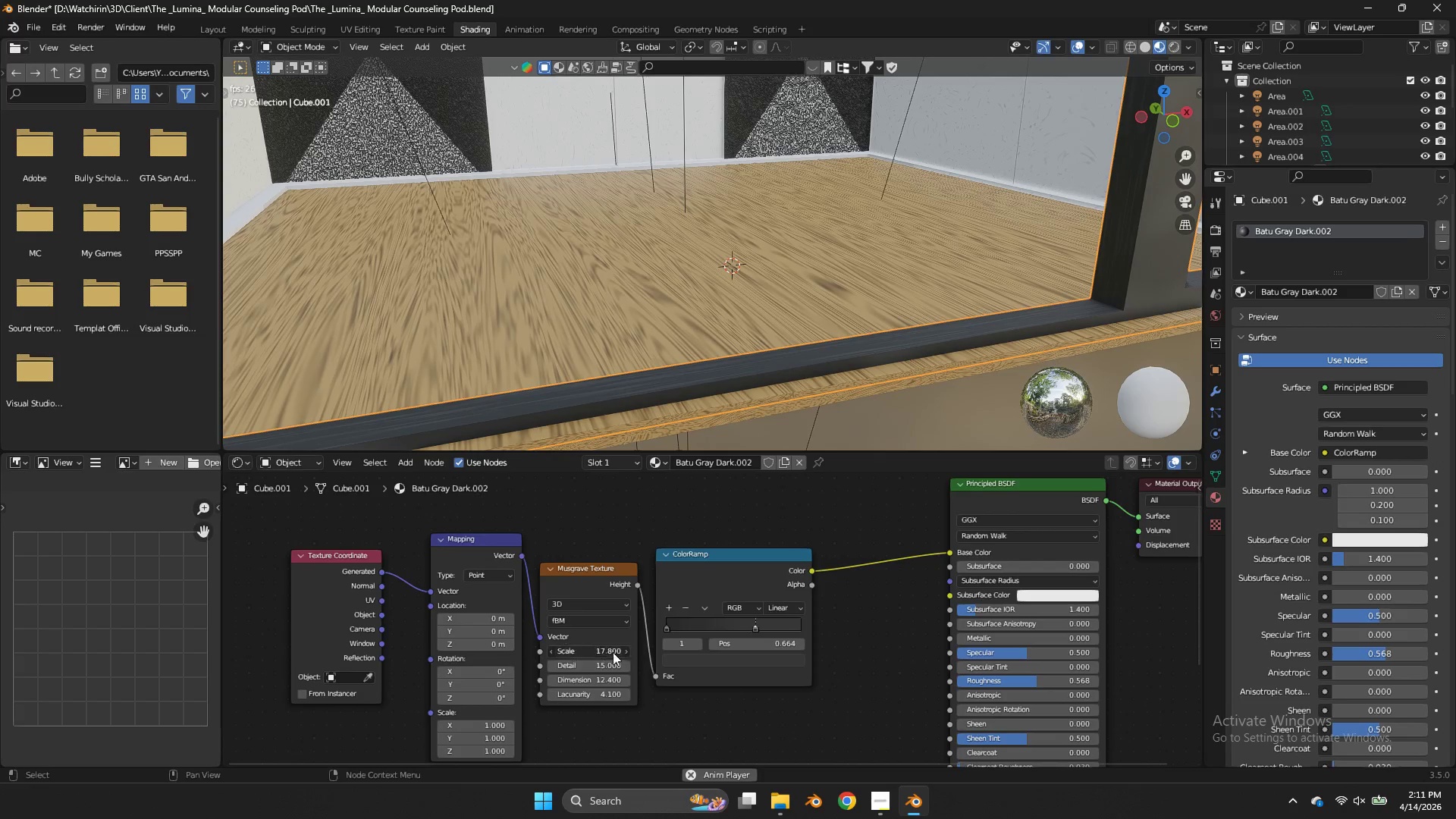 
left_click([613, 652])
 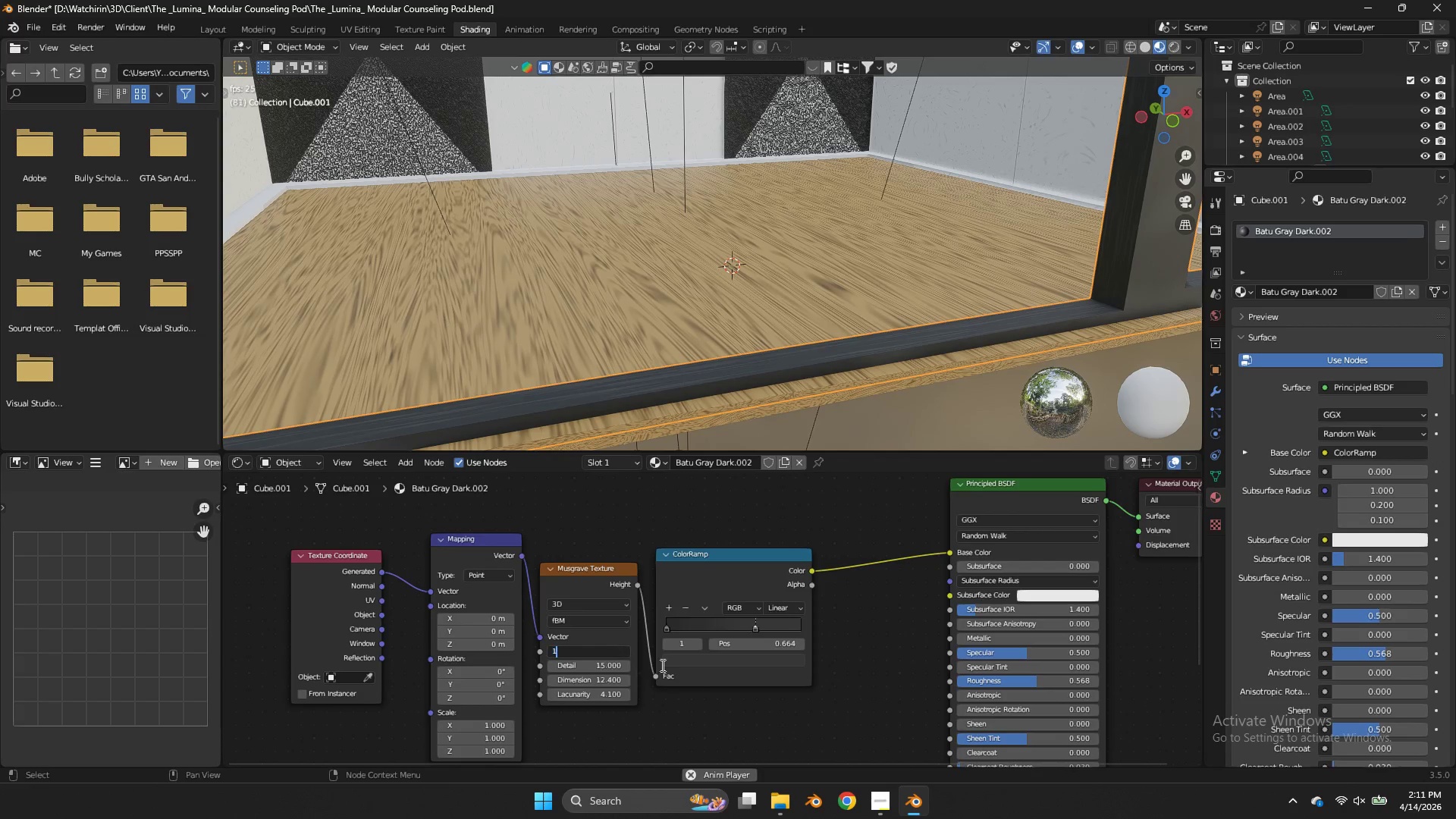 
key(1)
 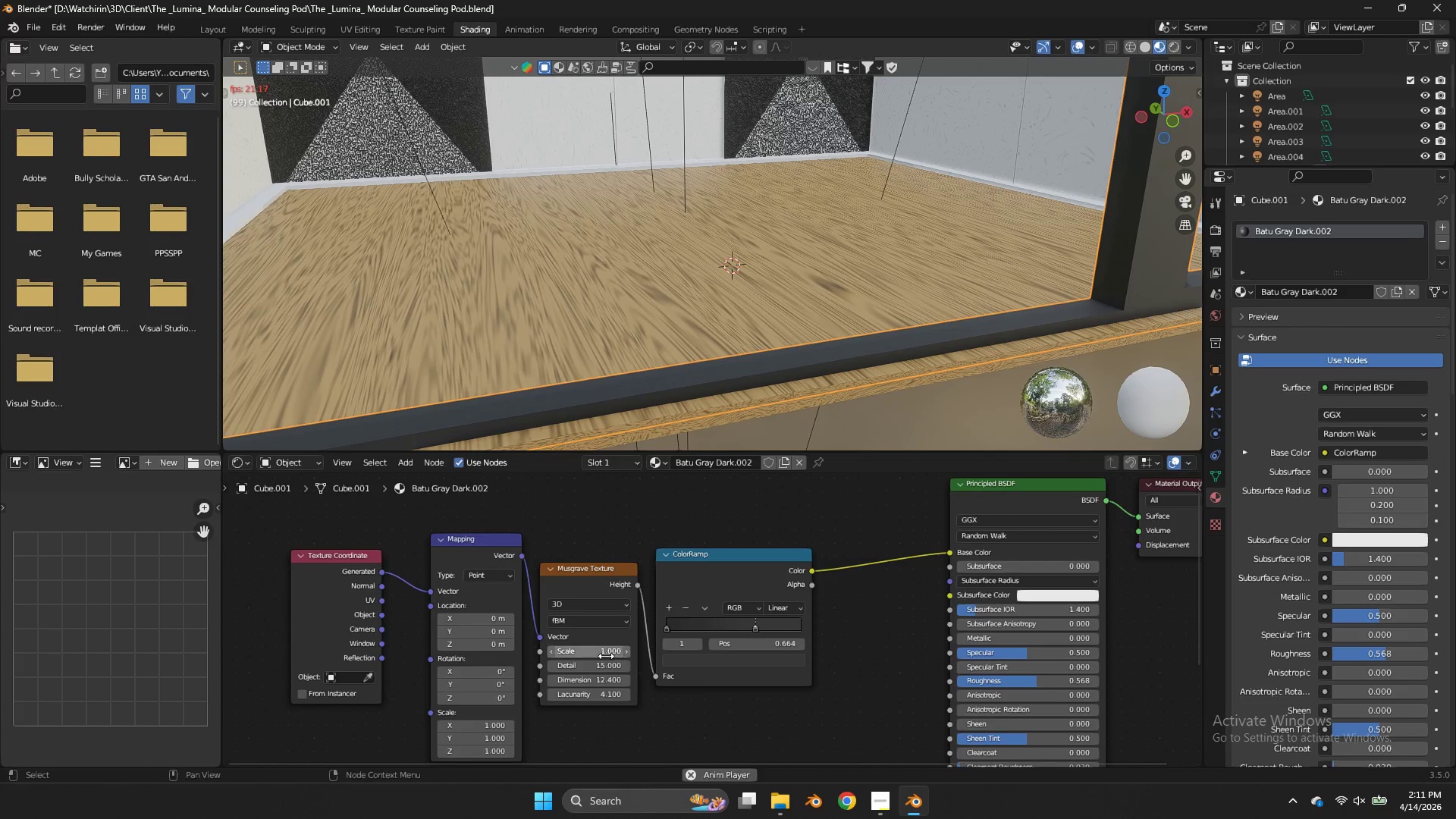 
left_click_drag(start_coordinate=[596, 654], to_coordinate=[649, 446])
 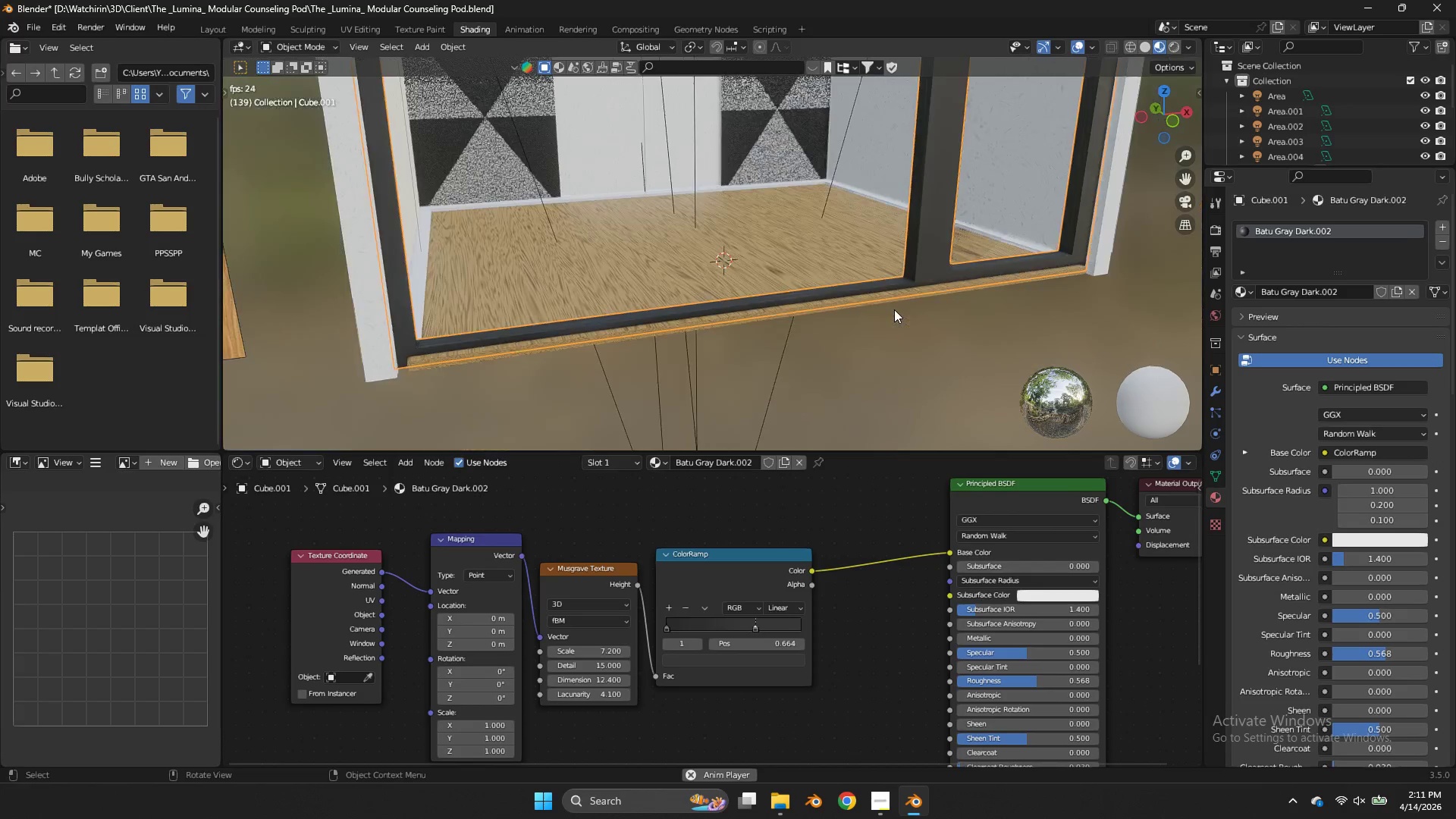 
scroll: coordinate [894, 309], scroll_direction: down, amount: 3.0
 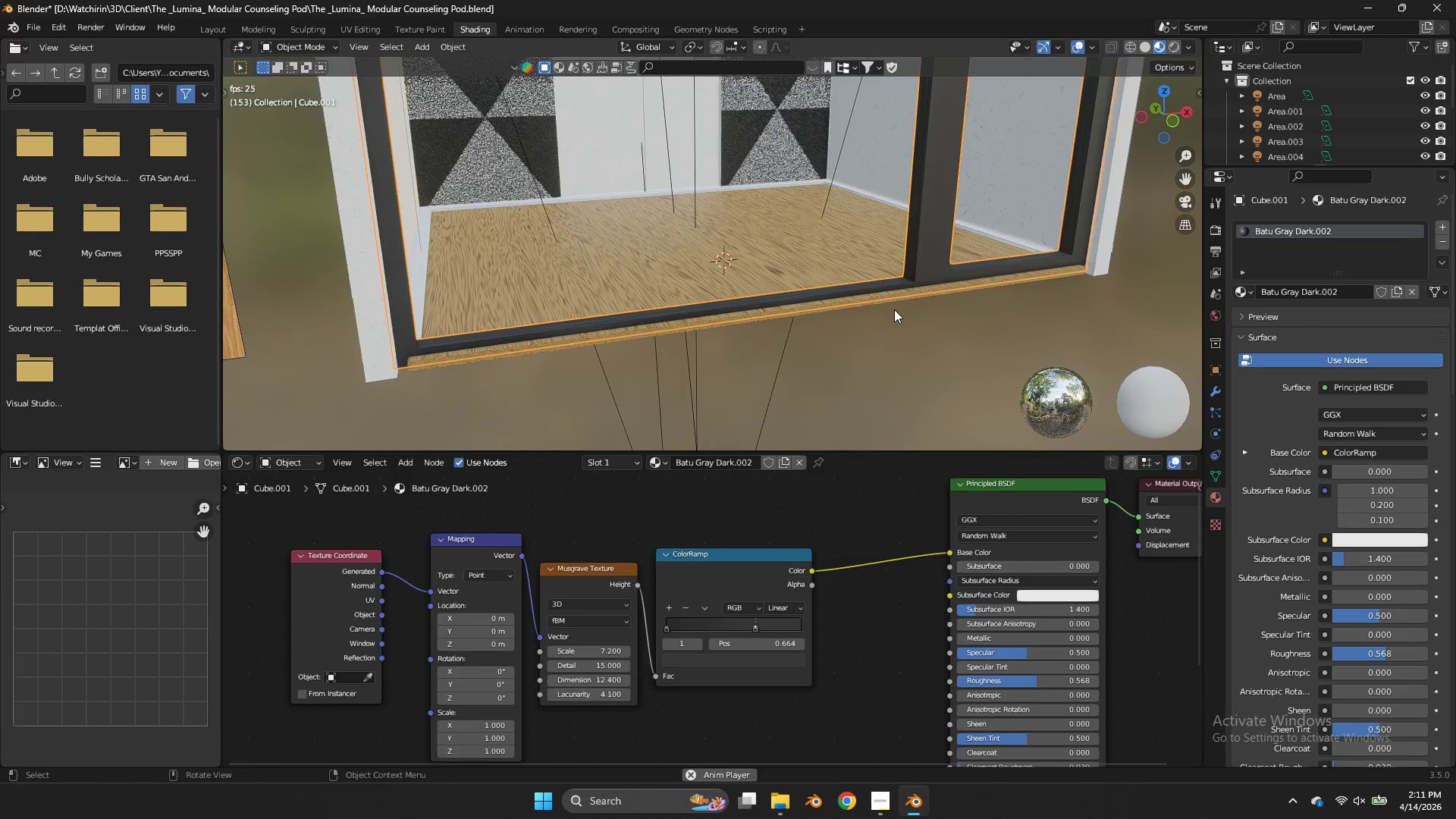 
scroll: coordinate [894, 309], scroll_direction: up, amount: 1.0
 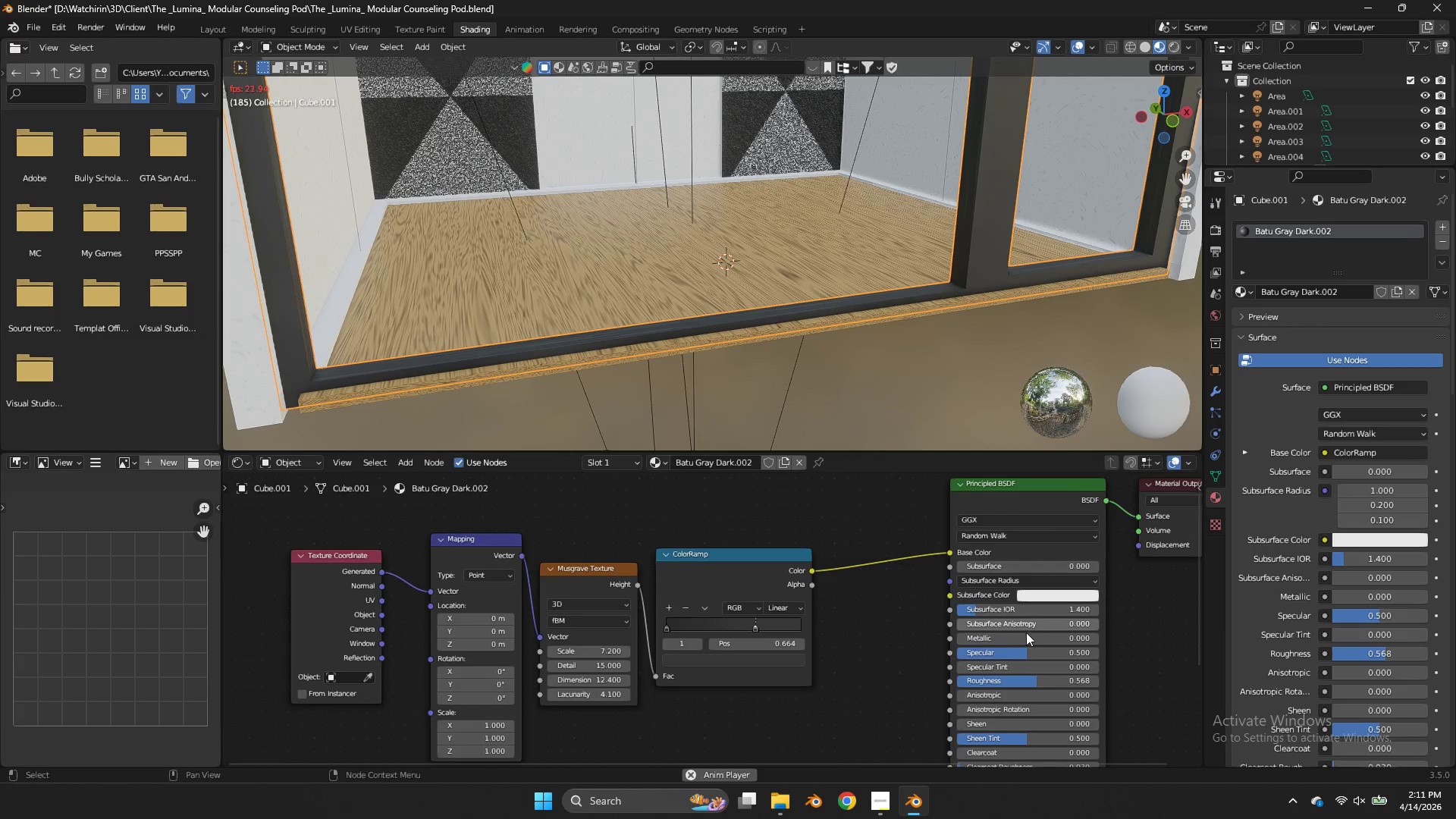 
left_click_drag(start_coordinate=[1025, 636], to_coordinate=[559, 427])
 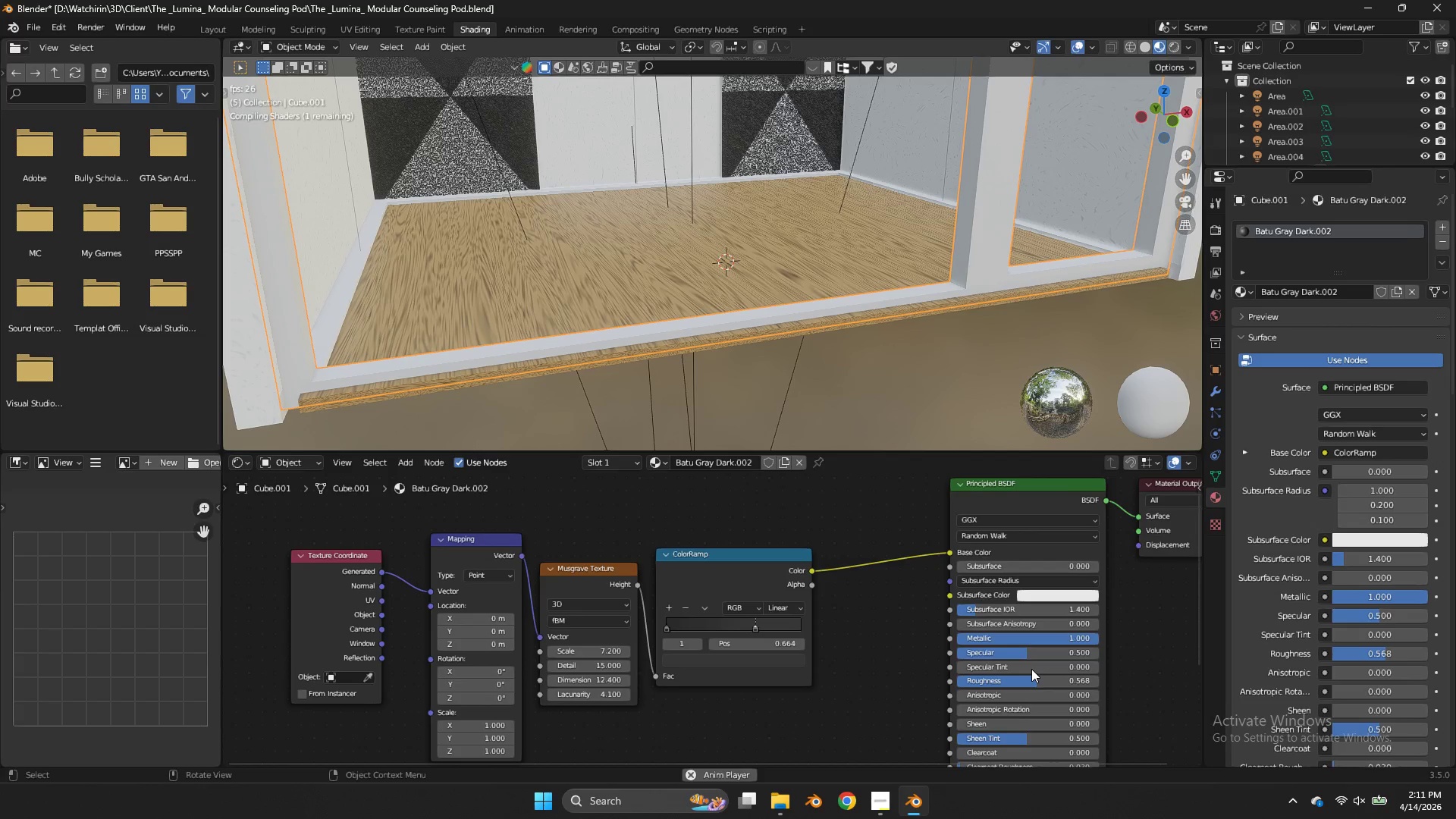 
left_click_drag(start_coordinate=[1030, 677], to_coordinate=[620, 493])
 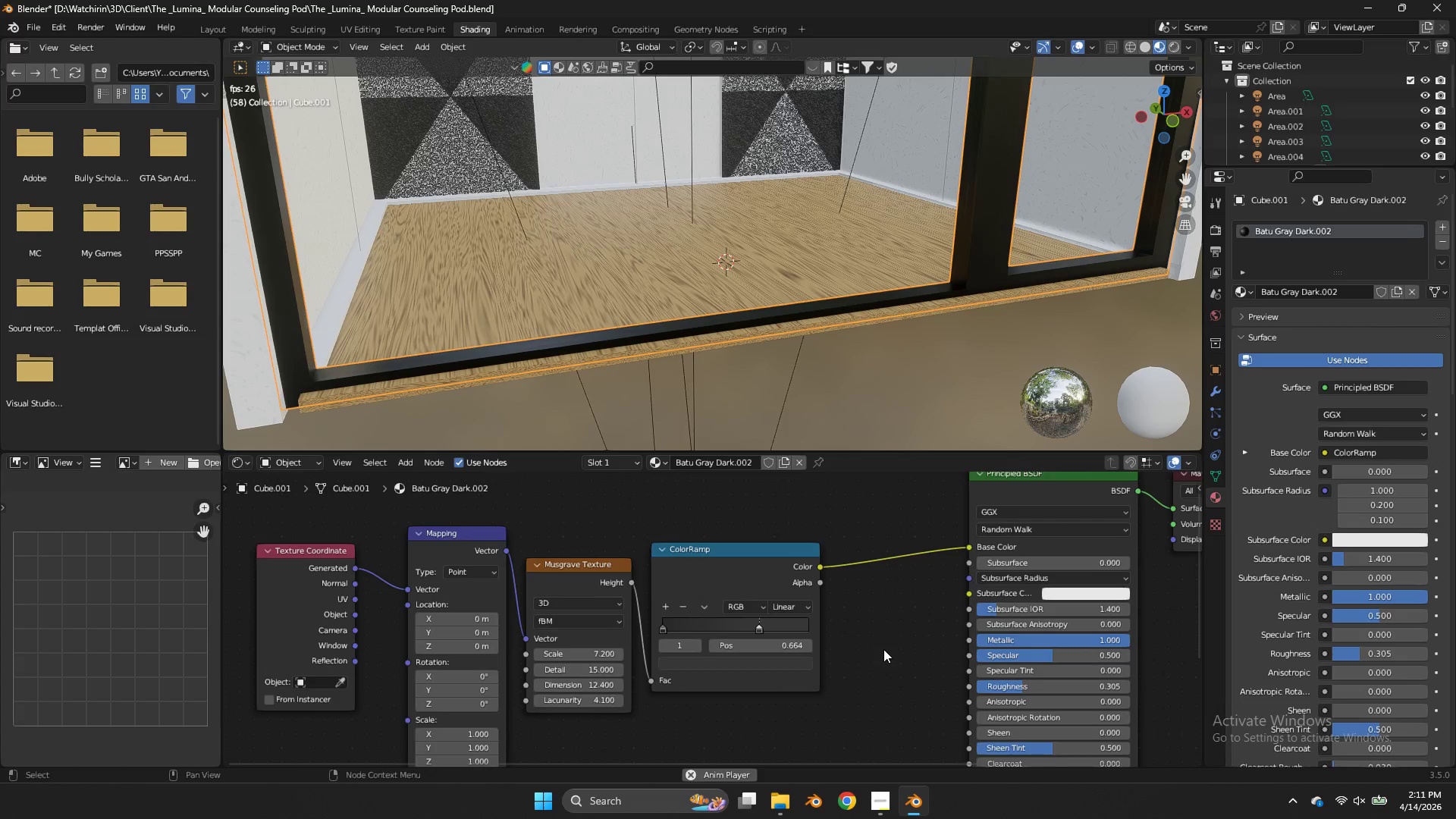 
scroll: coordinate [883, 649], scroll_direction: up, amount: 1.0
 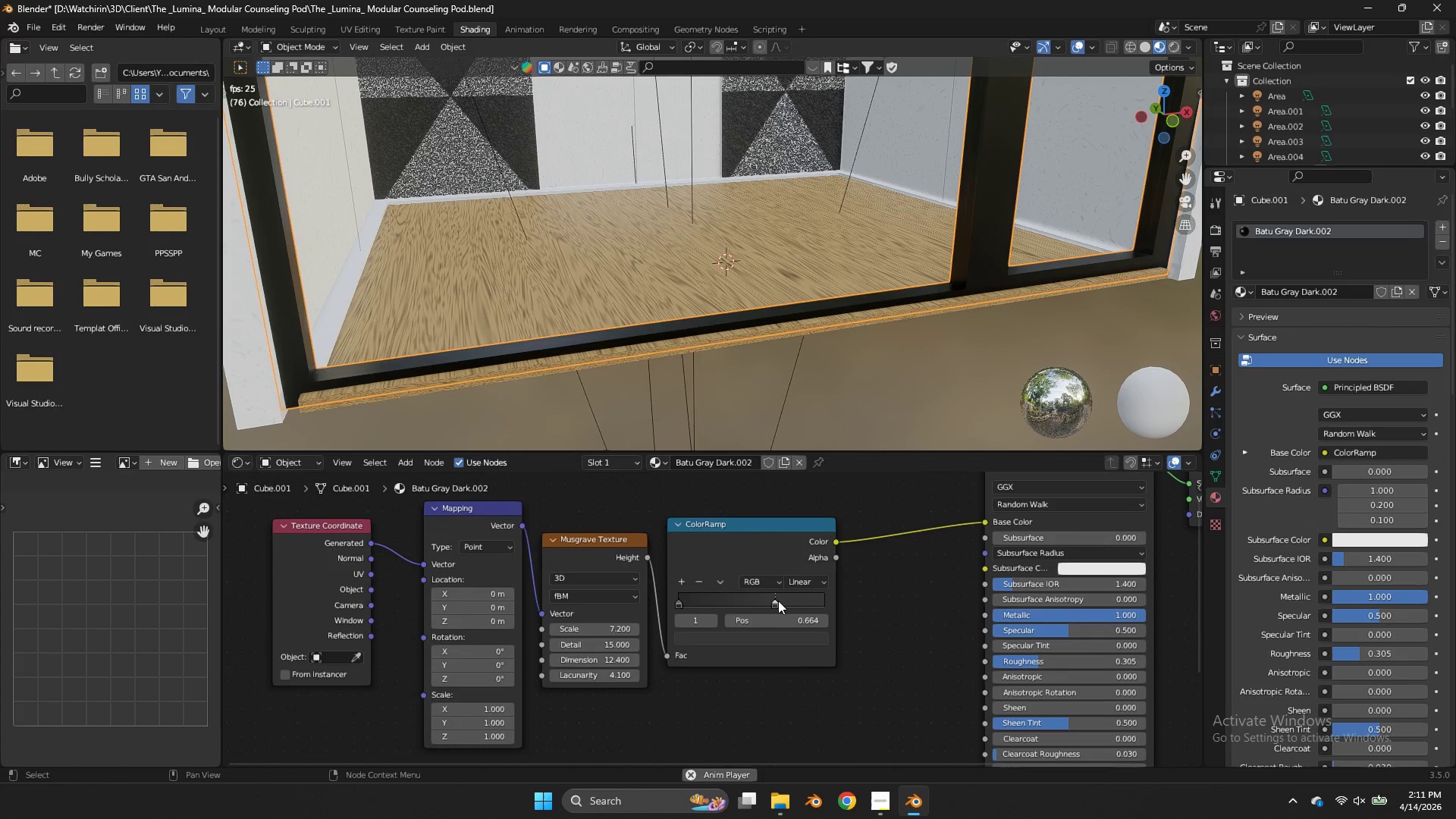 
left_click_drag(start_coordinate=[777, 599], to_coordinate=[741, 599])
 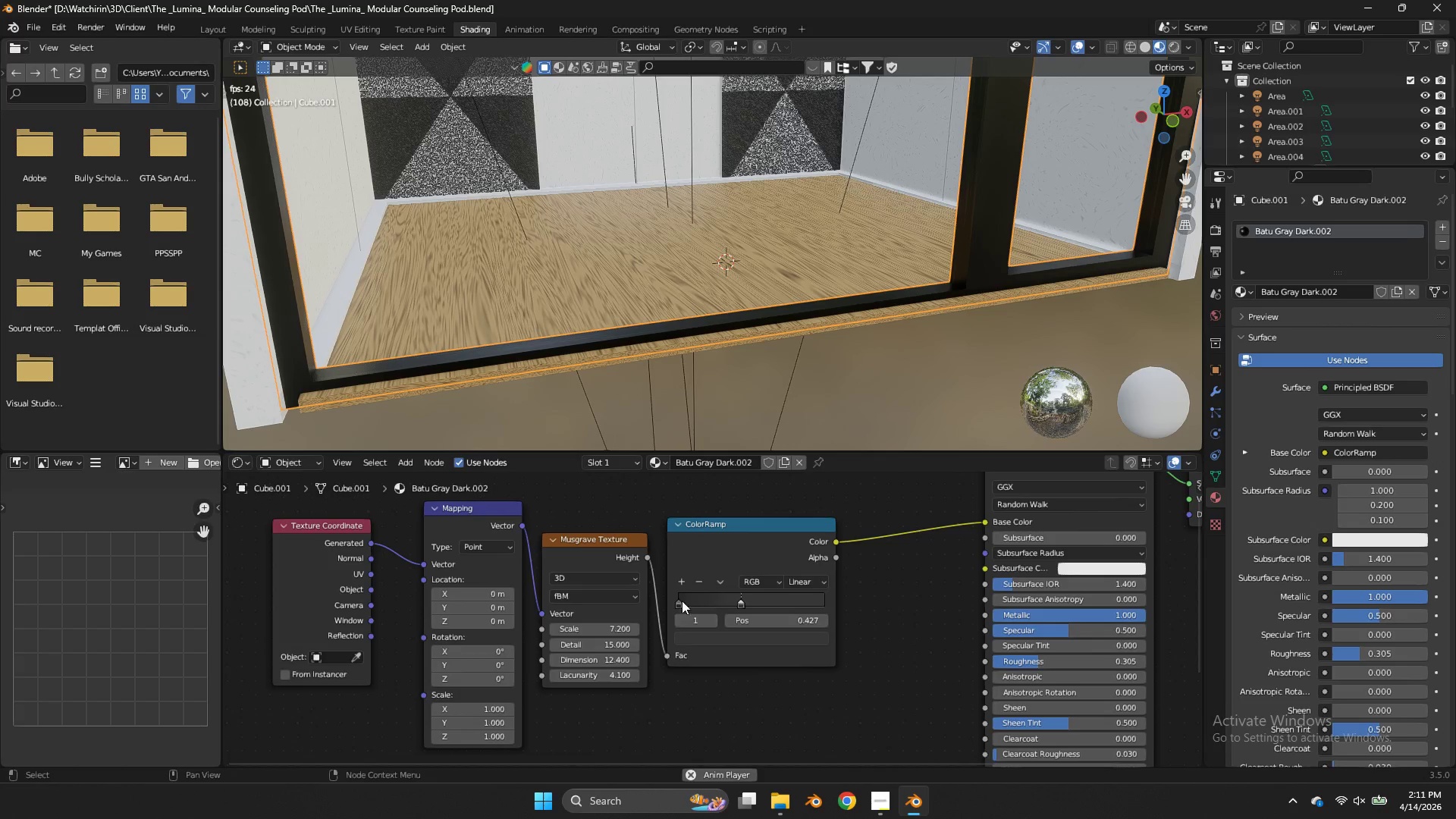 
left_click([678, 598])
 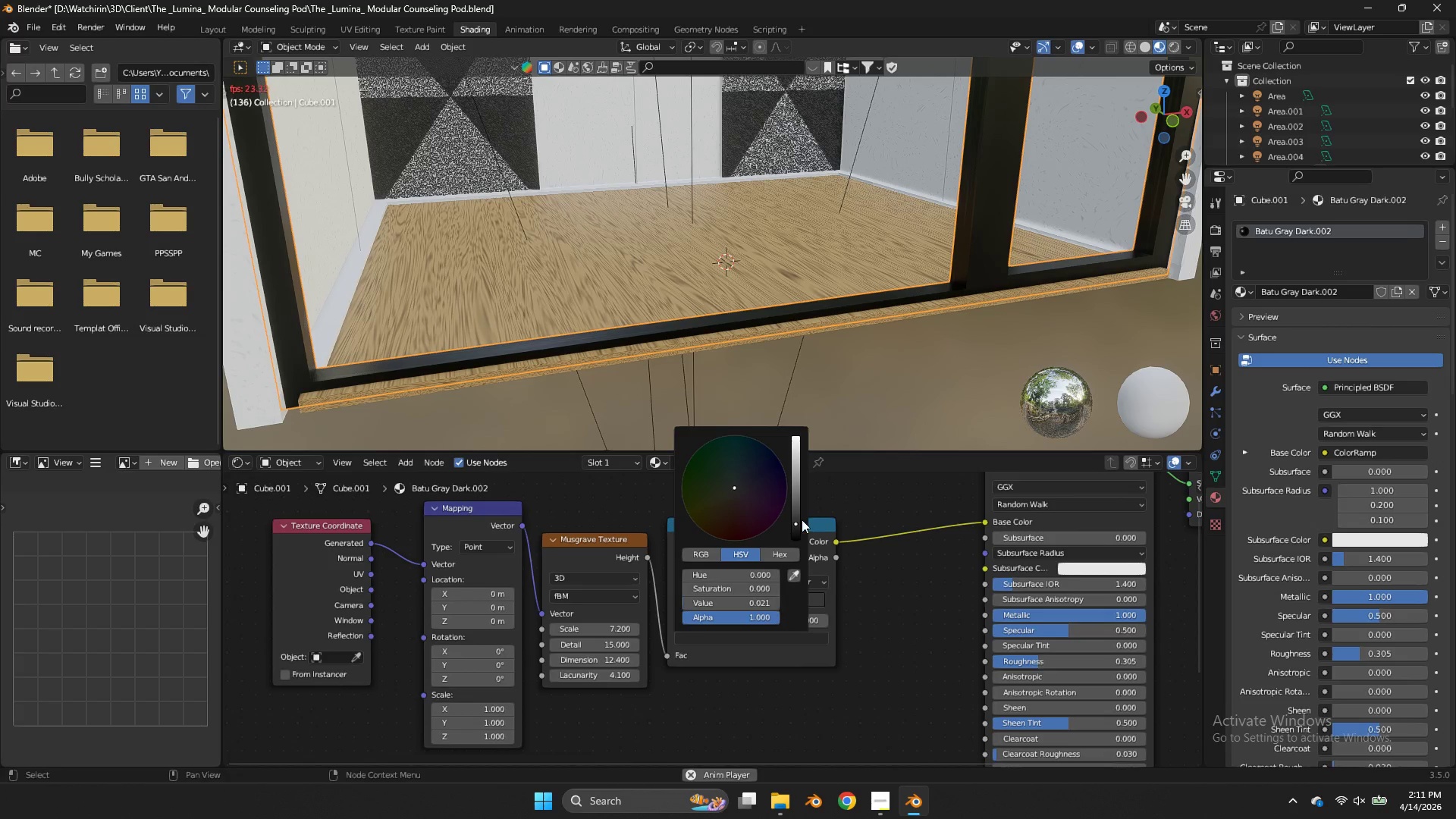 
left_click_drag(start_coordinate=[799, 519], to_coordinate=[802, 366])
 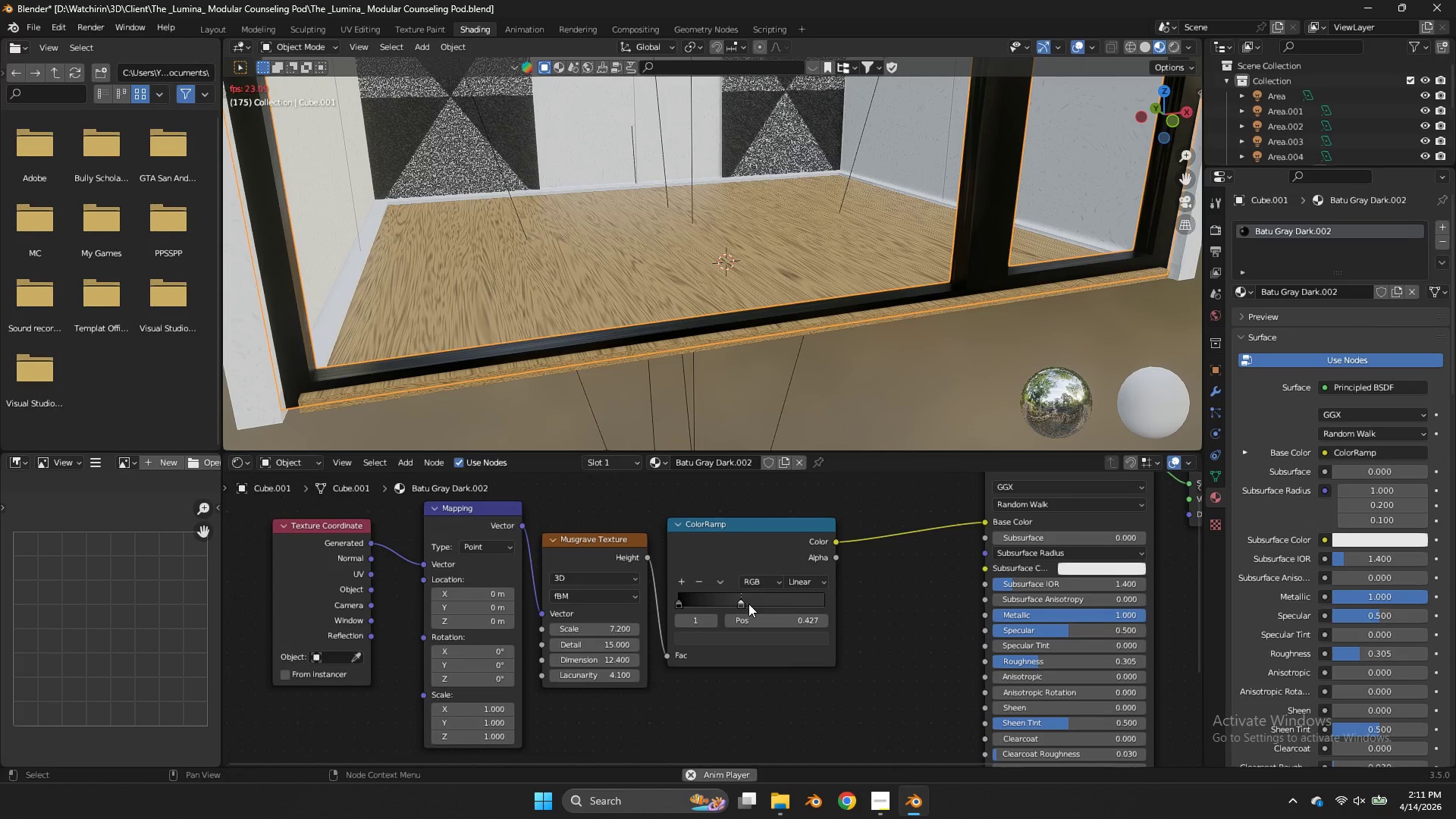 
double_click([750, 635])
 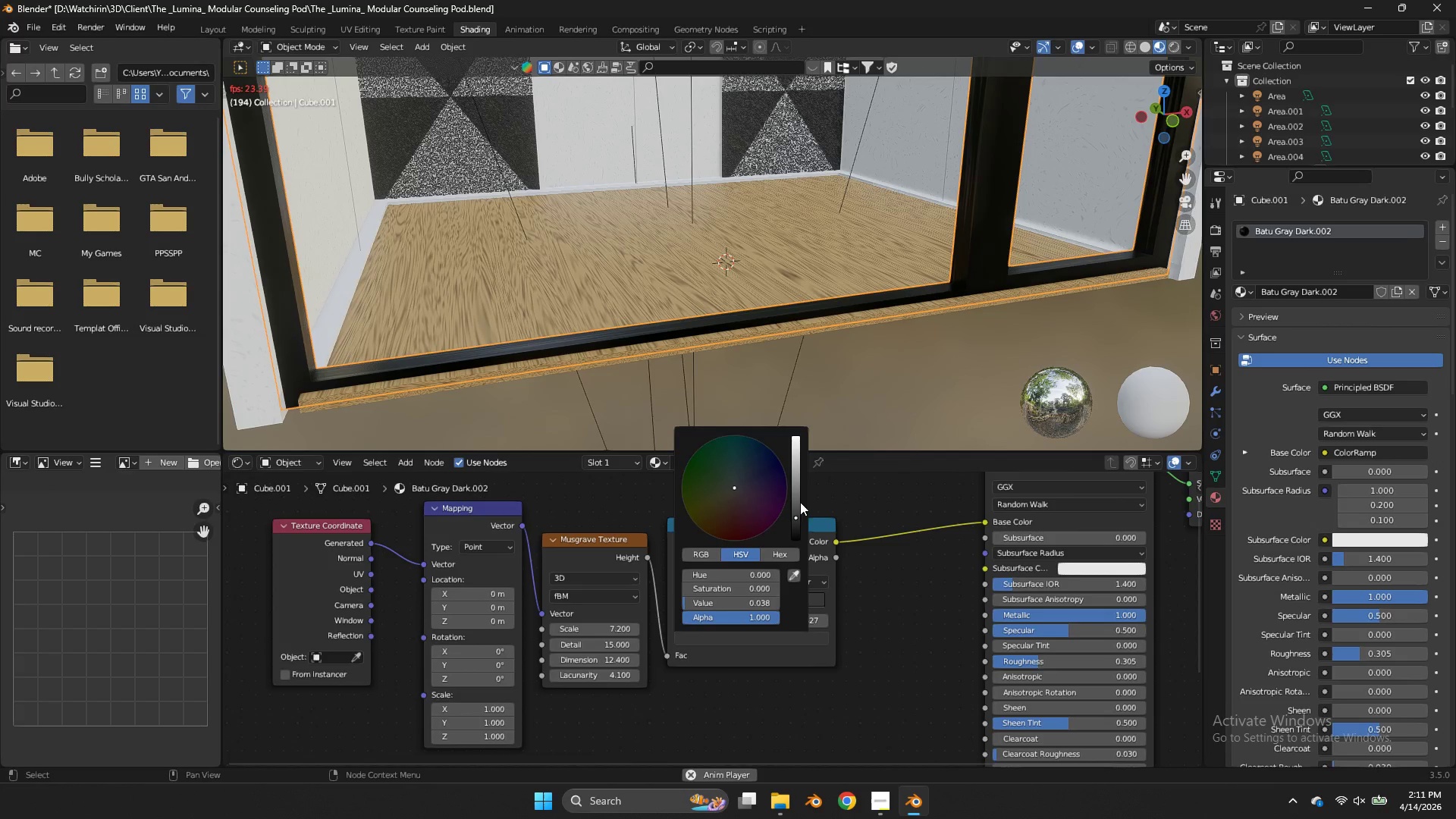 
left_click_drag(start_coordinate=[799, 504], to_coordinate=[801, 327])
 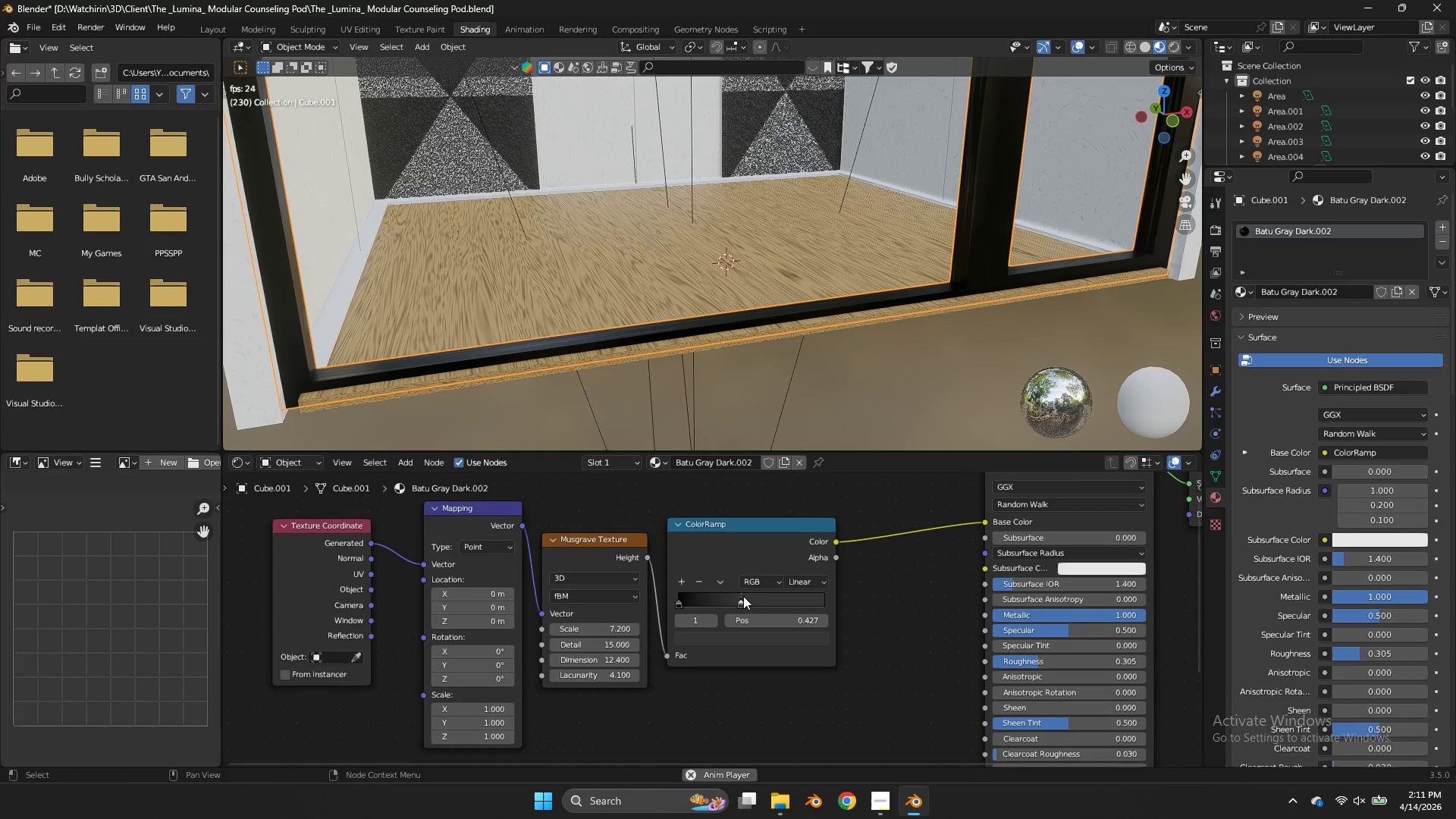 
left_click_drag(start_coordinate=[743, 596], to_coordinate=[774, 603])
 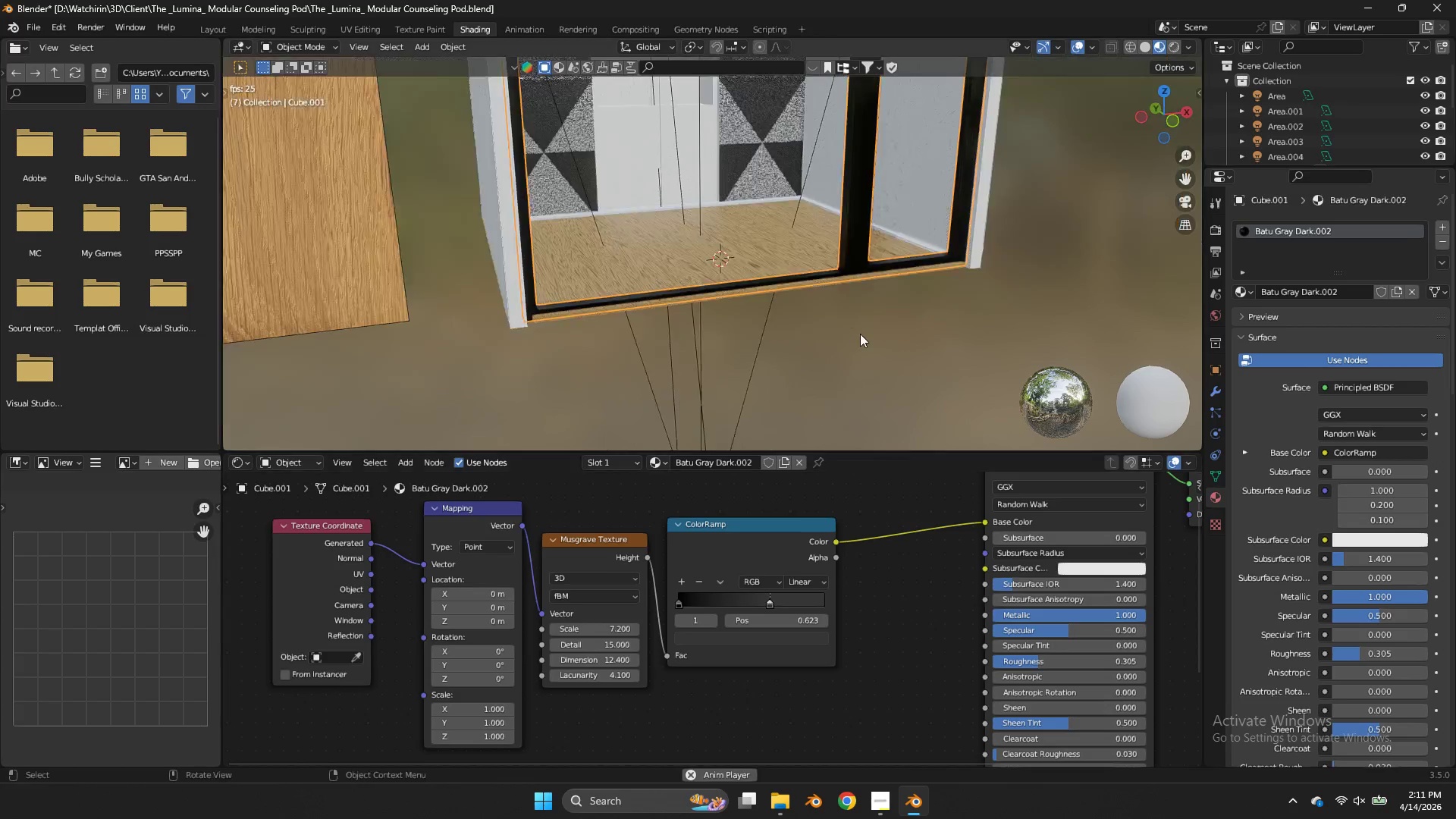 
key(Control+ControlLeft)
 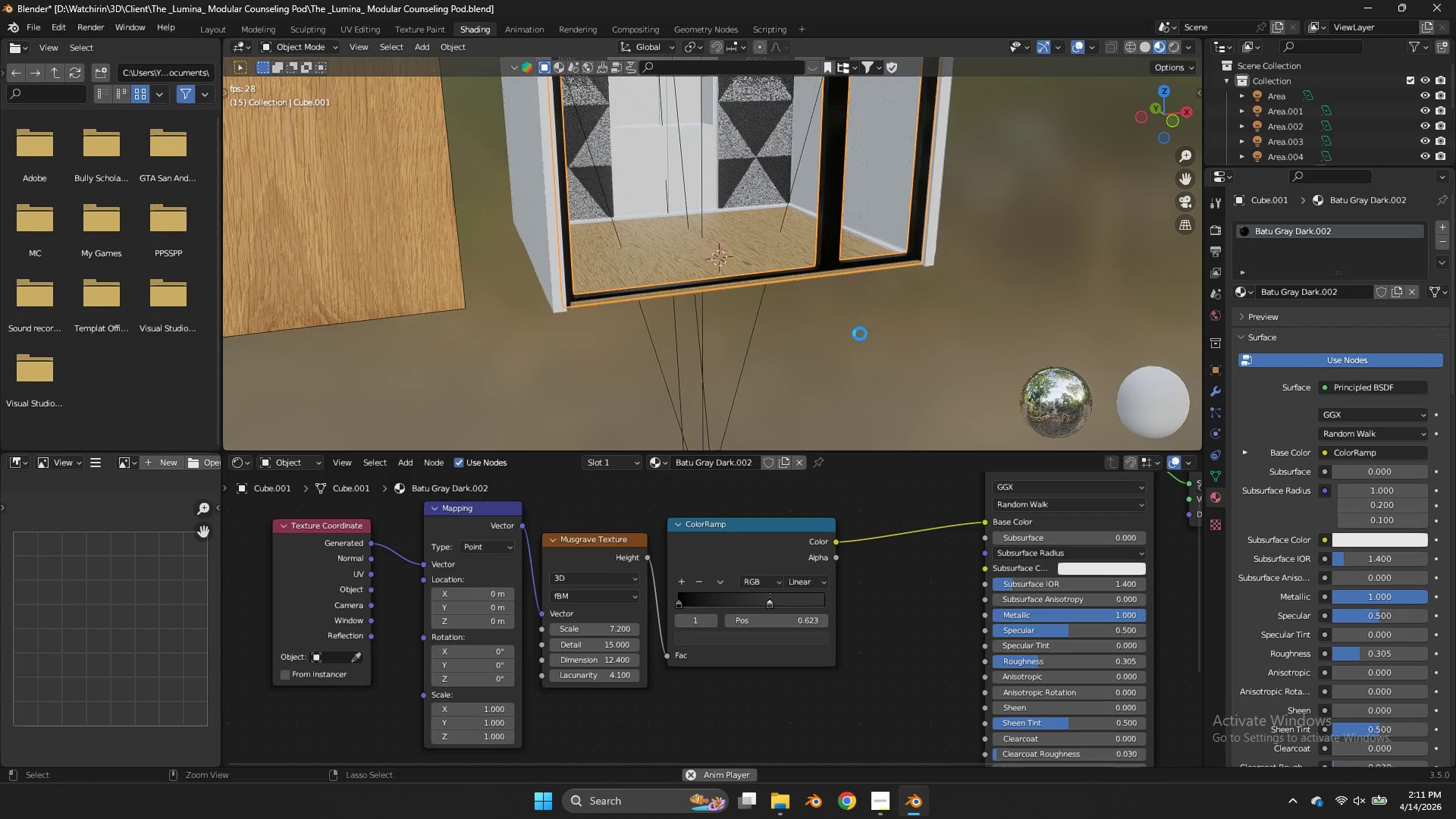 
key(Control+S)
 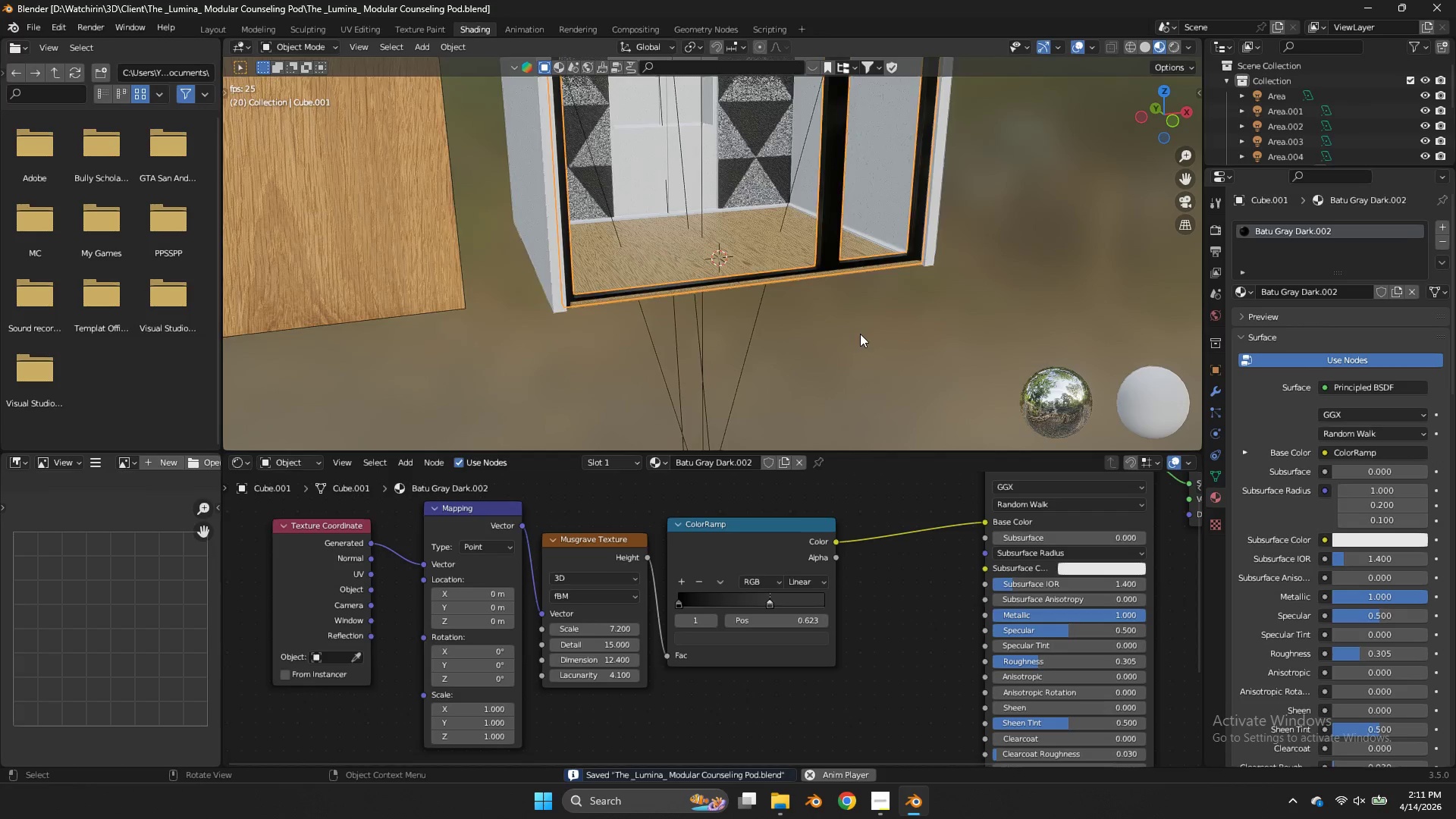 
scroll: coordinate [860, 334], scroll_direction: down, amount: 4.0
 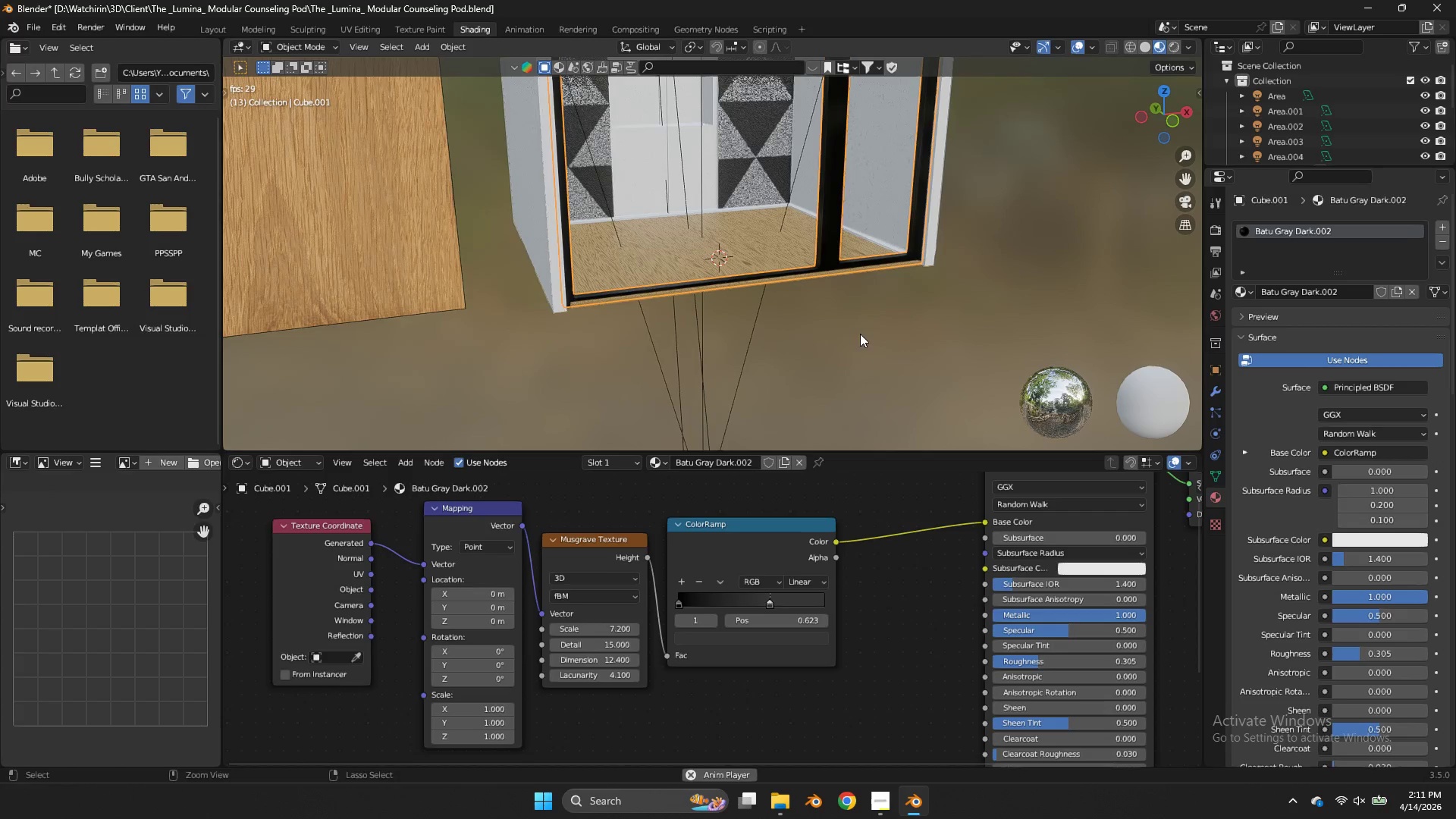 
scroll: coordinate [860, 334], scroll_direction: up, amount: 2.0
 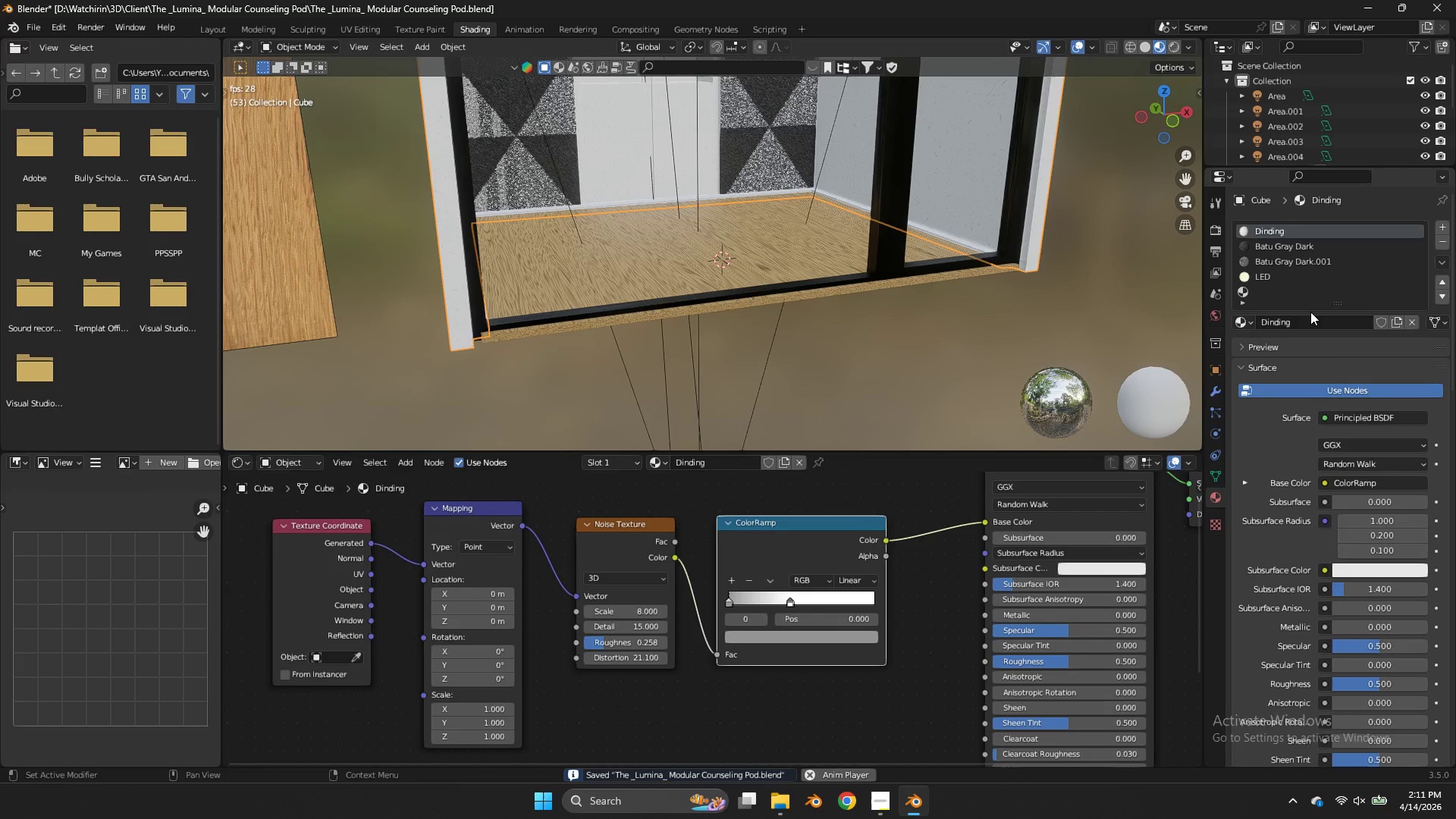 
left_click([1276, 290])
 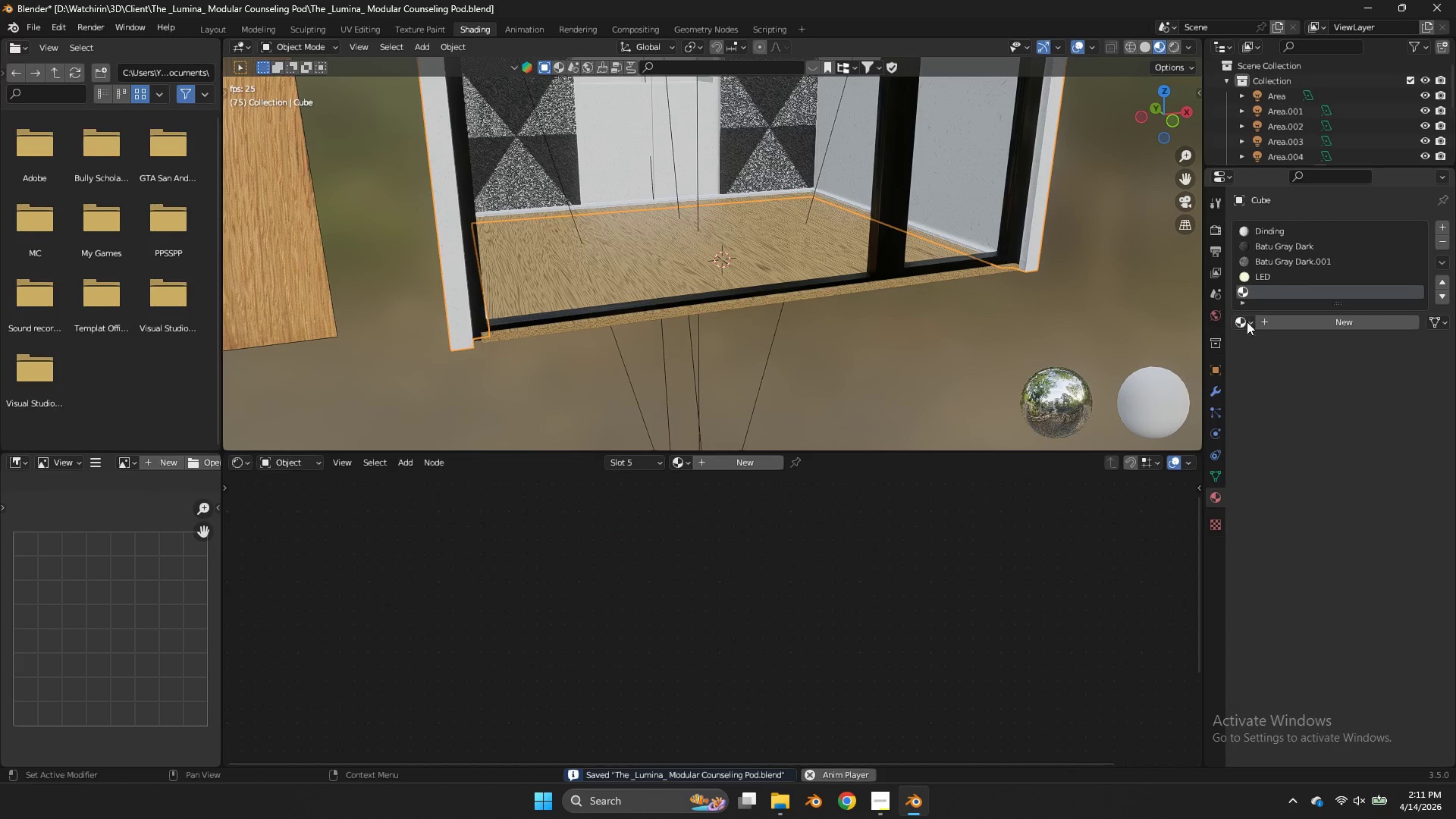 
left_click([1244, 322])
 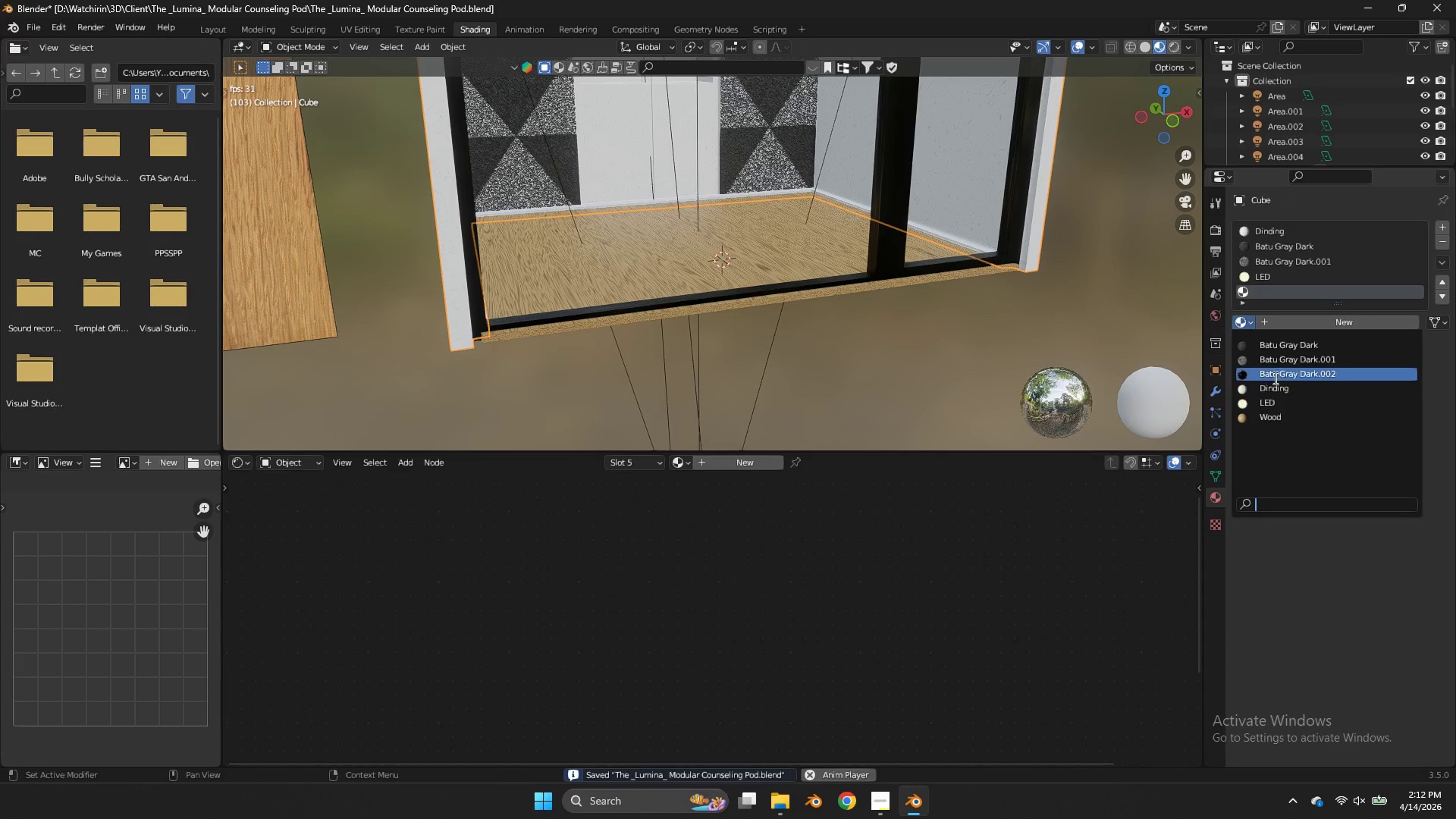 
left_click([1274, 378])
 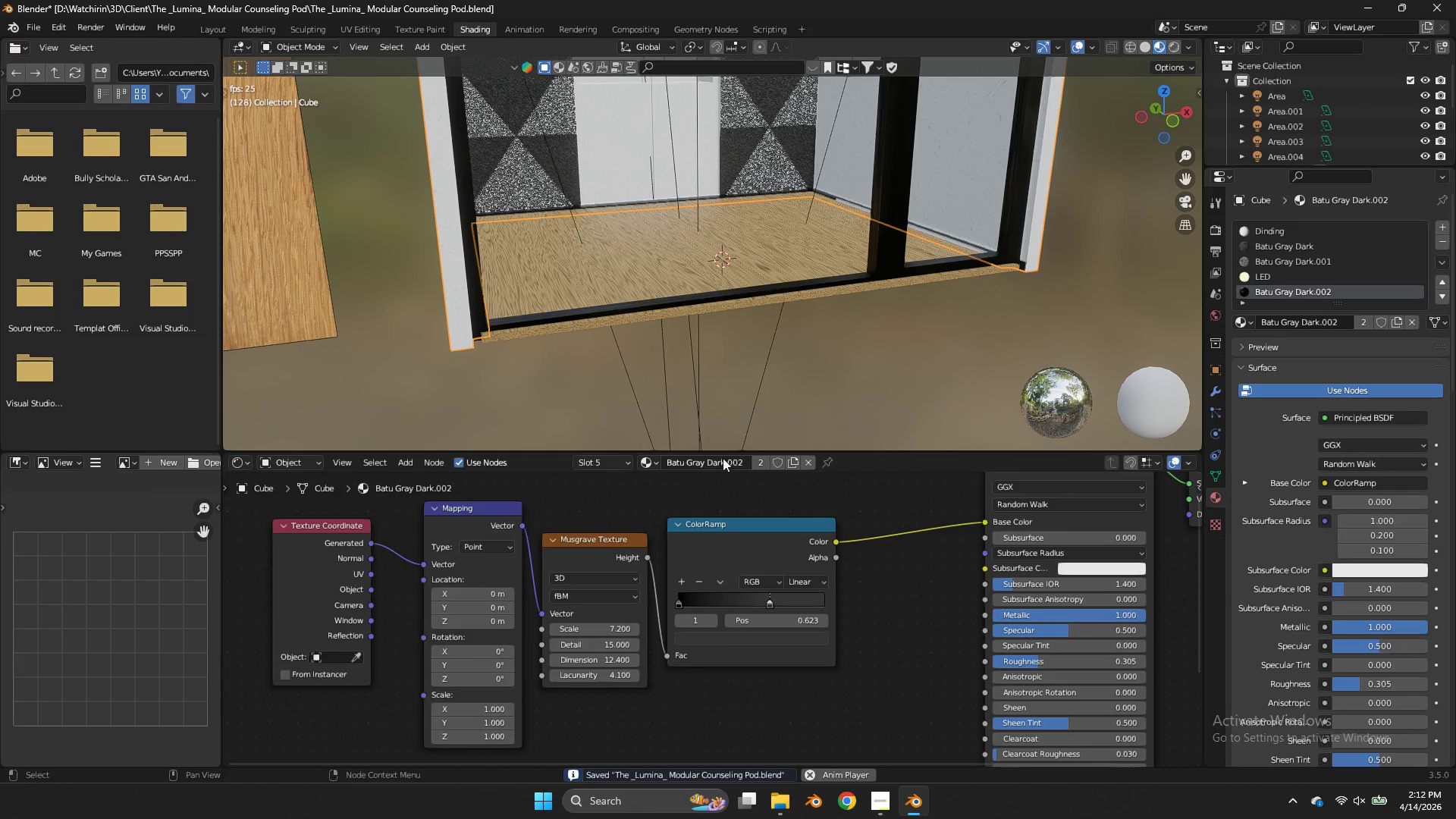 
left_click([724, 456])
 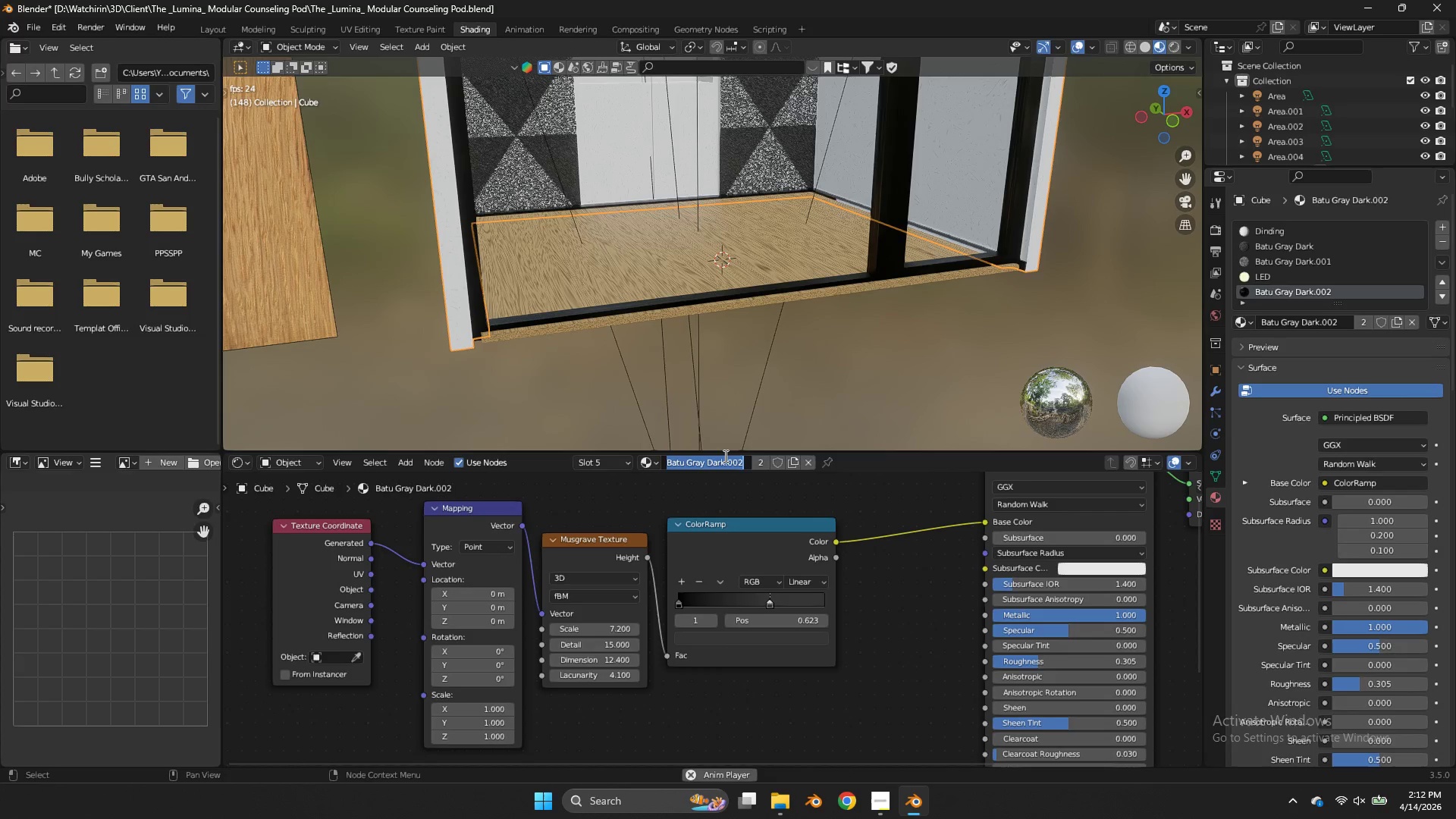 
type(Besi hitam)
 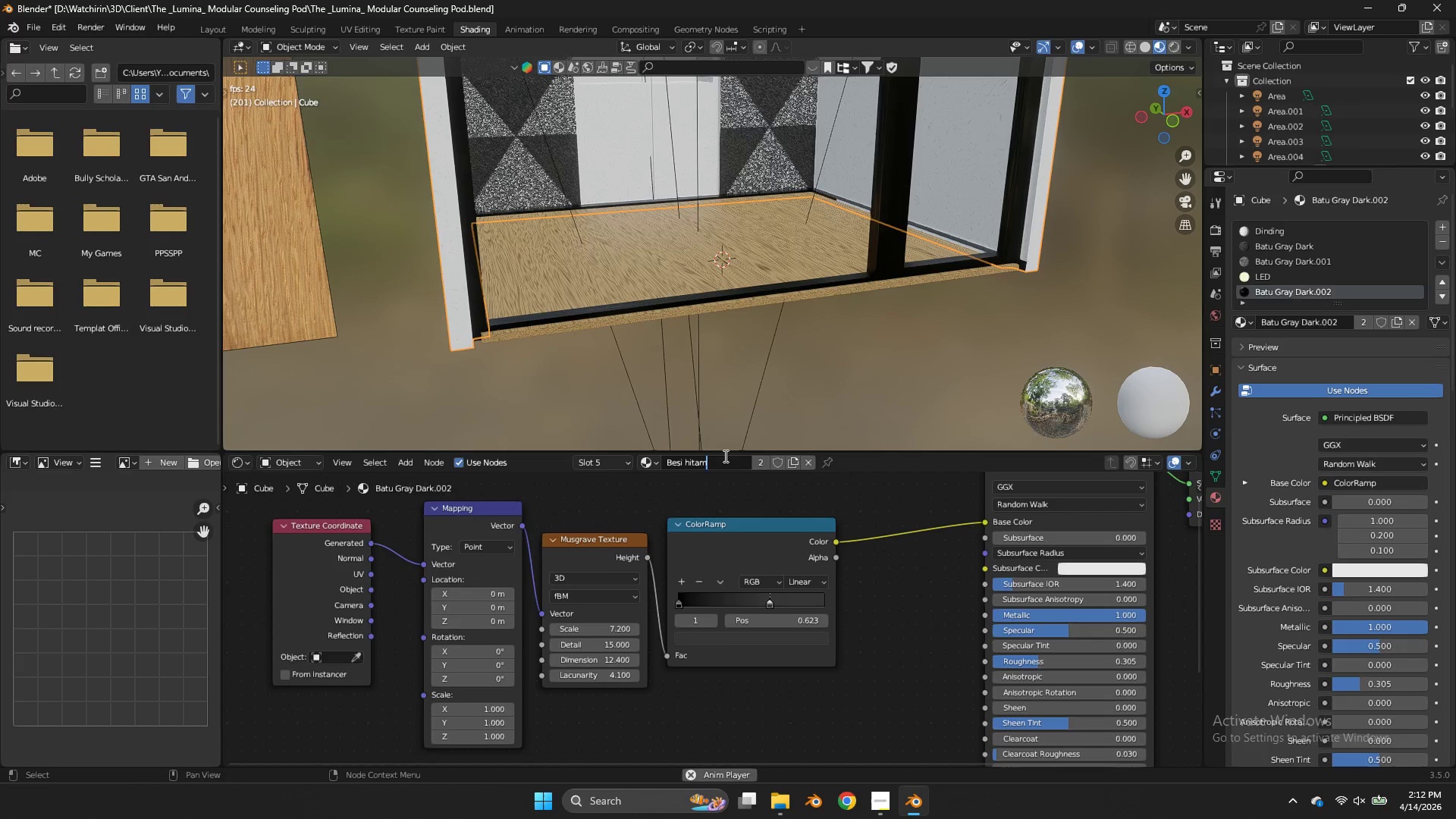 
key(Enter)
 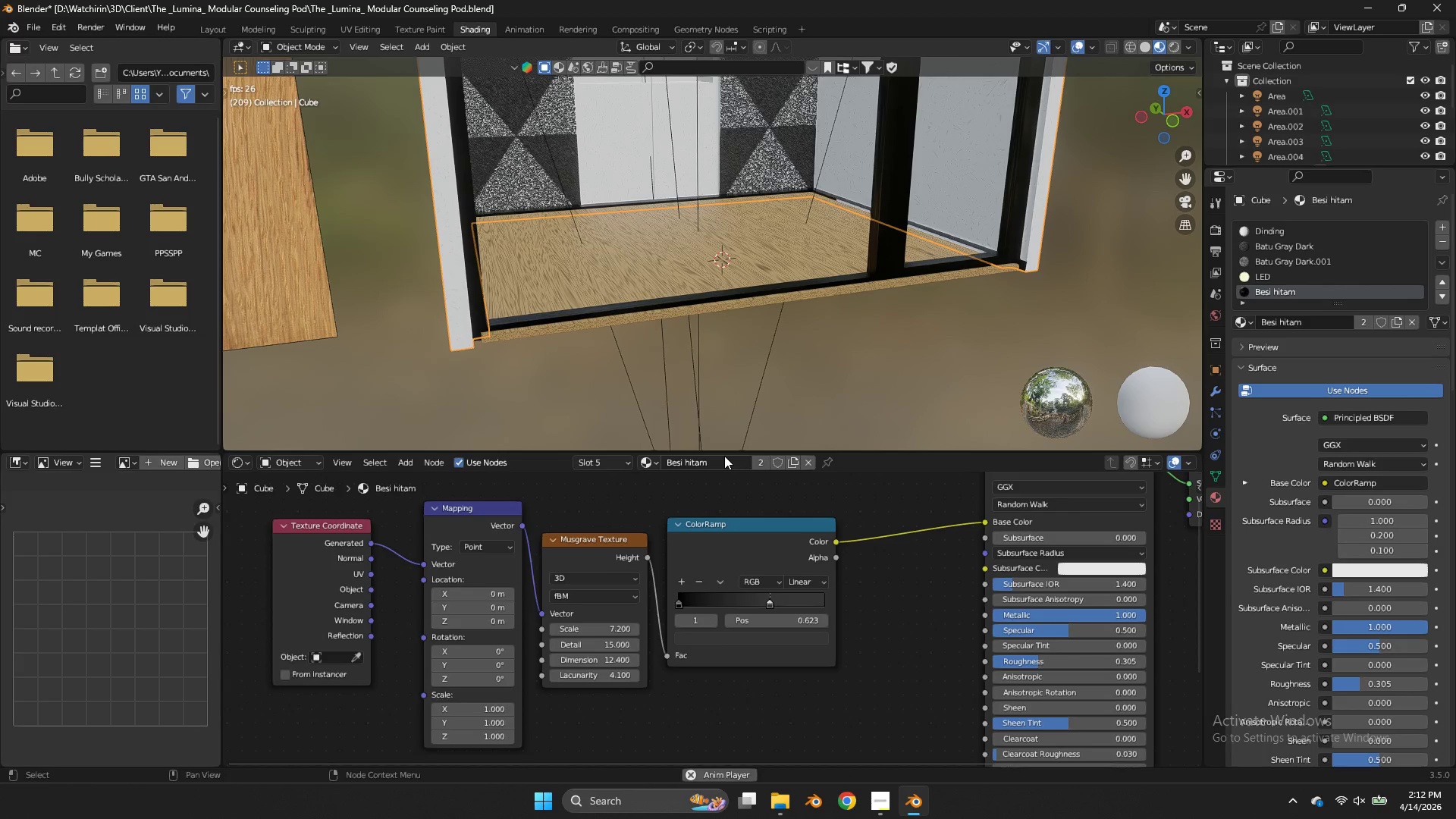 
key(Tab)
 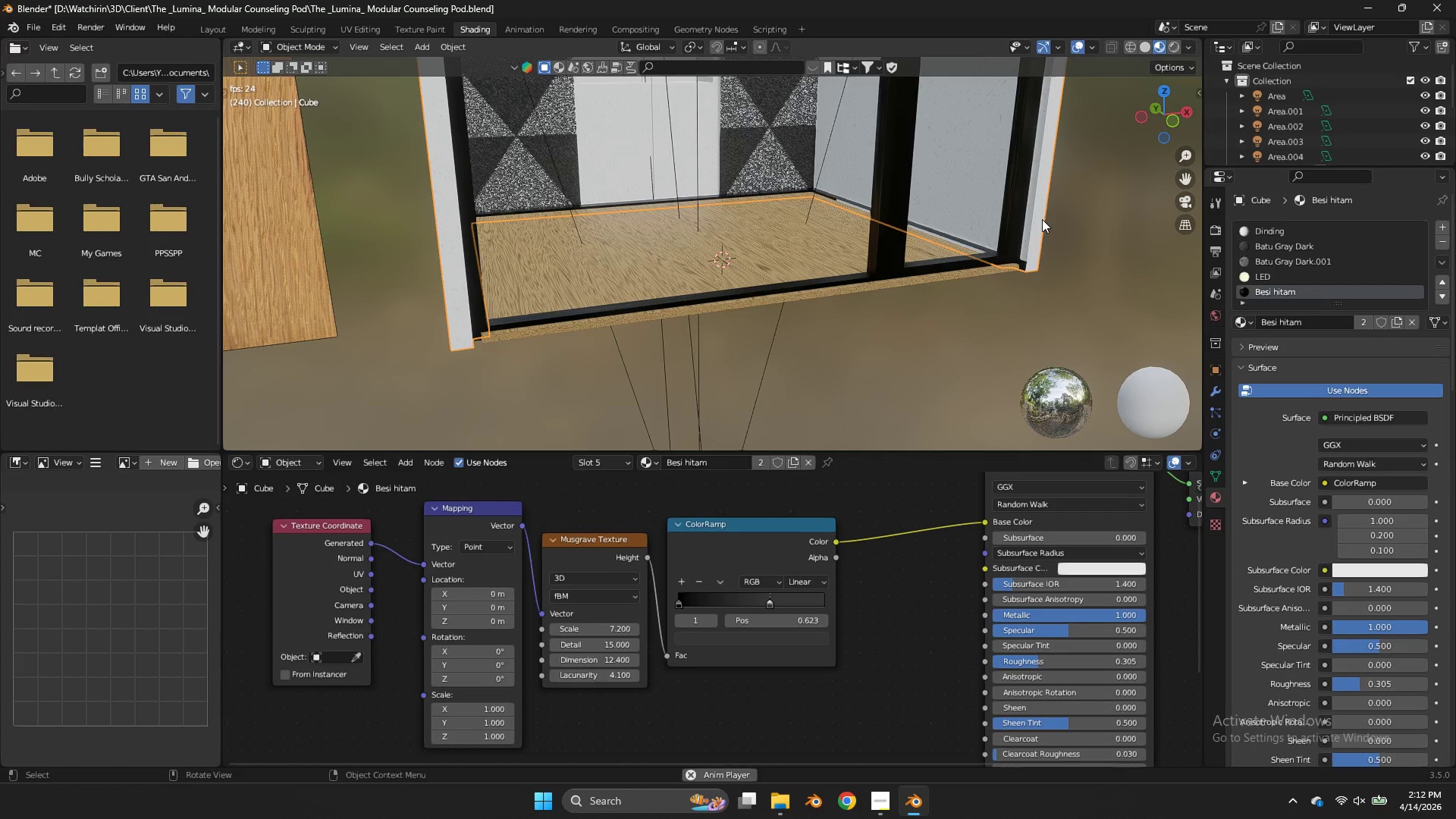 
double_click([1094, 236])
 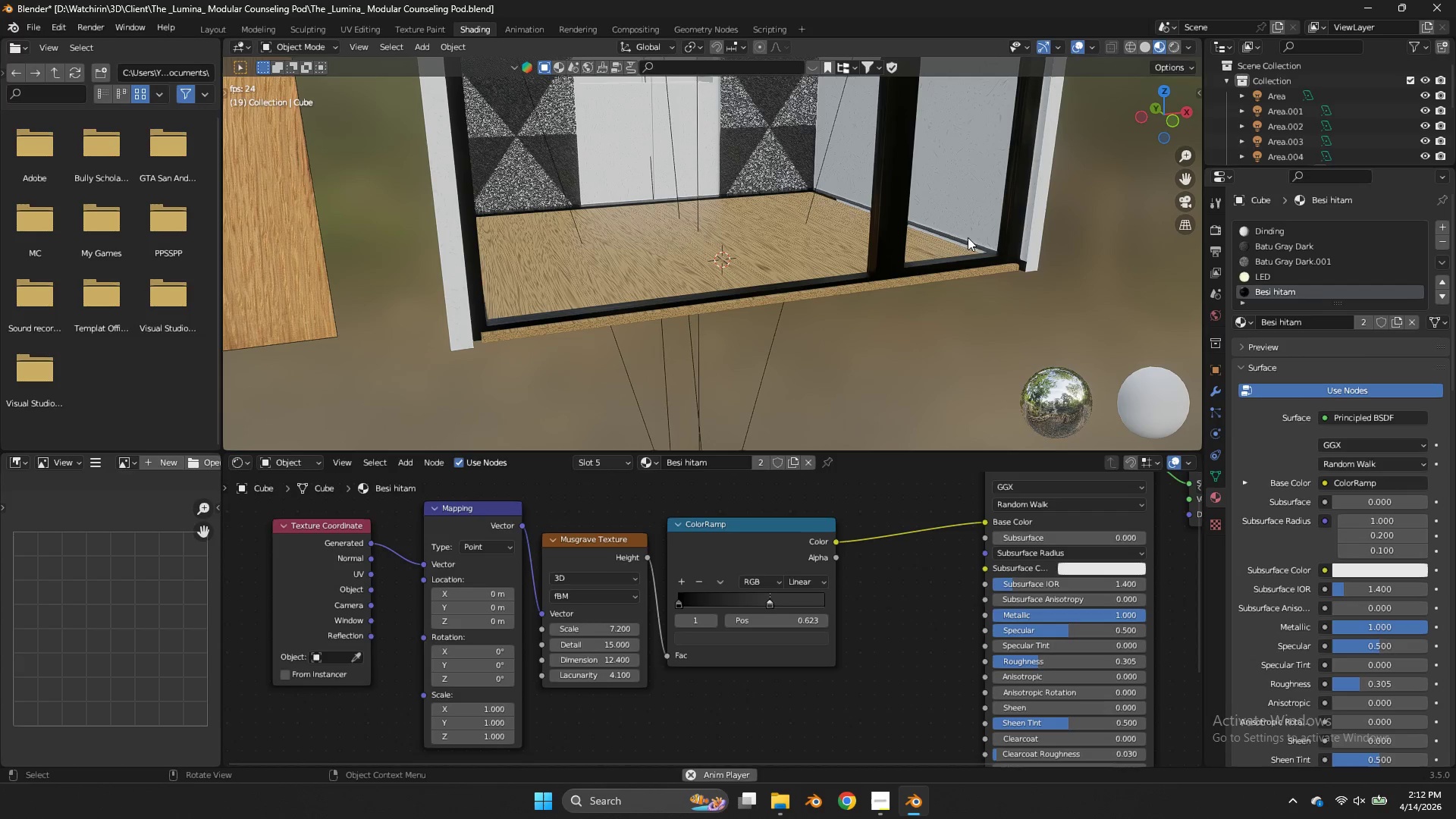 
left_click([952, 250])
 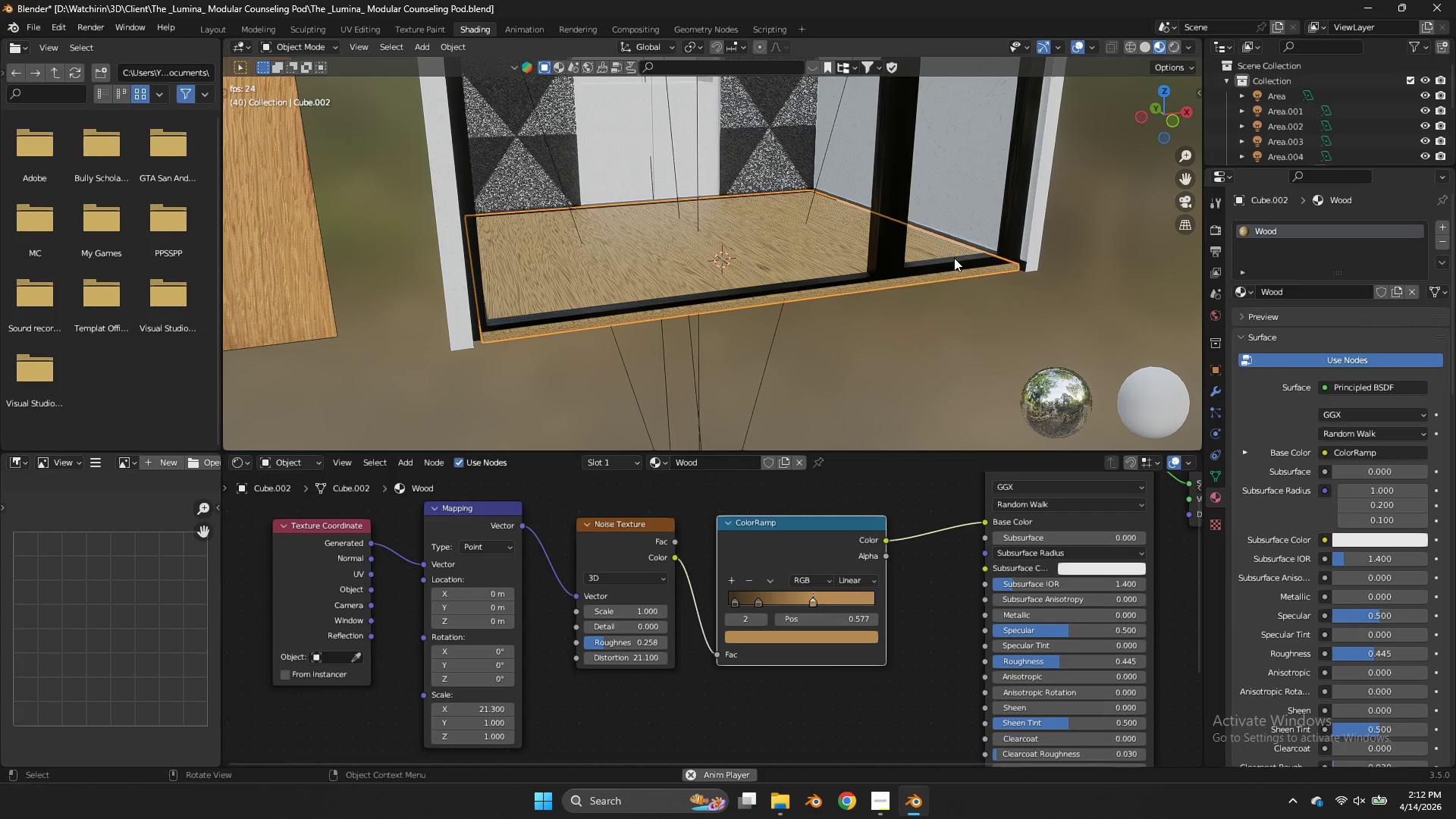 
type(gz)
 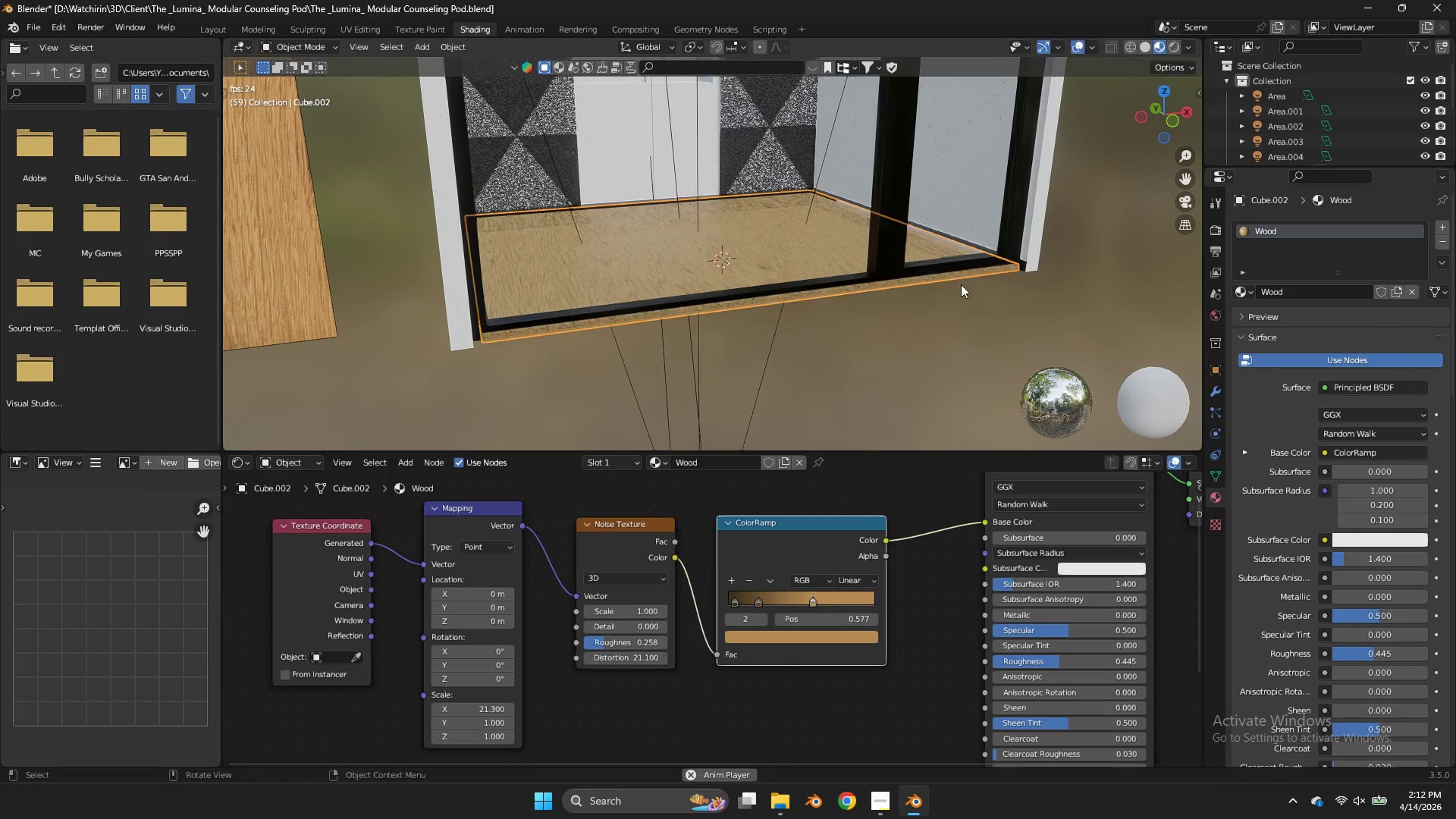 
right_click([961, 284])
 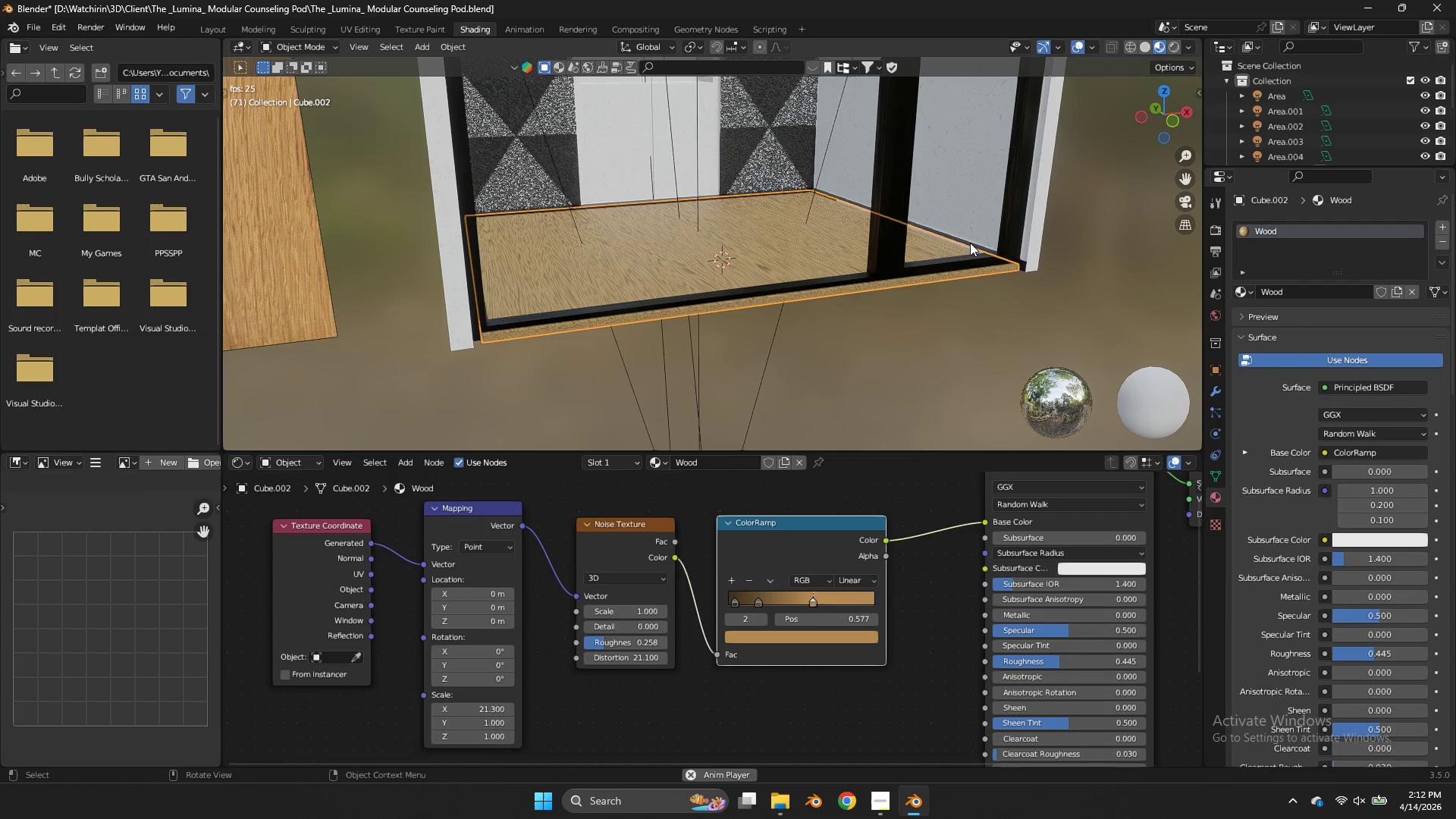 
left_click([971, 243])
 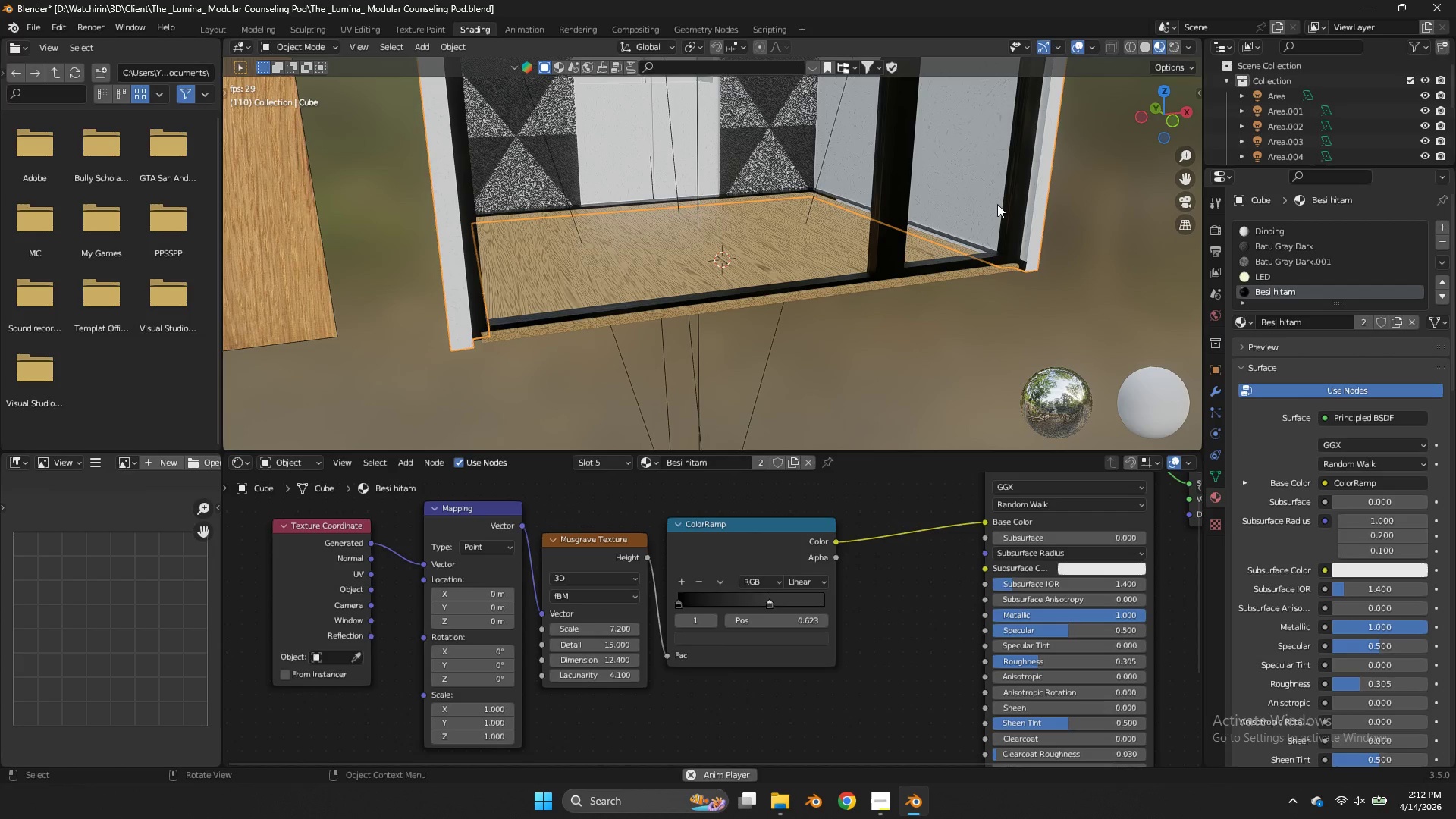 
key(NumpadDivide)
 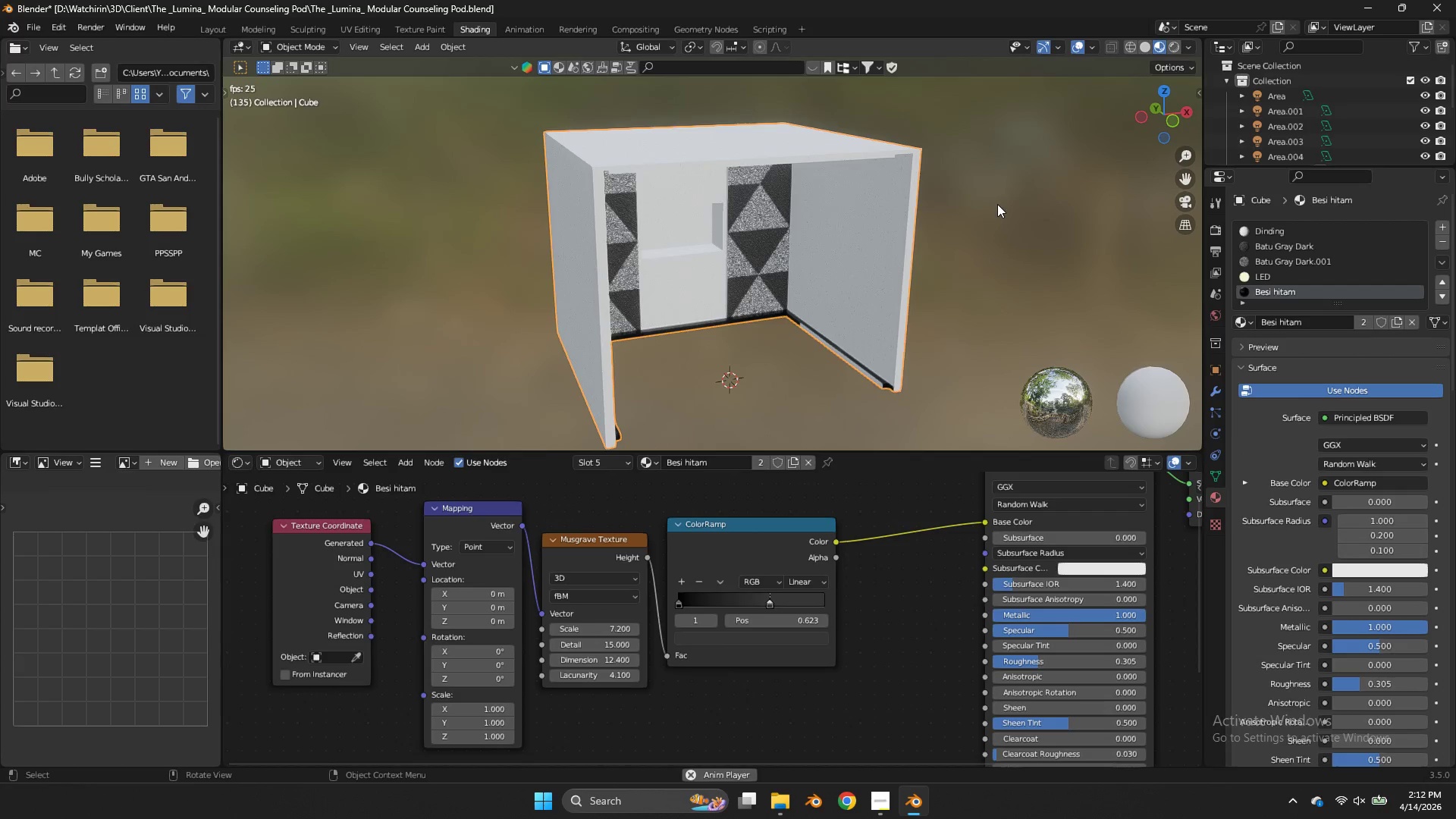 
key(Tab)
 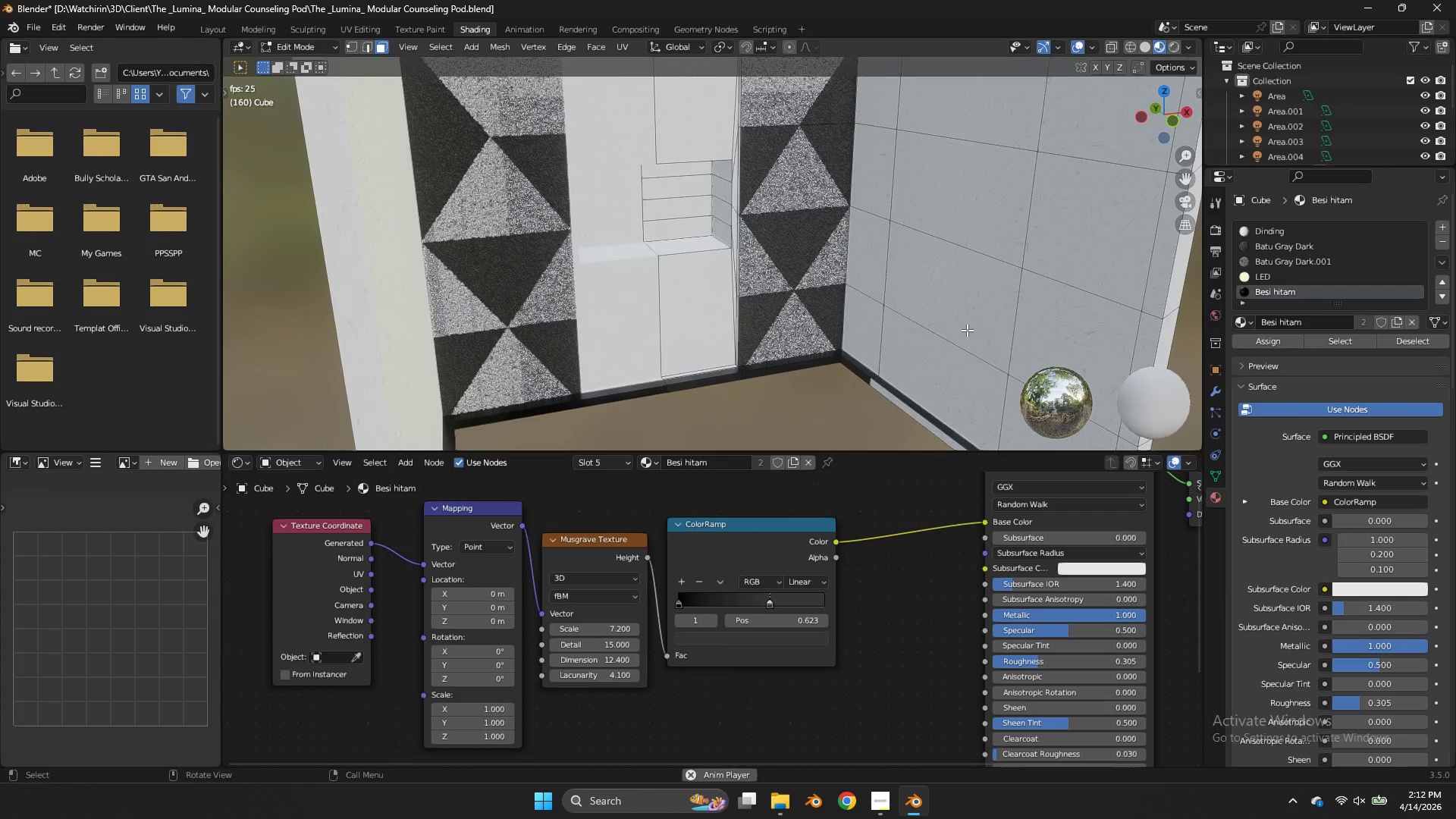 
scroll: coordinate [997, 204], scroll_direction: up, amount: 4.0
 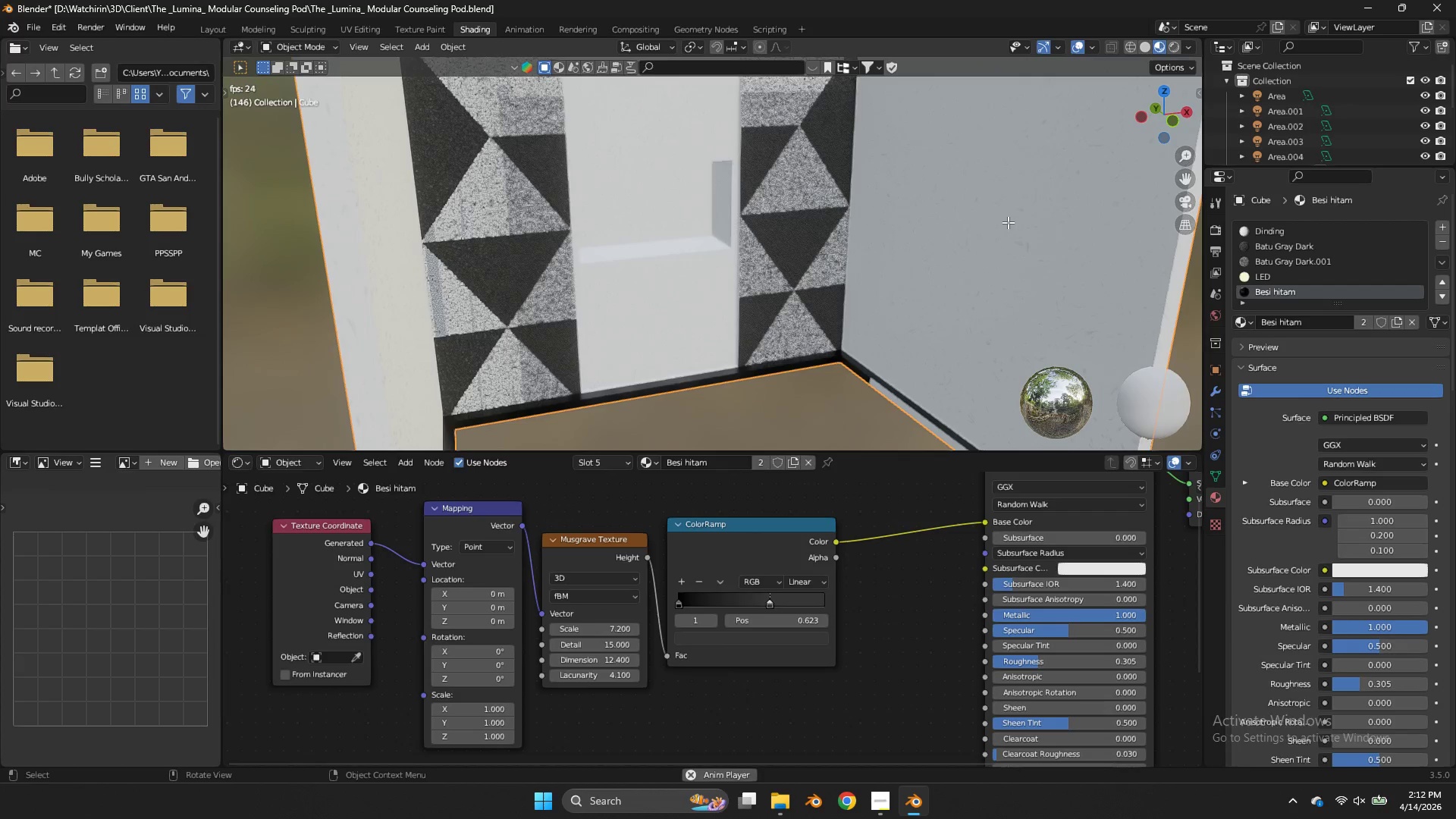 
scroll: coordinate [976, 316], scroll_direction: down, amount: 2.0
 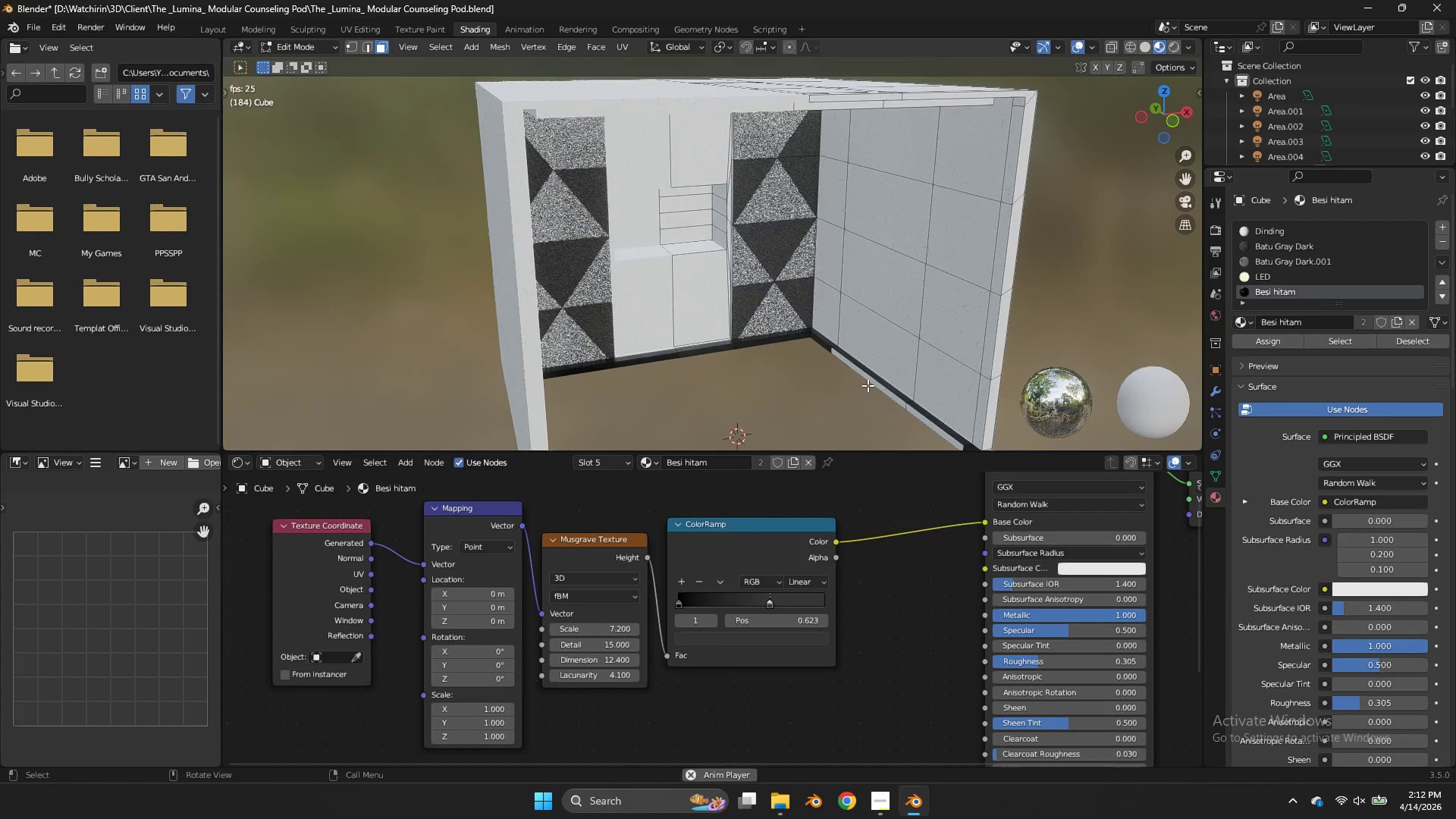 
double_click([868, 380])
 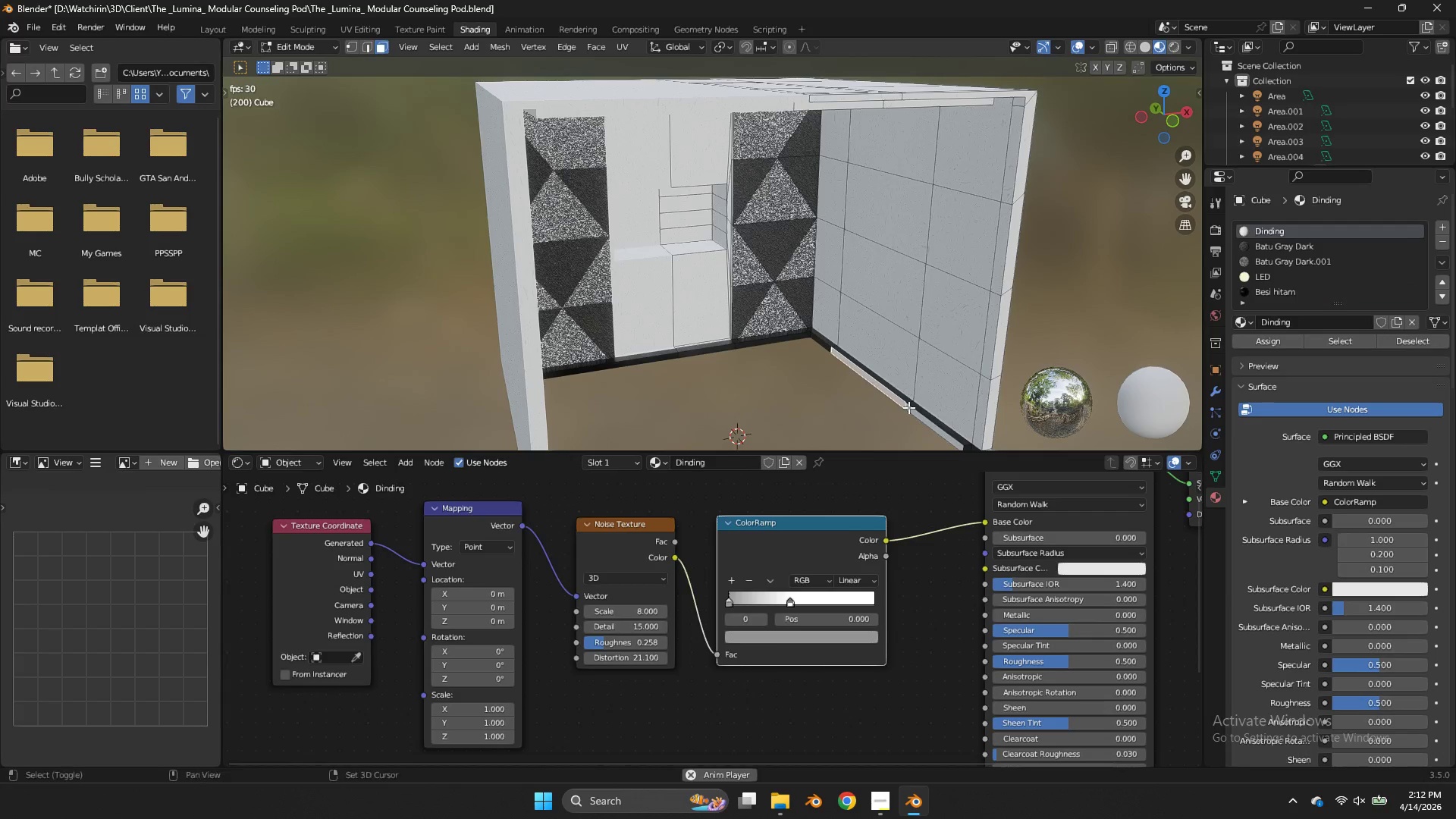 
hold_key(key=ShiftLeft, duration=0.52)
left_click([914, 410])
 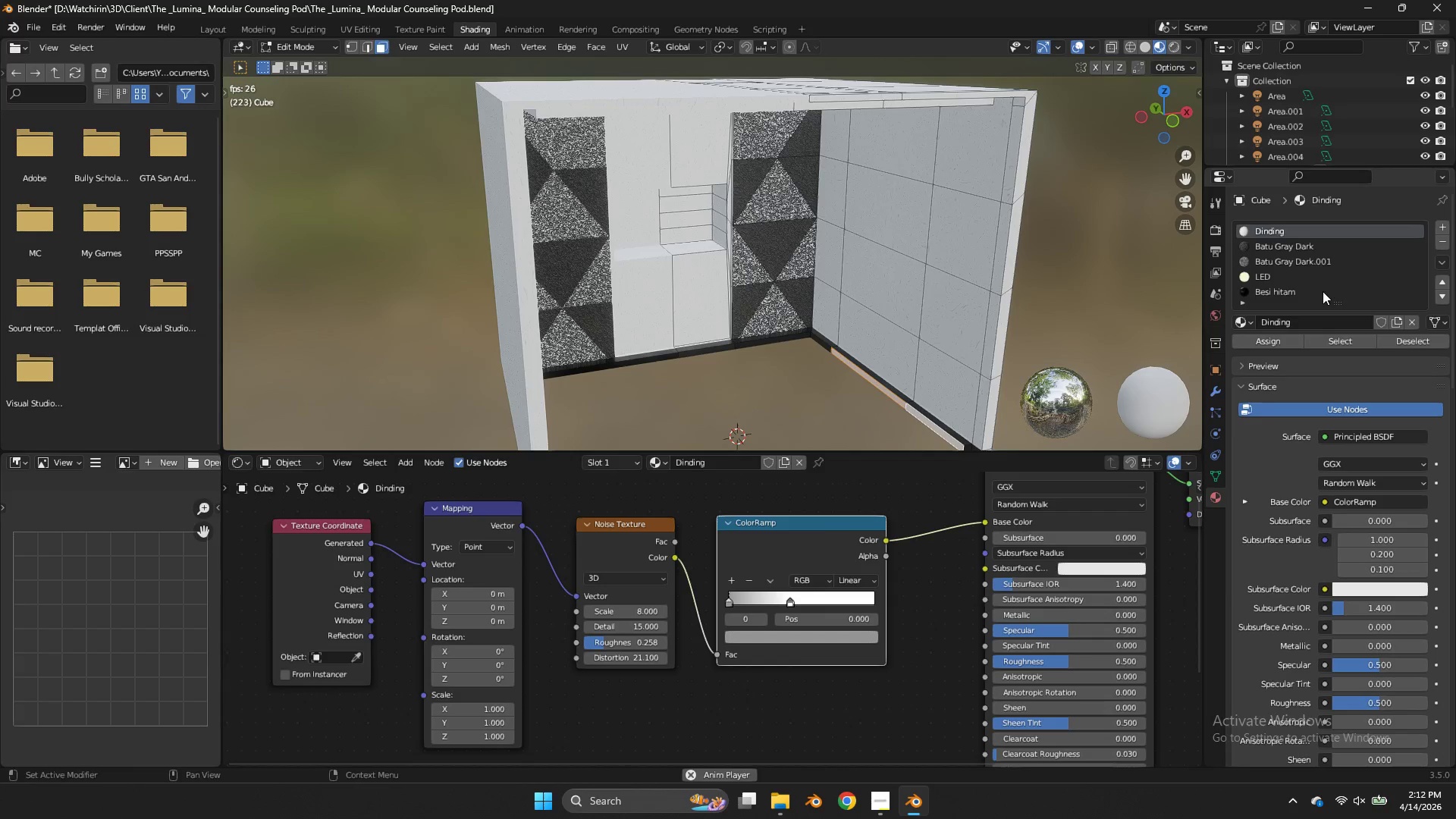 
left_click([1323, 291])
 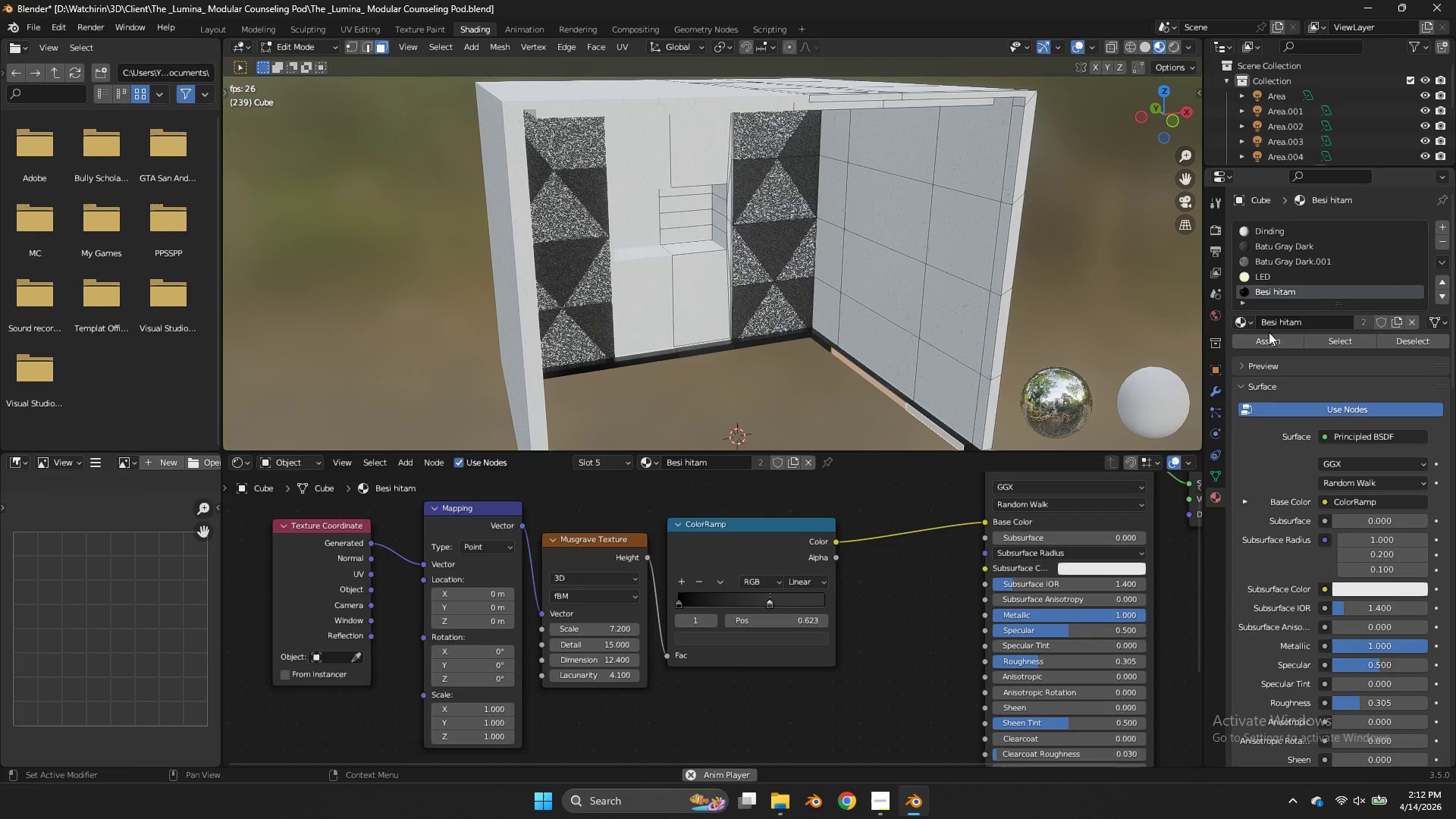 
left_click([1269, 332])
 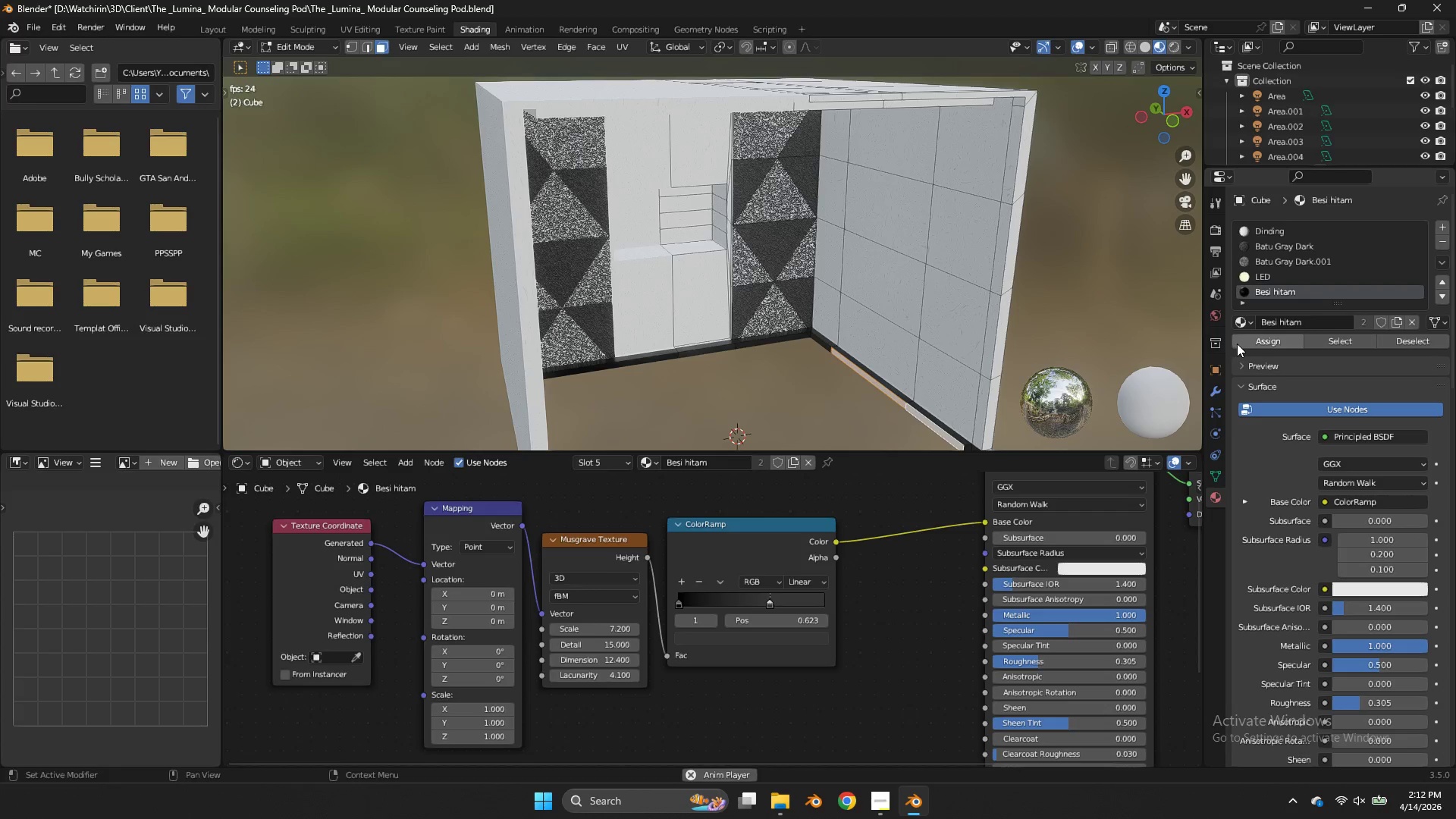 
left_click([1239, 344])
 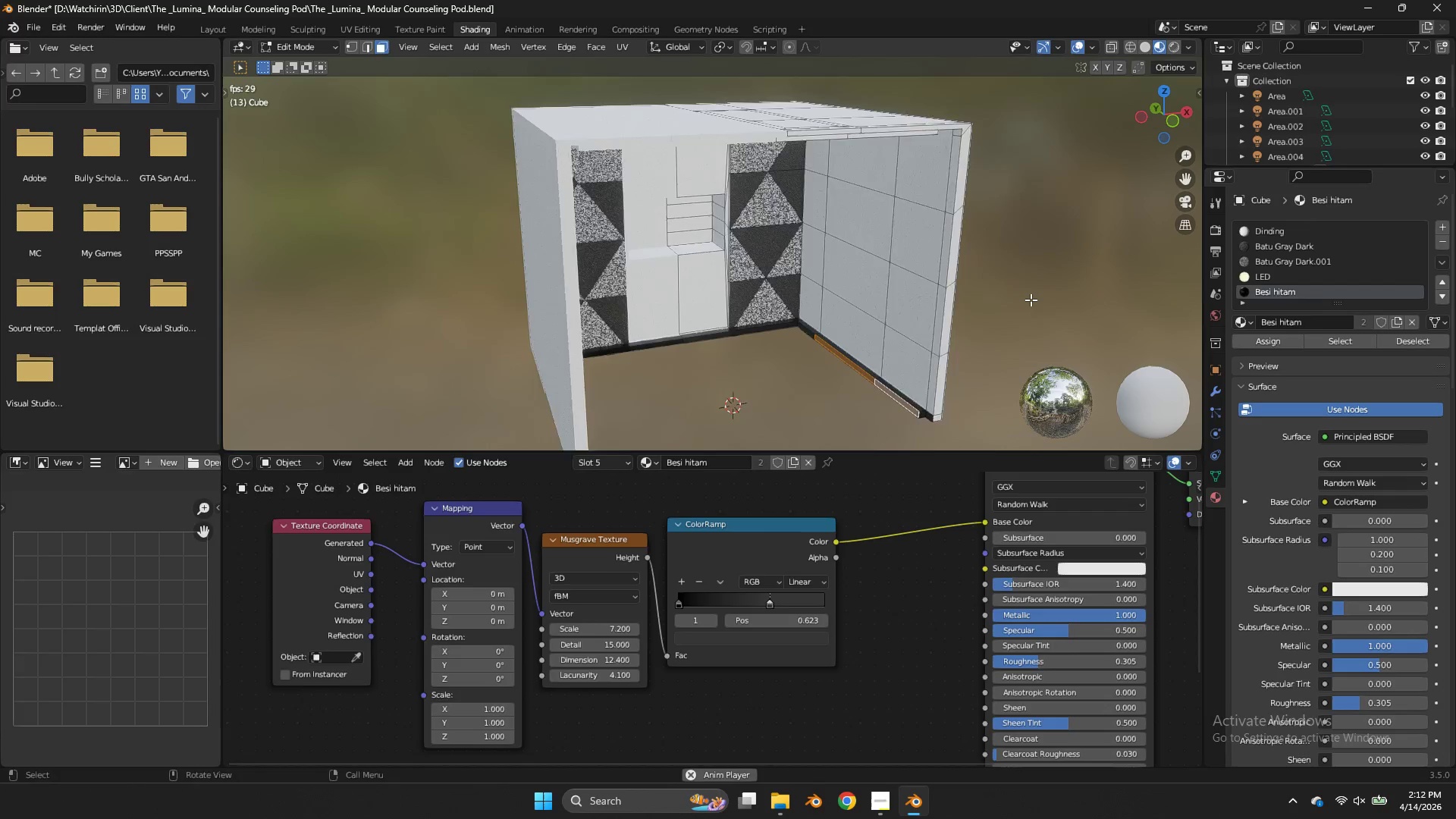 
key(Tab)
 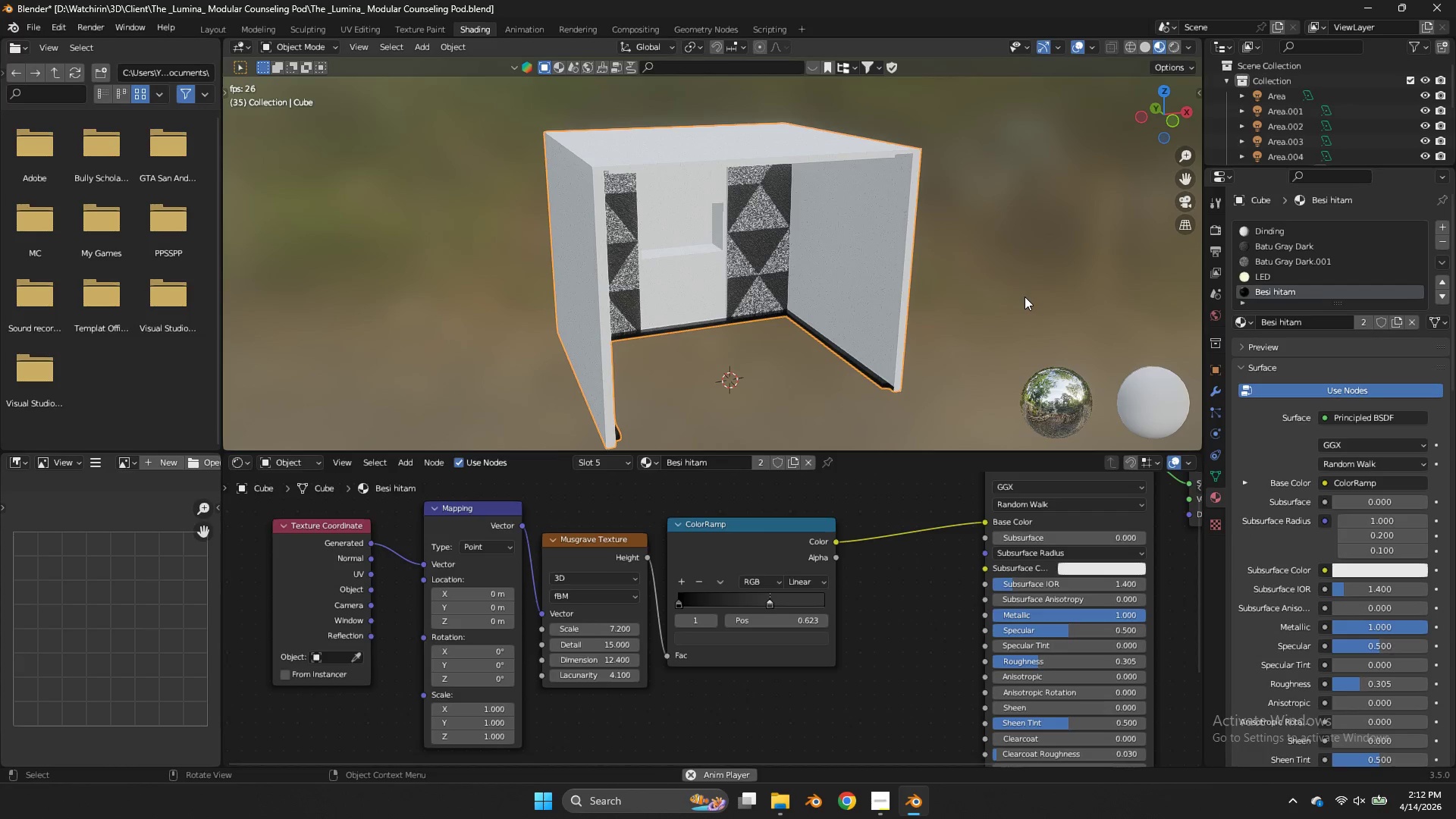 
scroll: coordinate [1031, 300], scroll_direction: down, amount: 2.0
 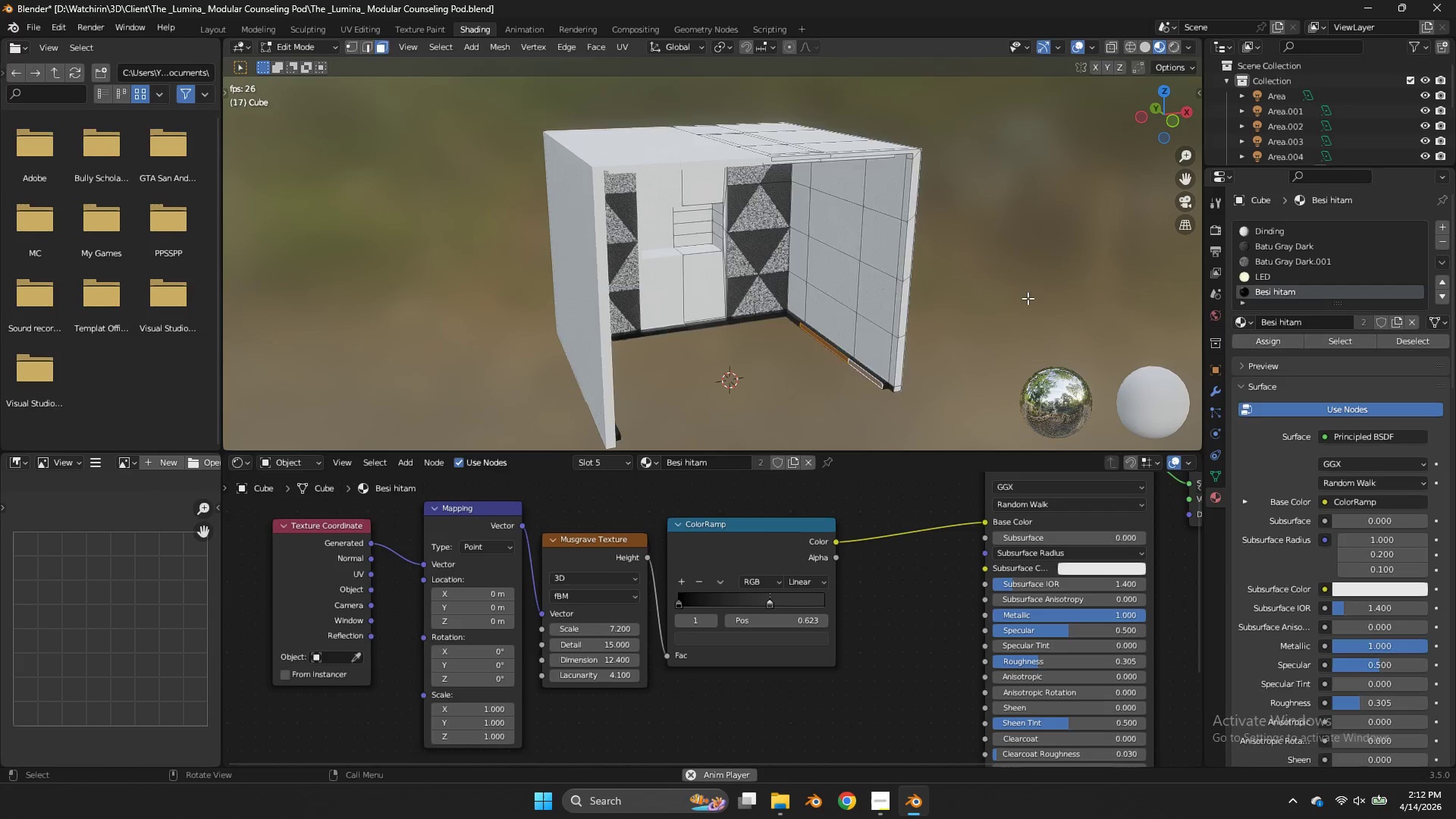 
key(Tab)
 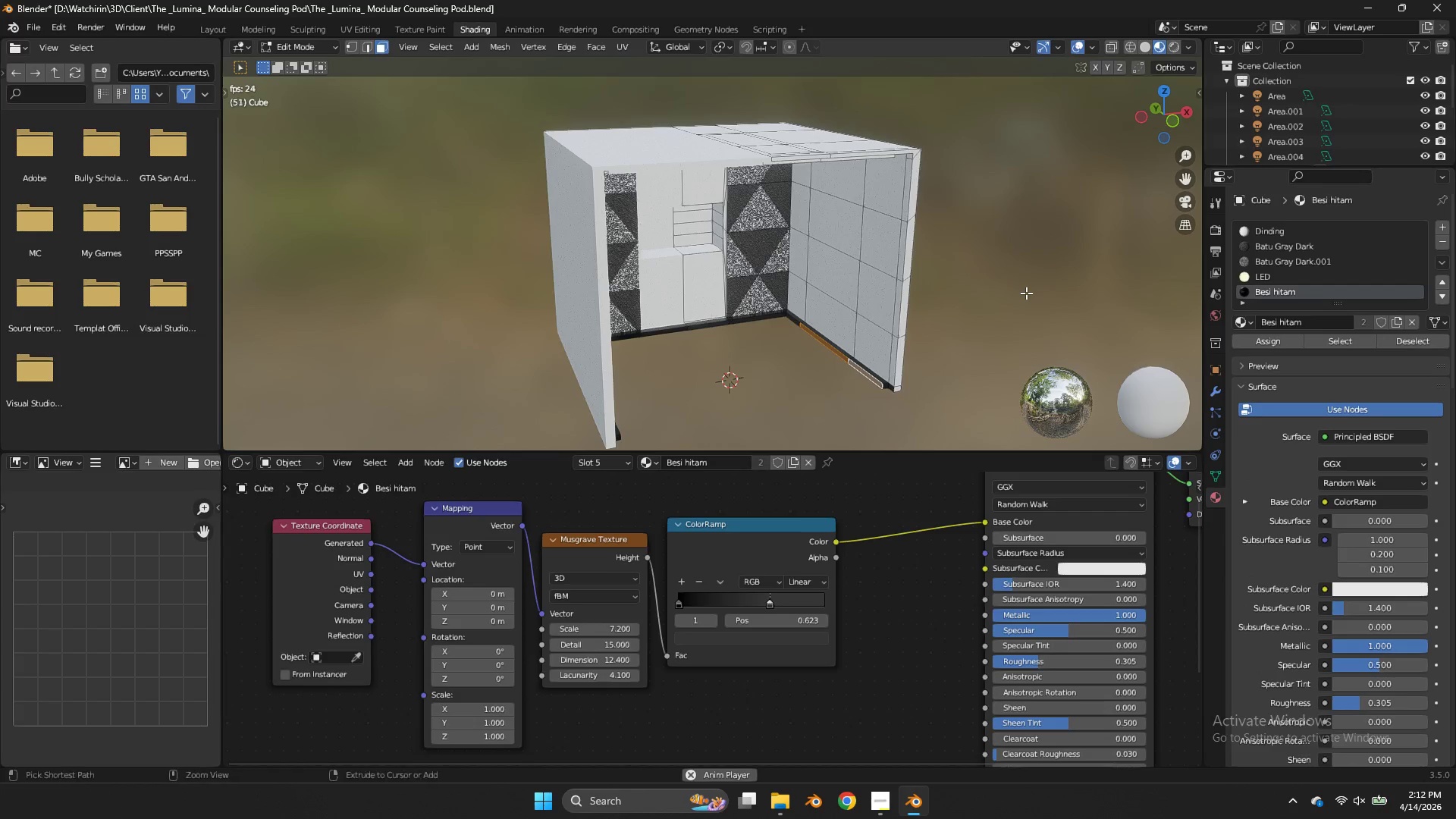 
key(Control+S)
 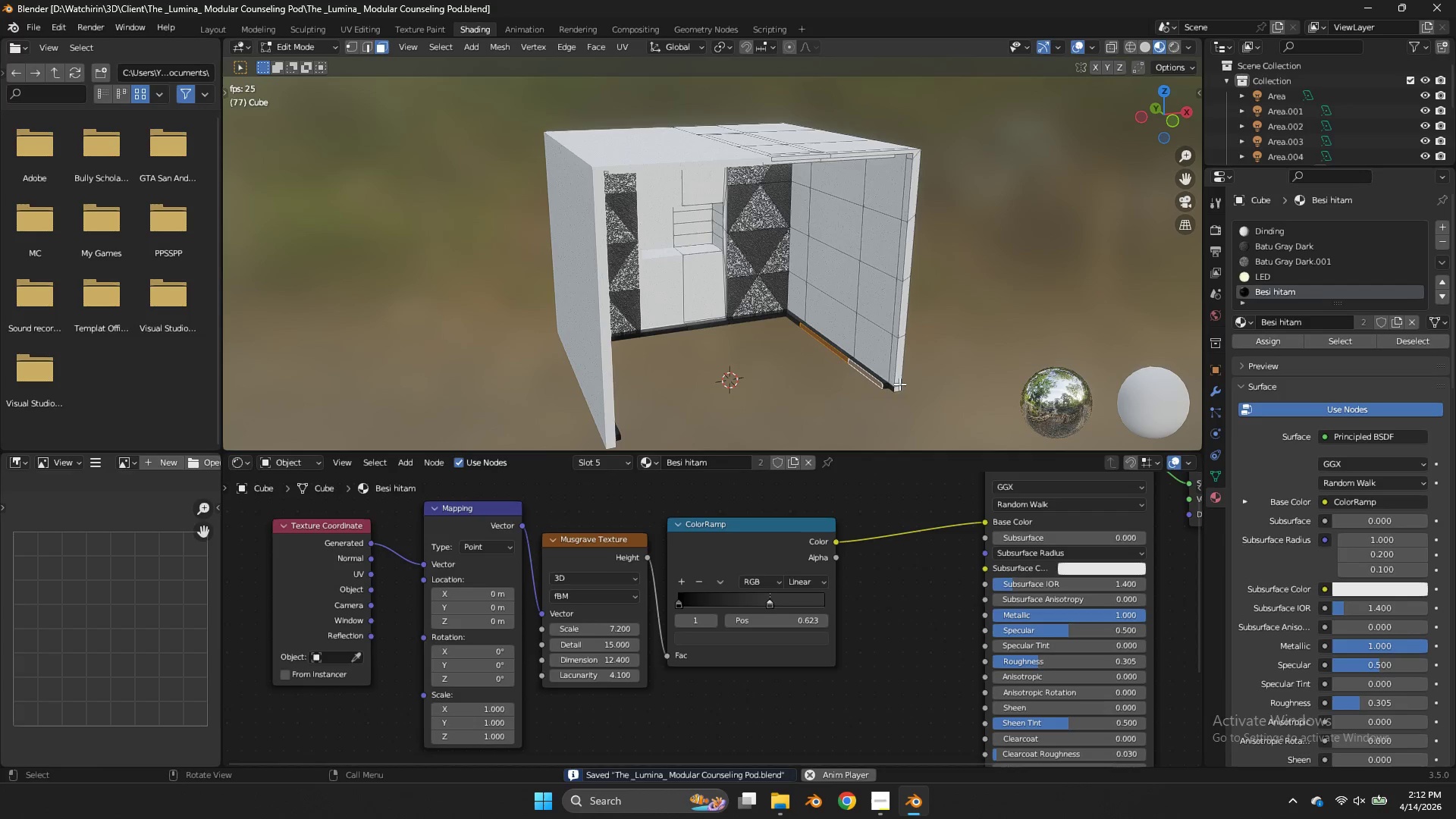 
left_click([888, 387])
 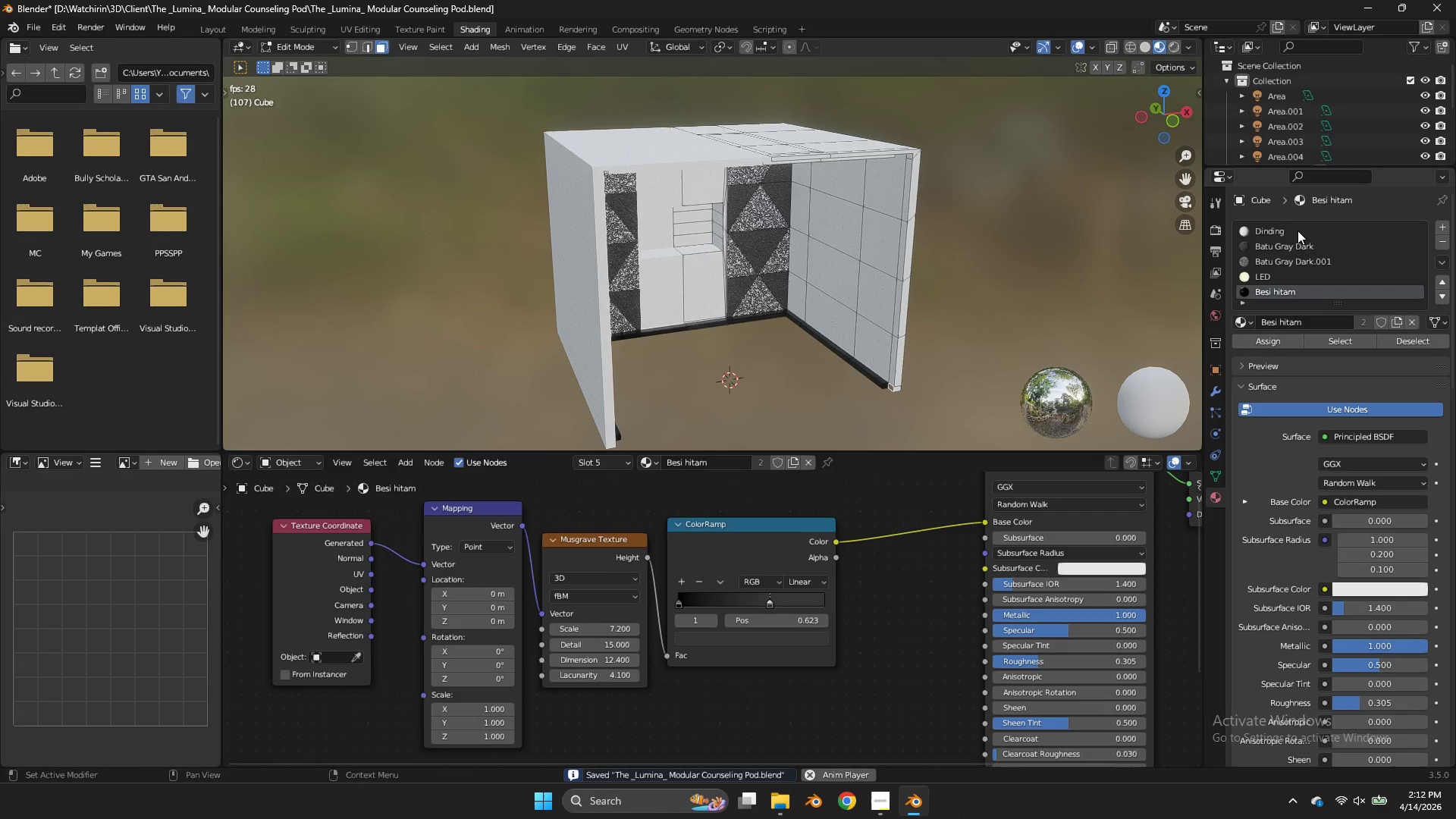 
left_click([1298, 231])
 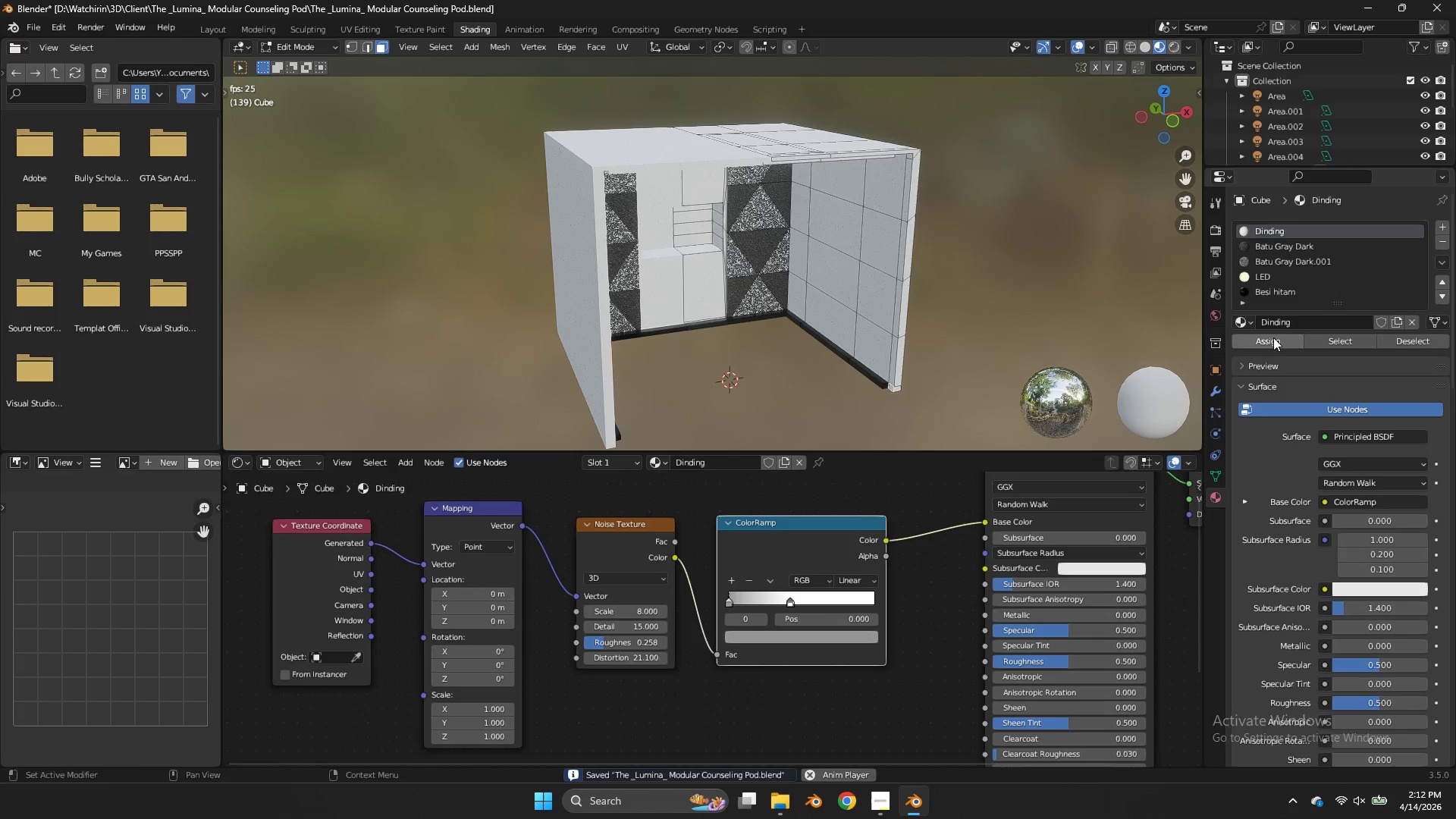 
key(Tab)
 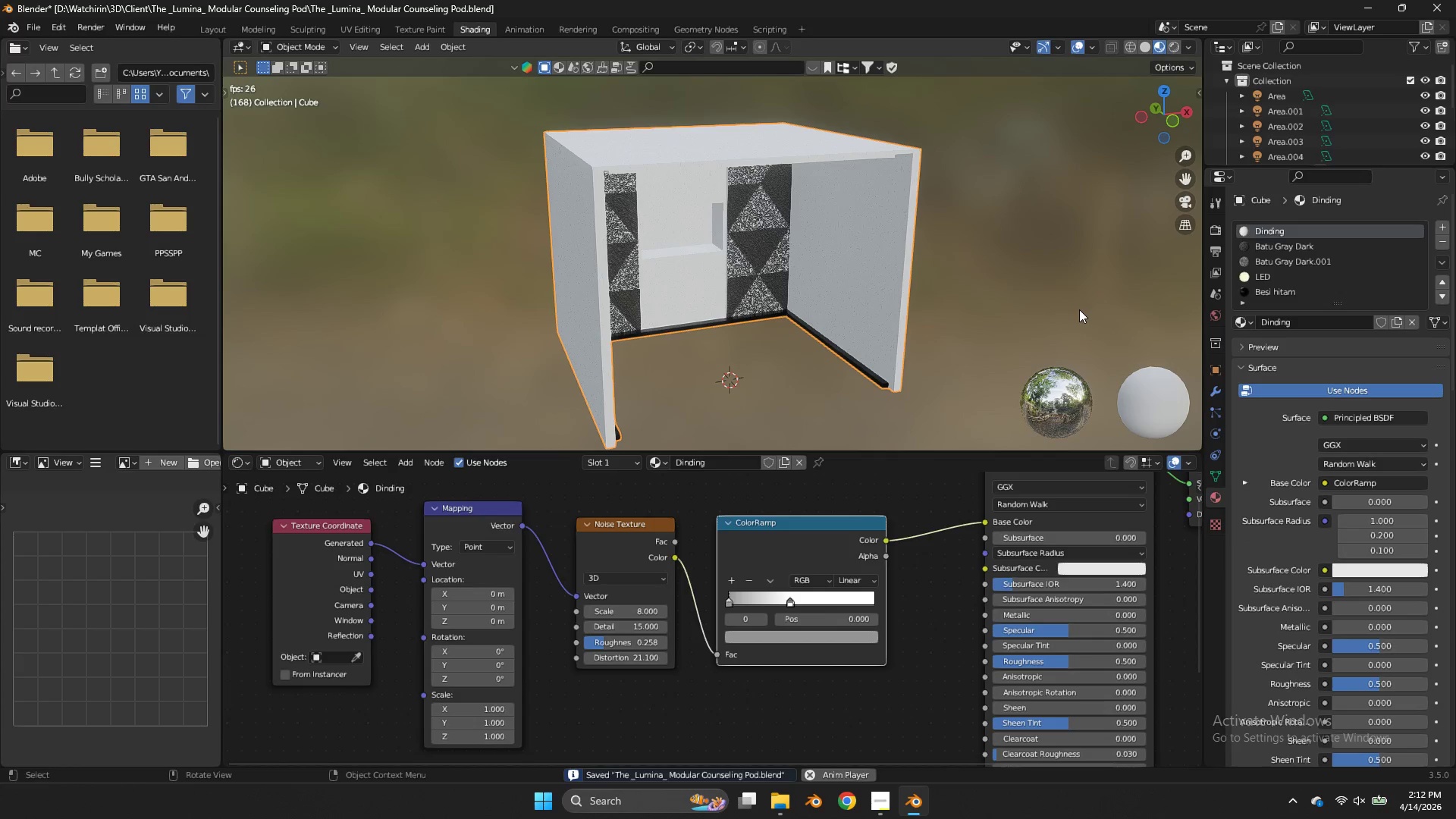 
key(NumpadDivide)
 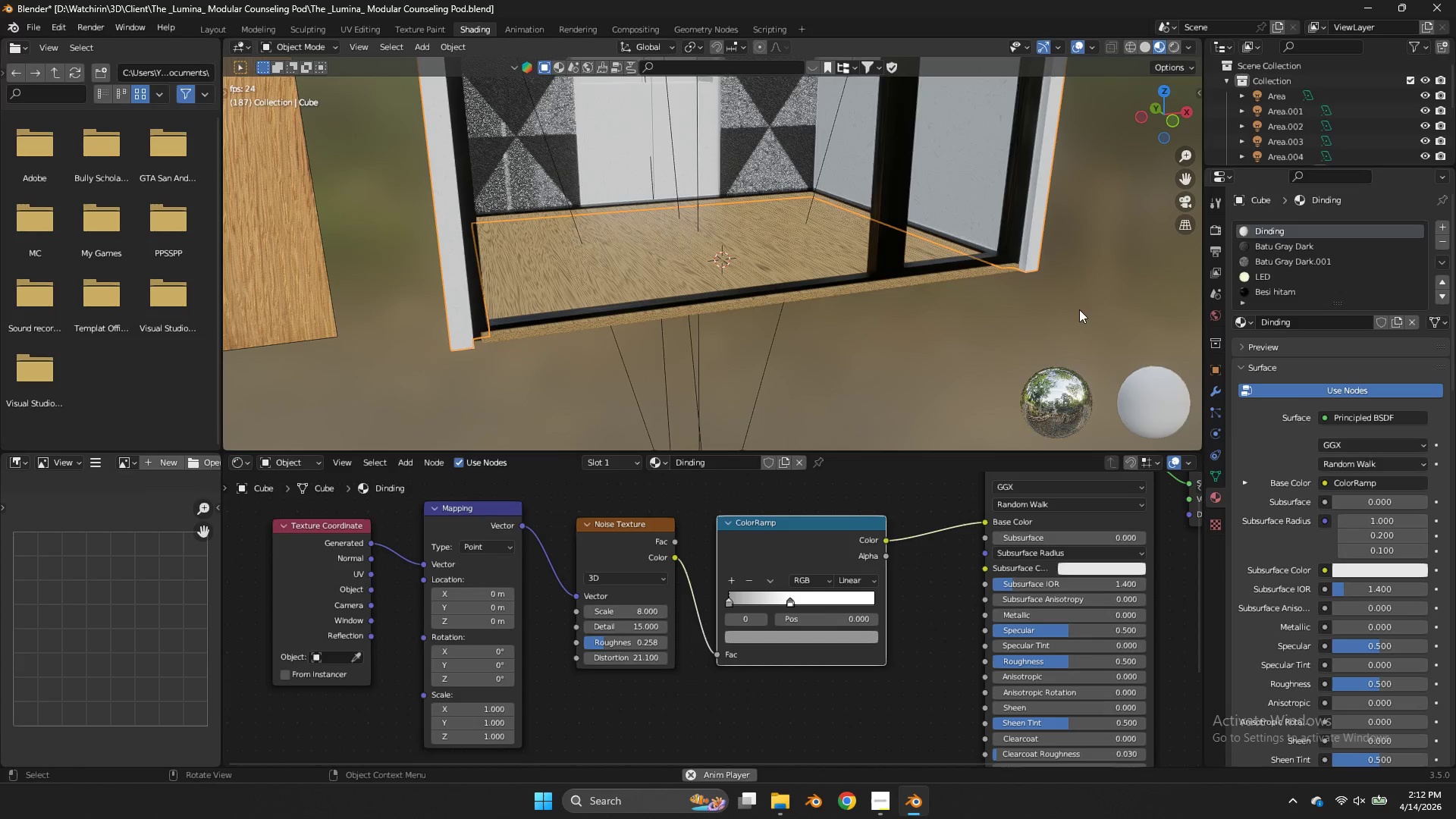 
key(Control+S)
 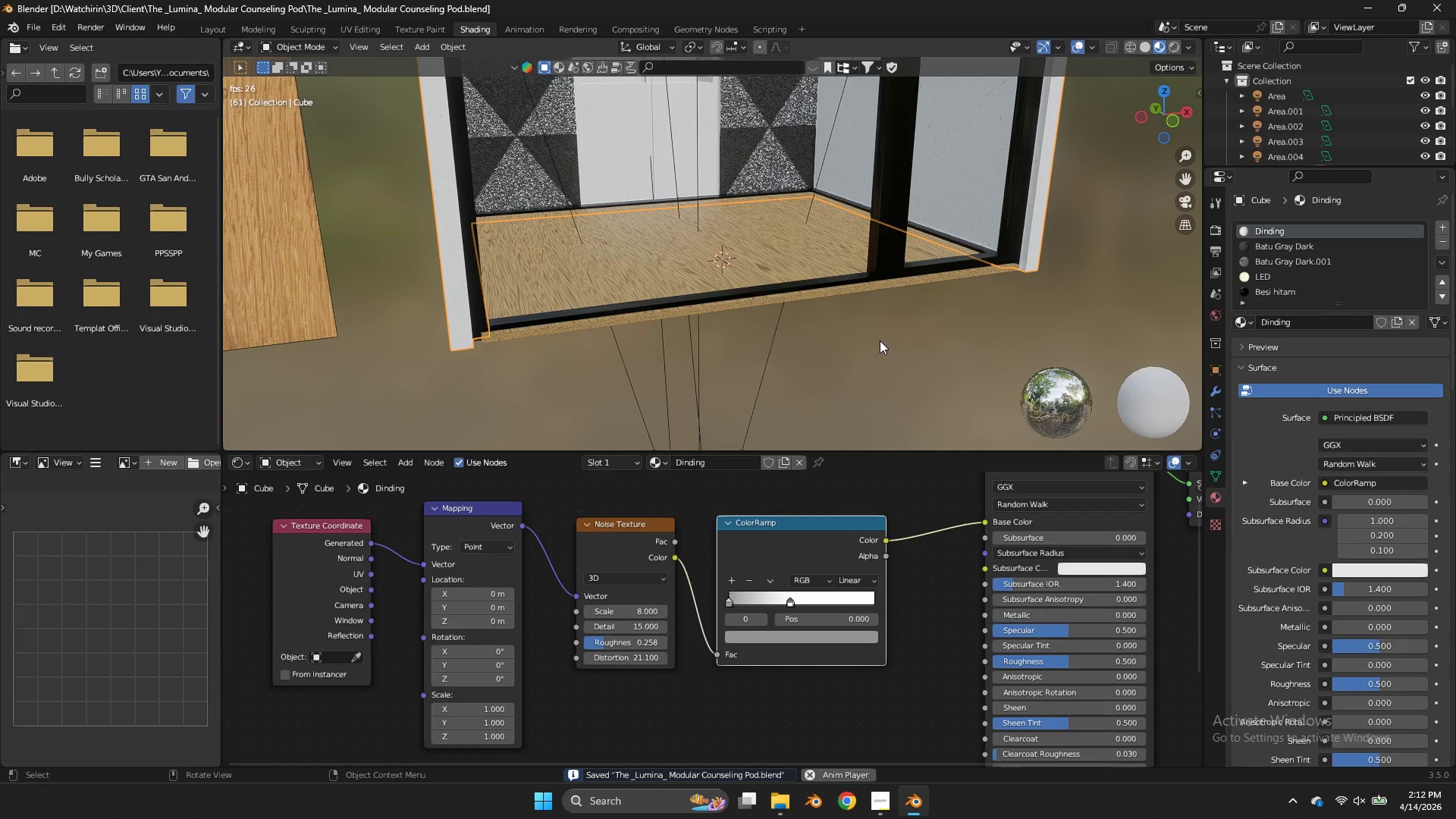 
wait(11.22)
 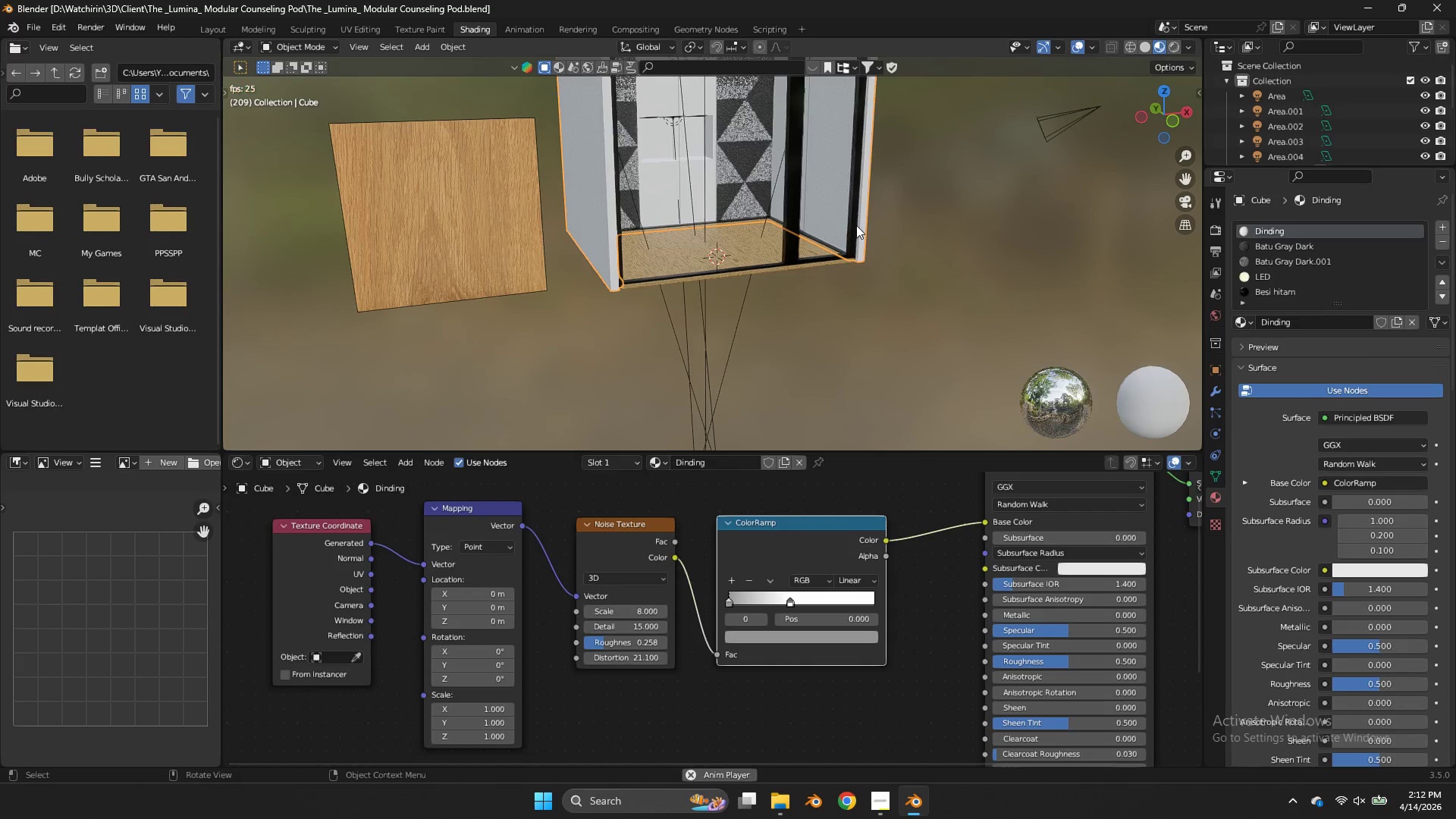 
key(Control+ControlLeft)
 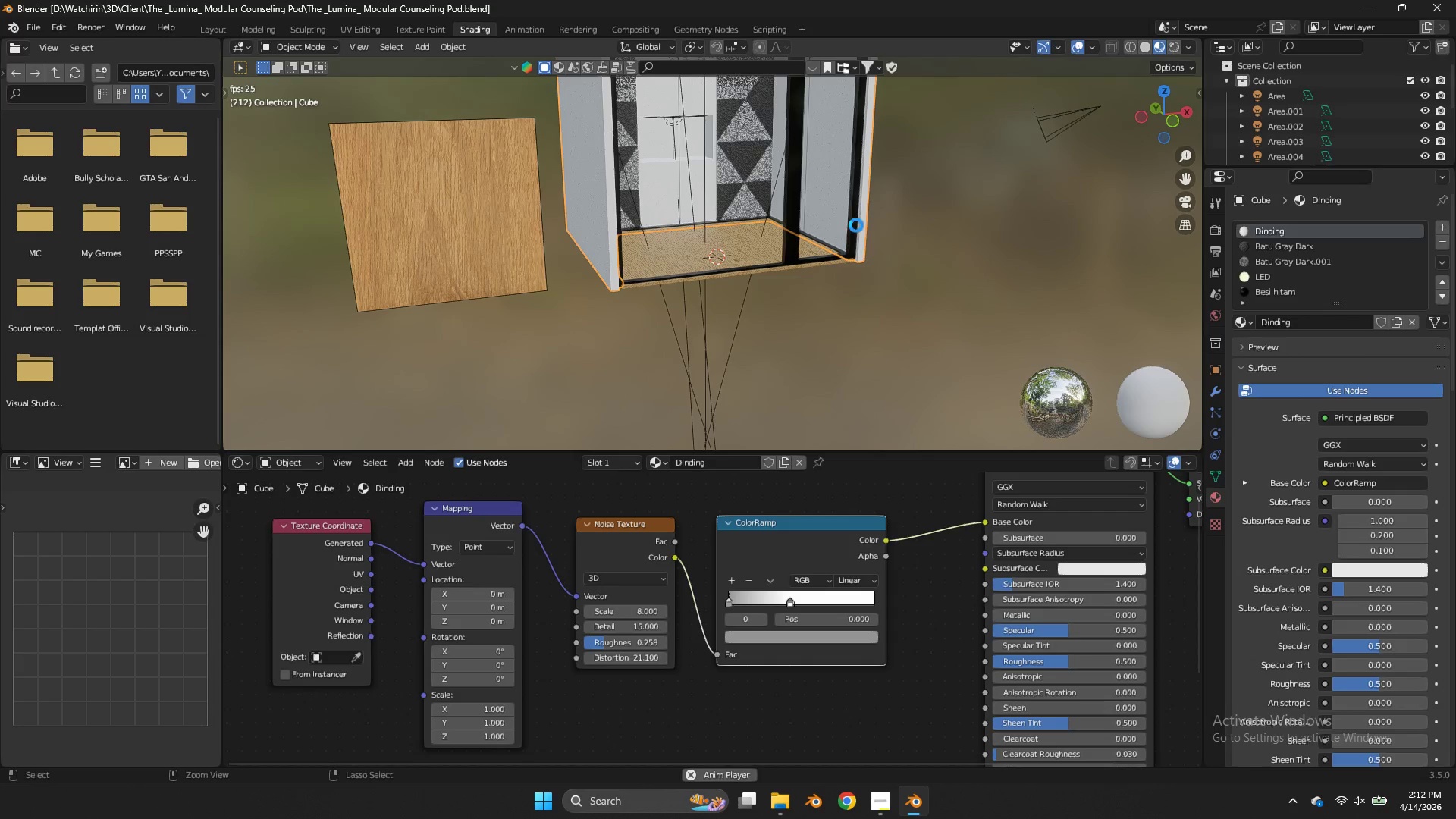 
scroll: coordinate [856, 225], scroll_direction: down, amount: 4.0
 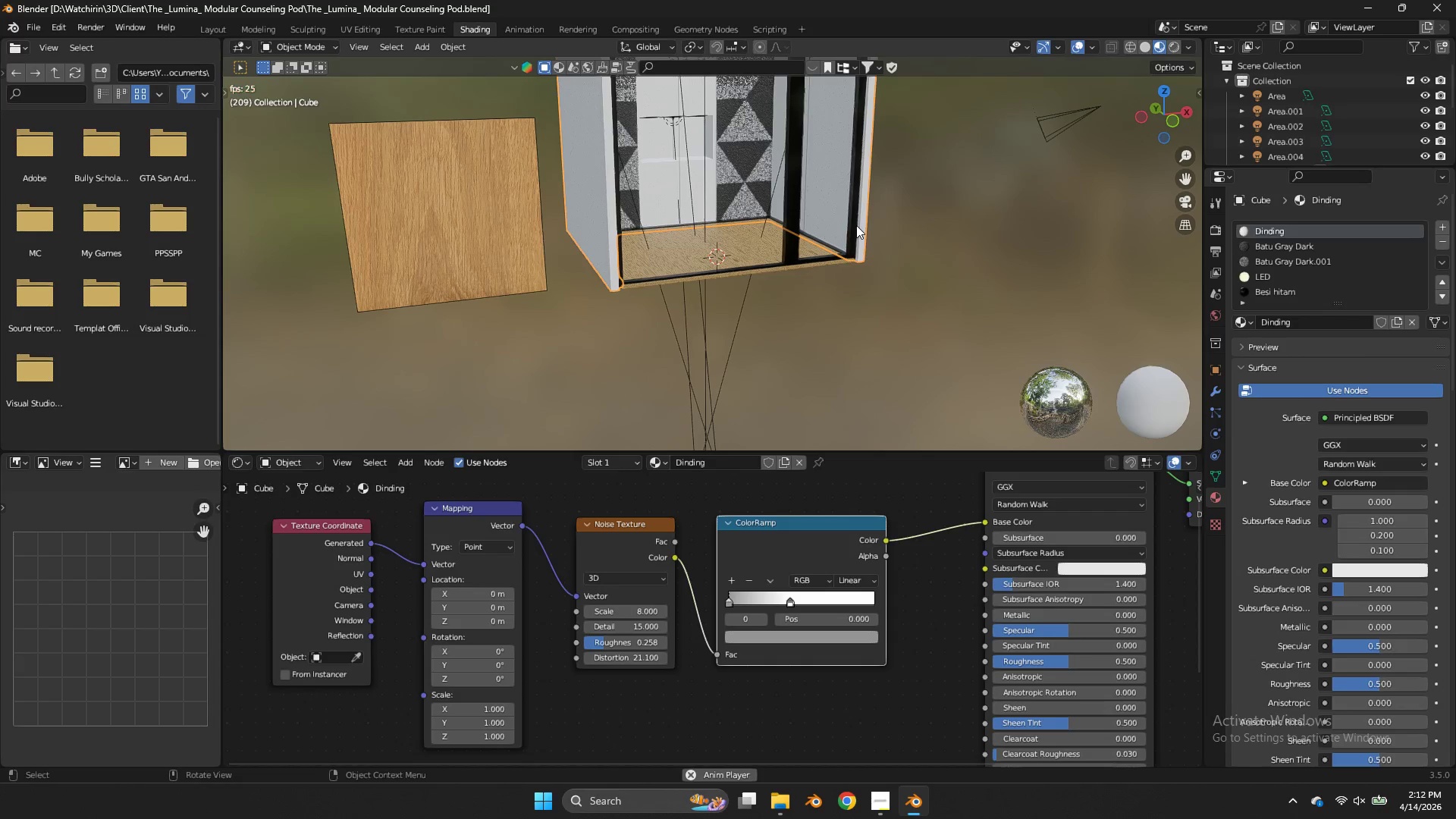 
key(Control+S)
 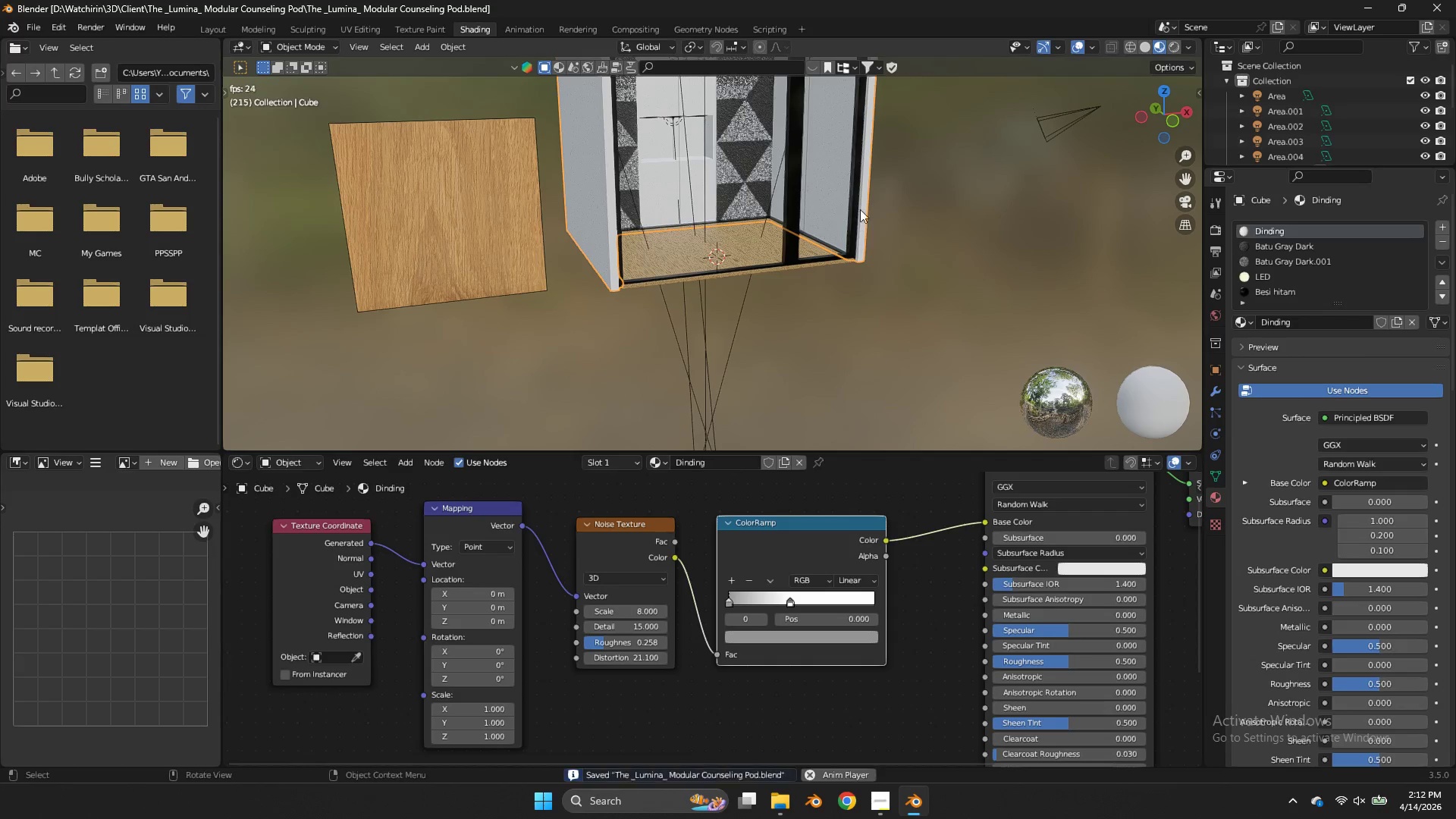 
type(zz)
 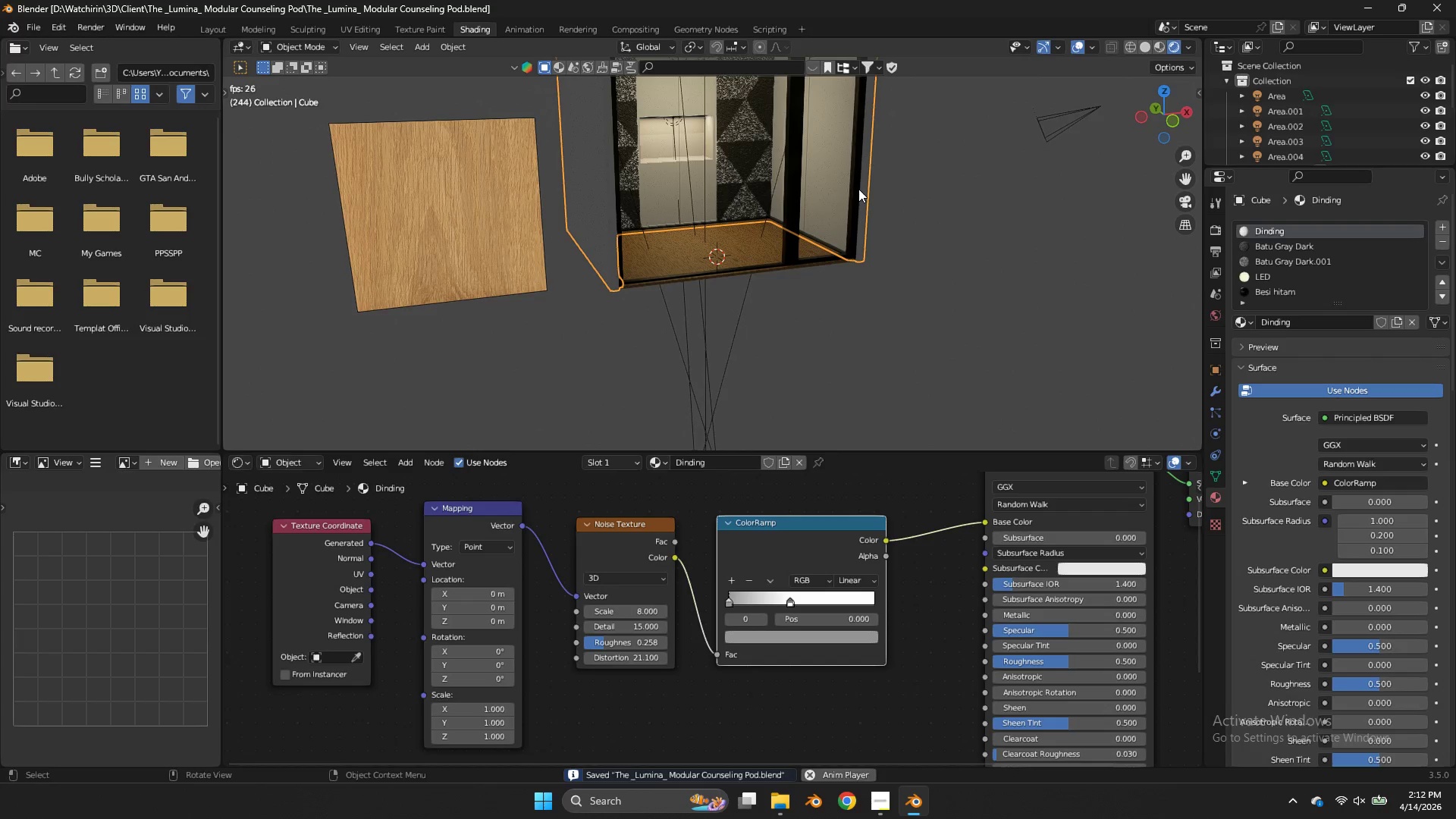 
left_click([820, 173])
 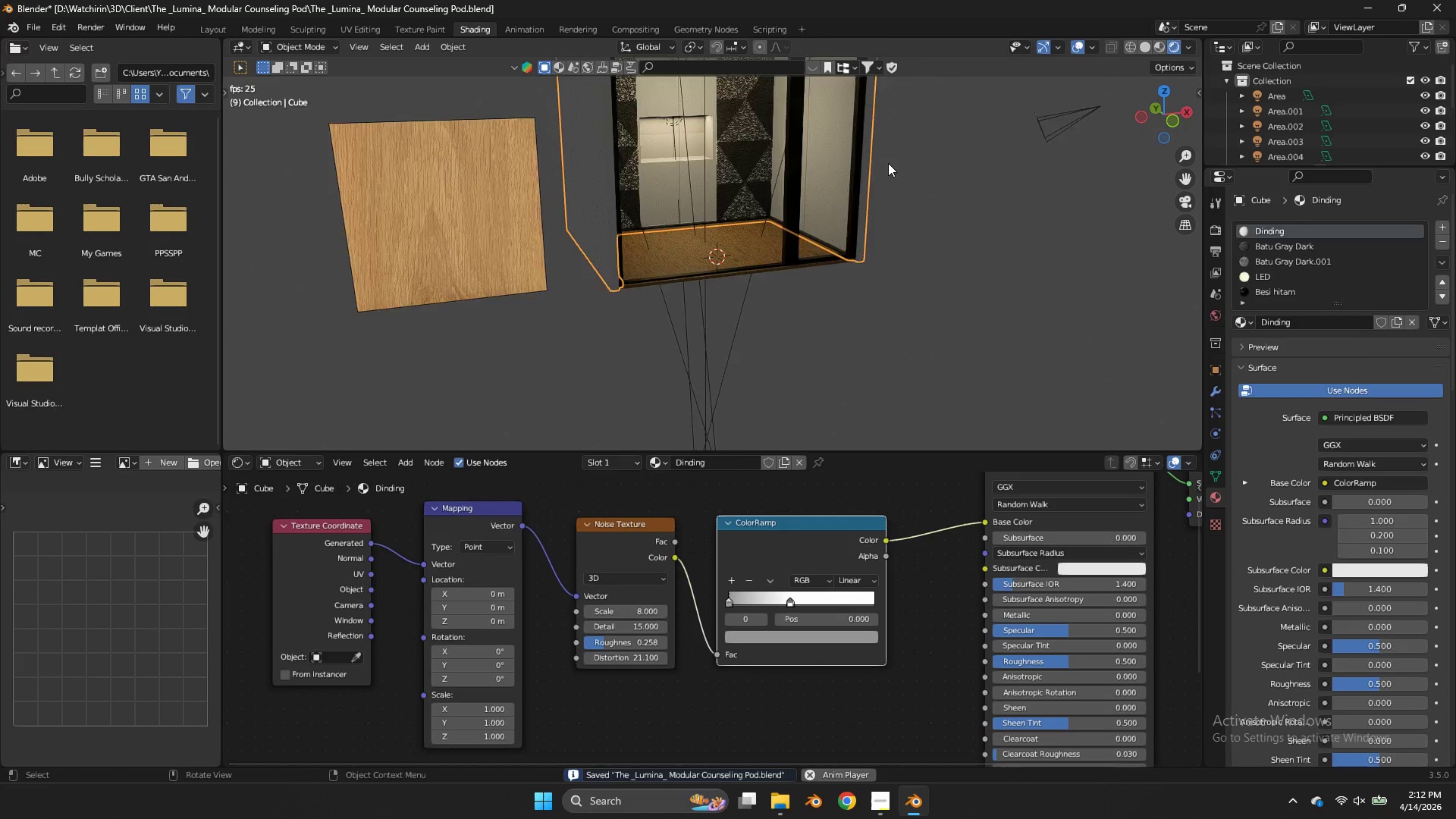 
scroll: coordinate [888, 163], scroll_direction: up, amount: 7.0
 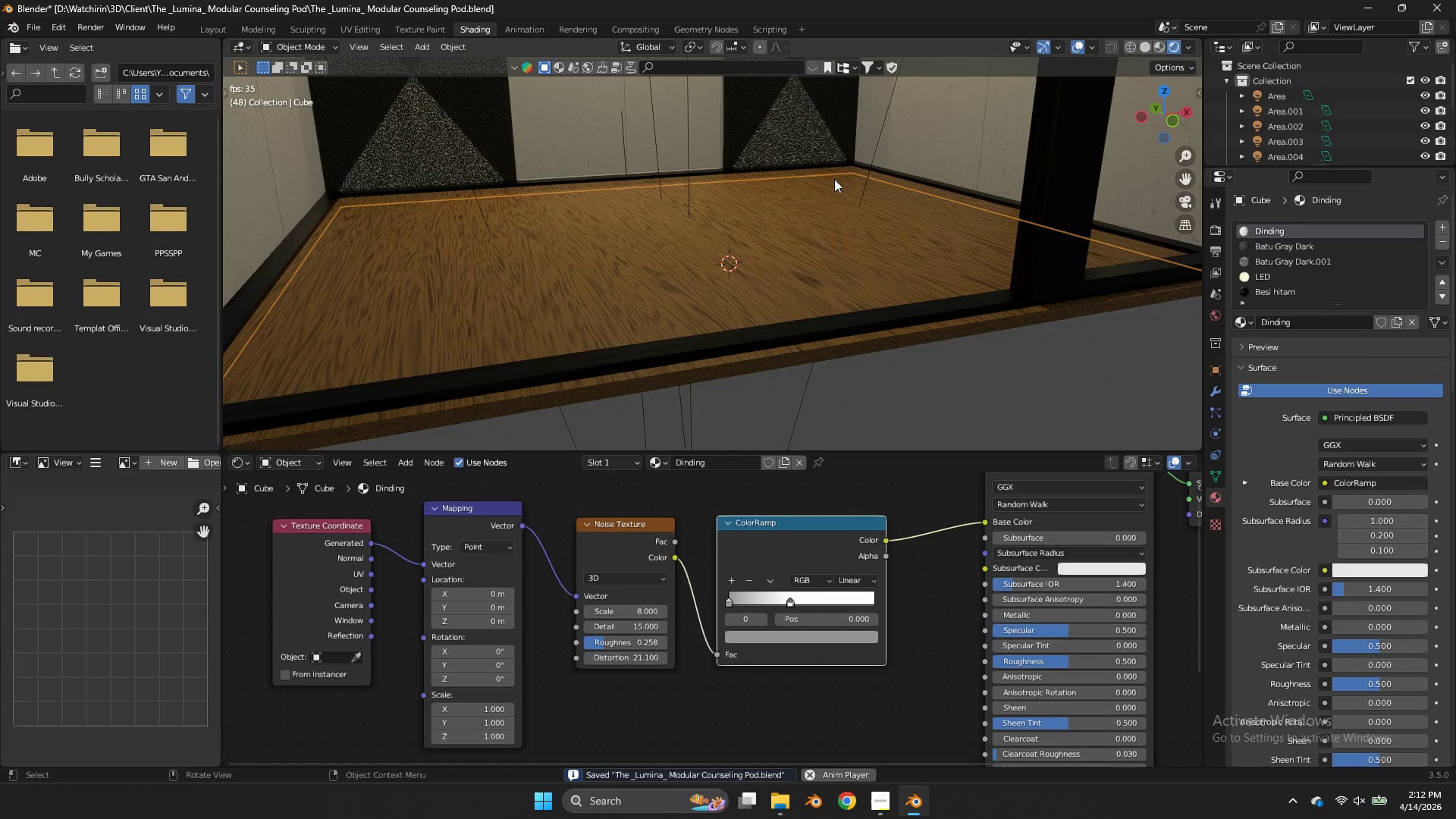 
left_click([677, 244])
 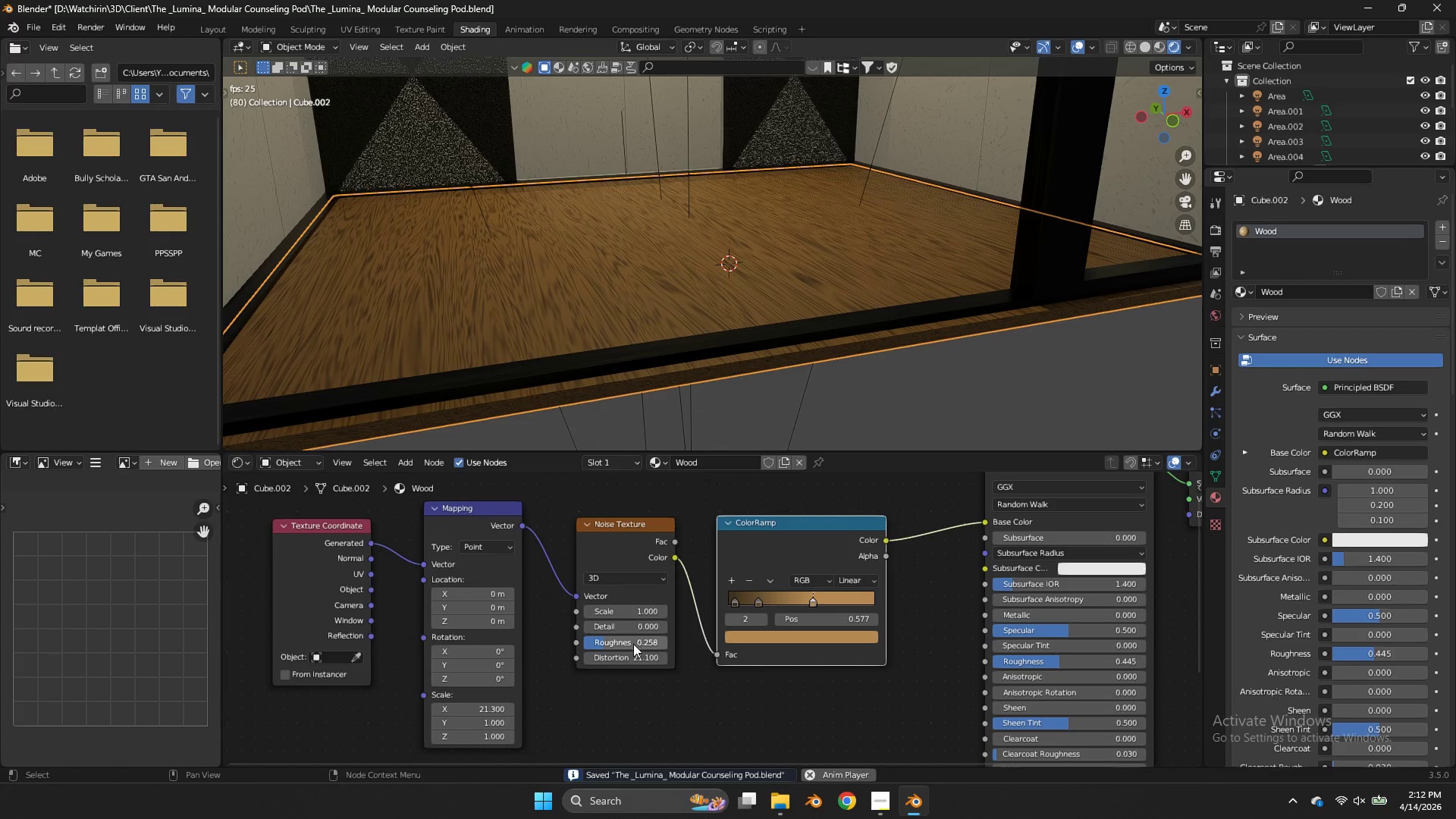 
left_click_drag(start_coordinate=[629, 627], to_coordinate=[837, 460])
 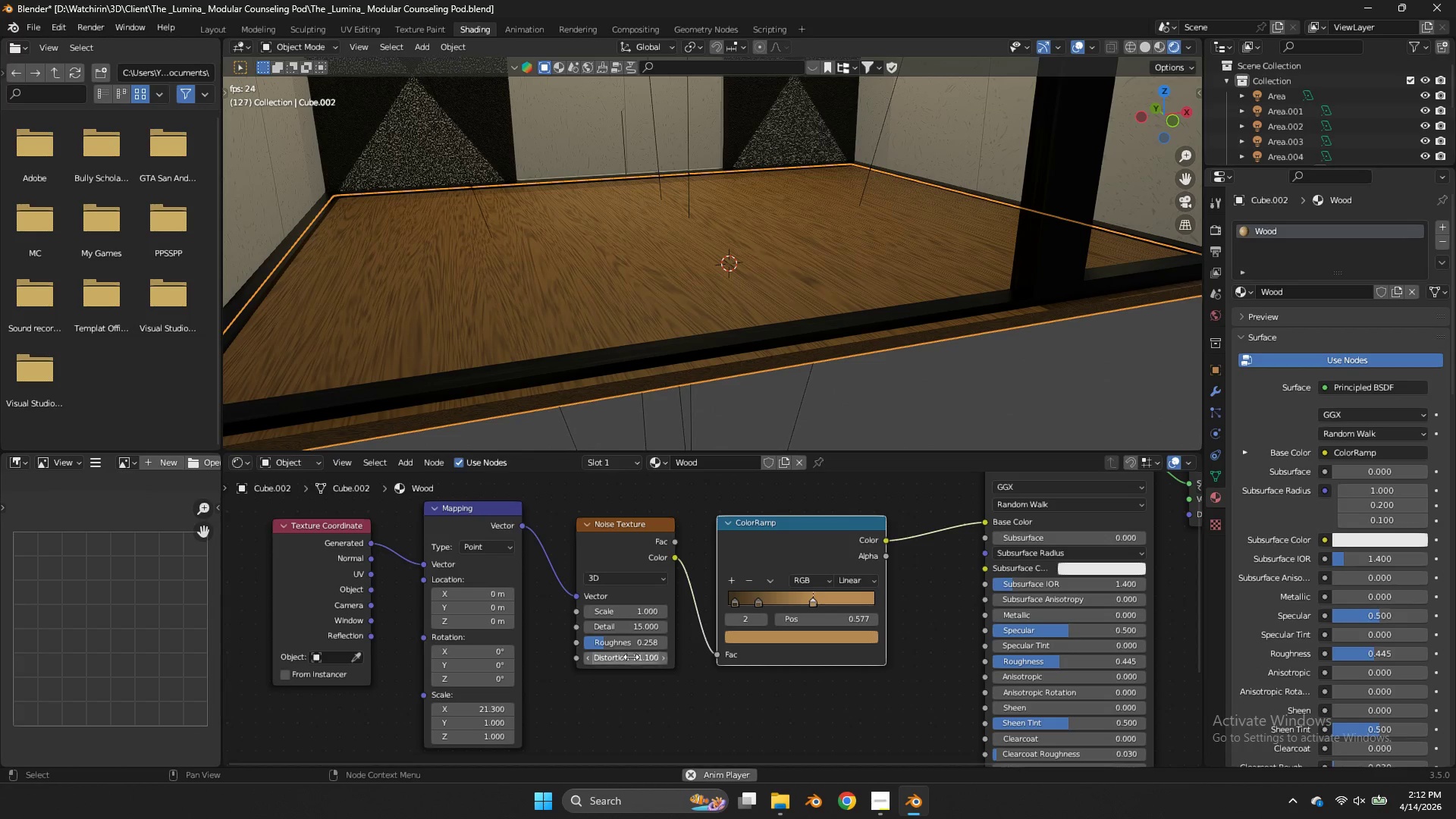 
left_click_drag(start_coordinate=[631, 657], to_coordinate=[785, 467])
 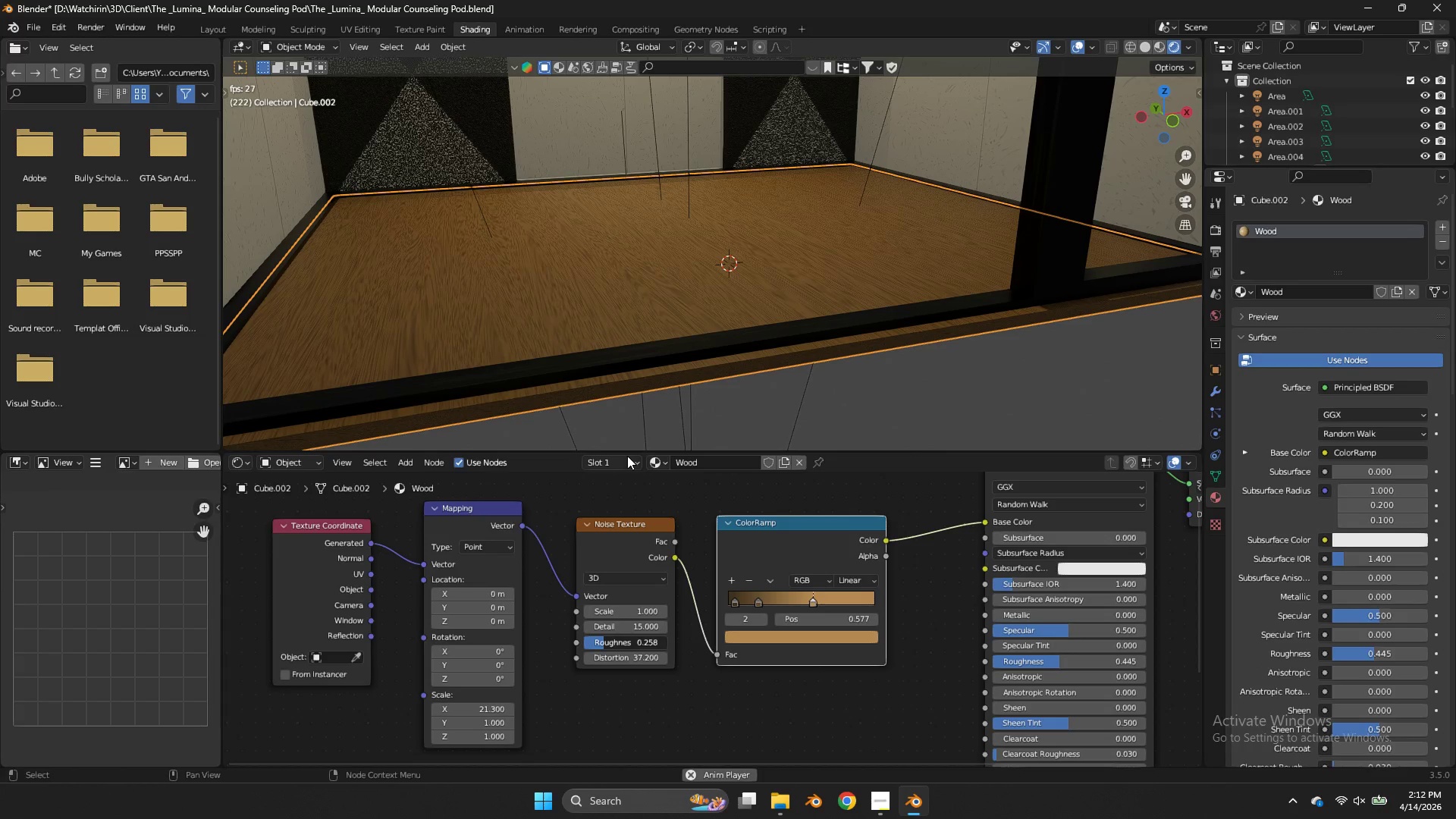 
left_click_drag(start_coordinate=[629, 648], to_coordinate=[652, 444])
 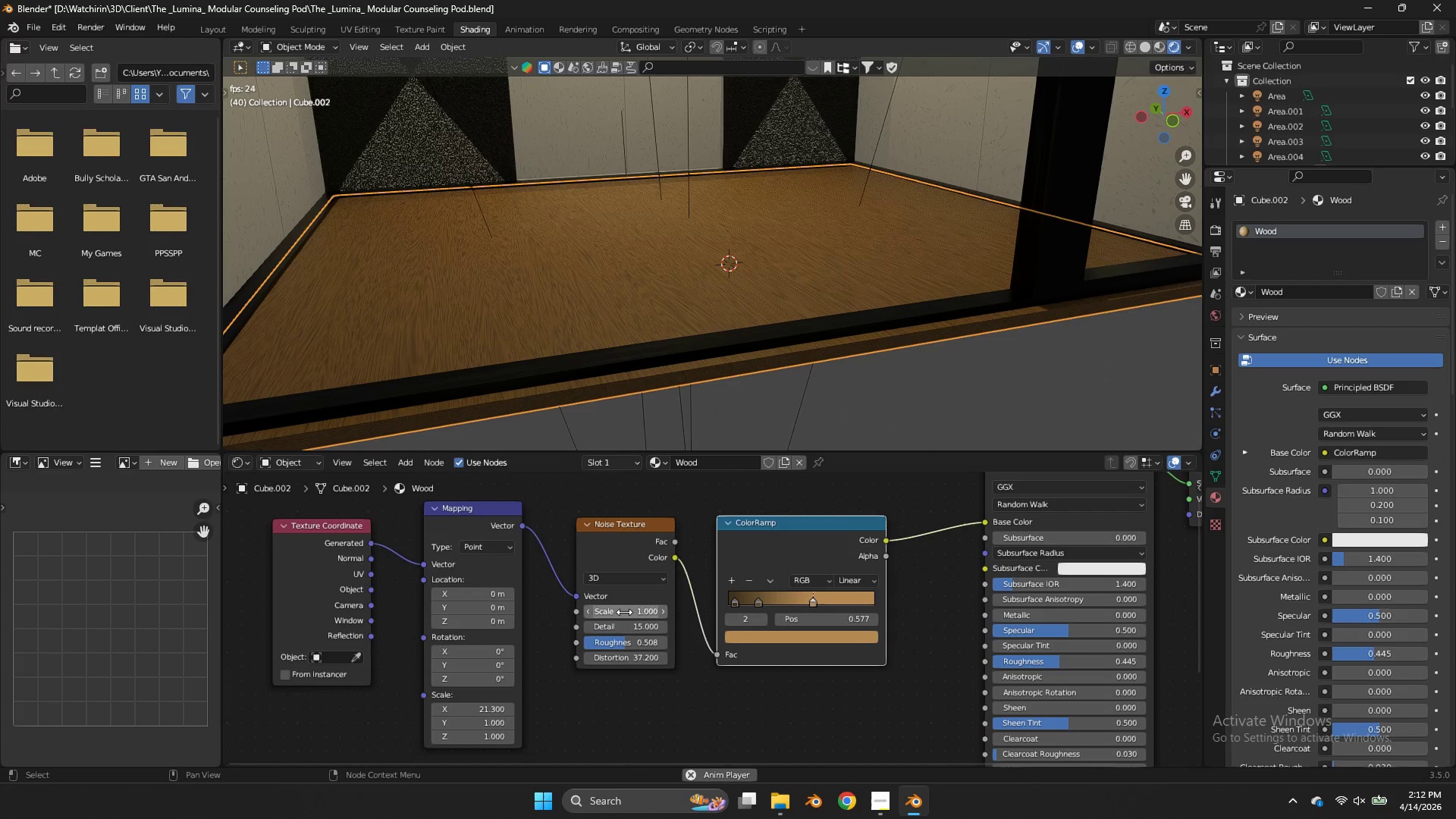 
left_click_drag(start_coordinate=[624, 612], to_coordinate=[618, 420])
 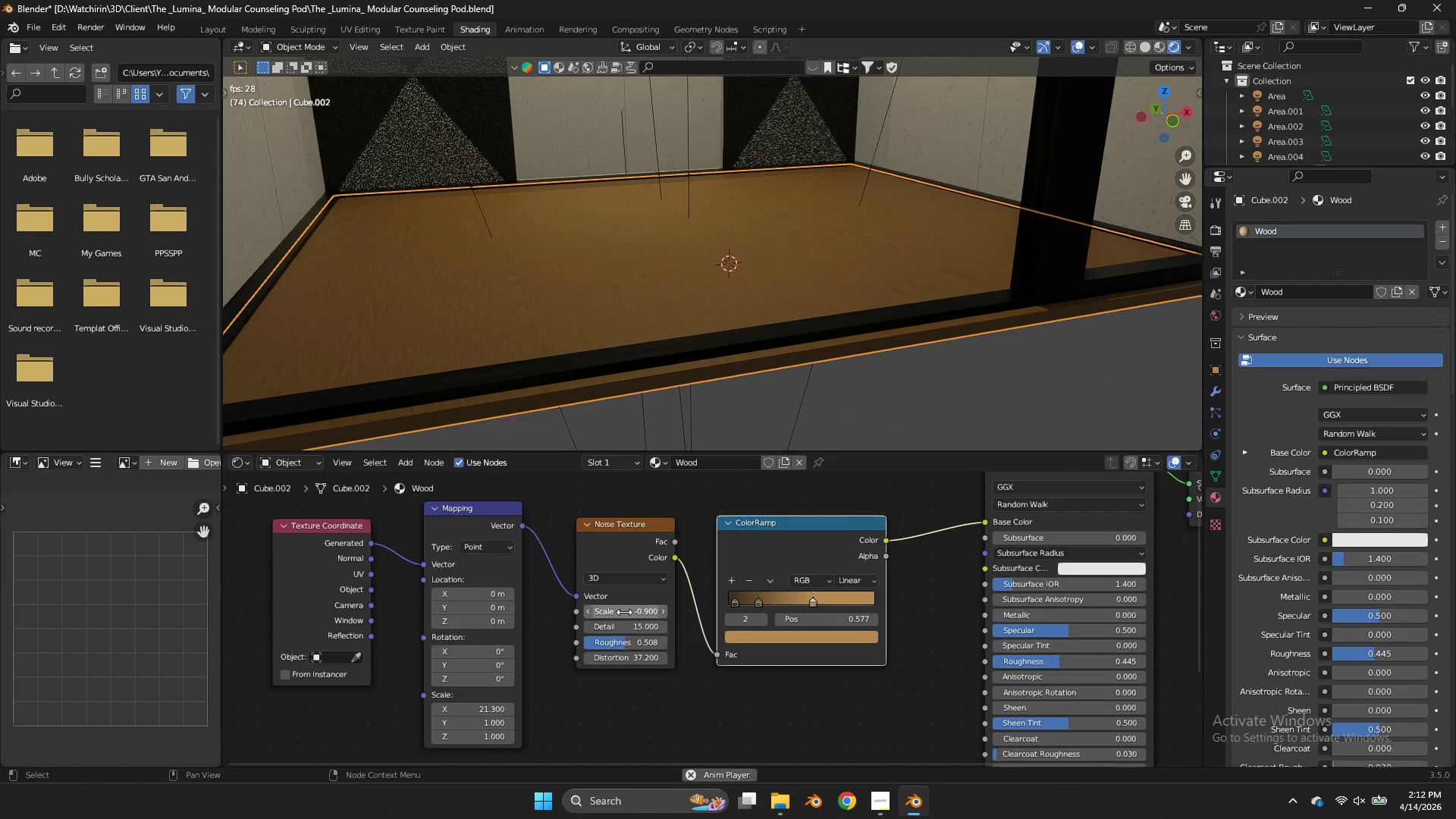 
key(Control+Z)
 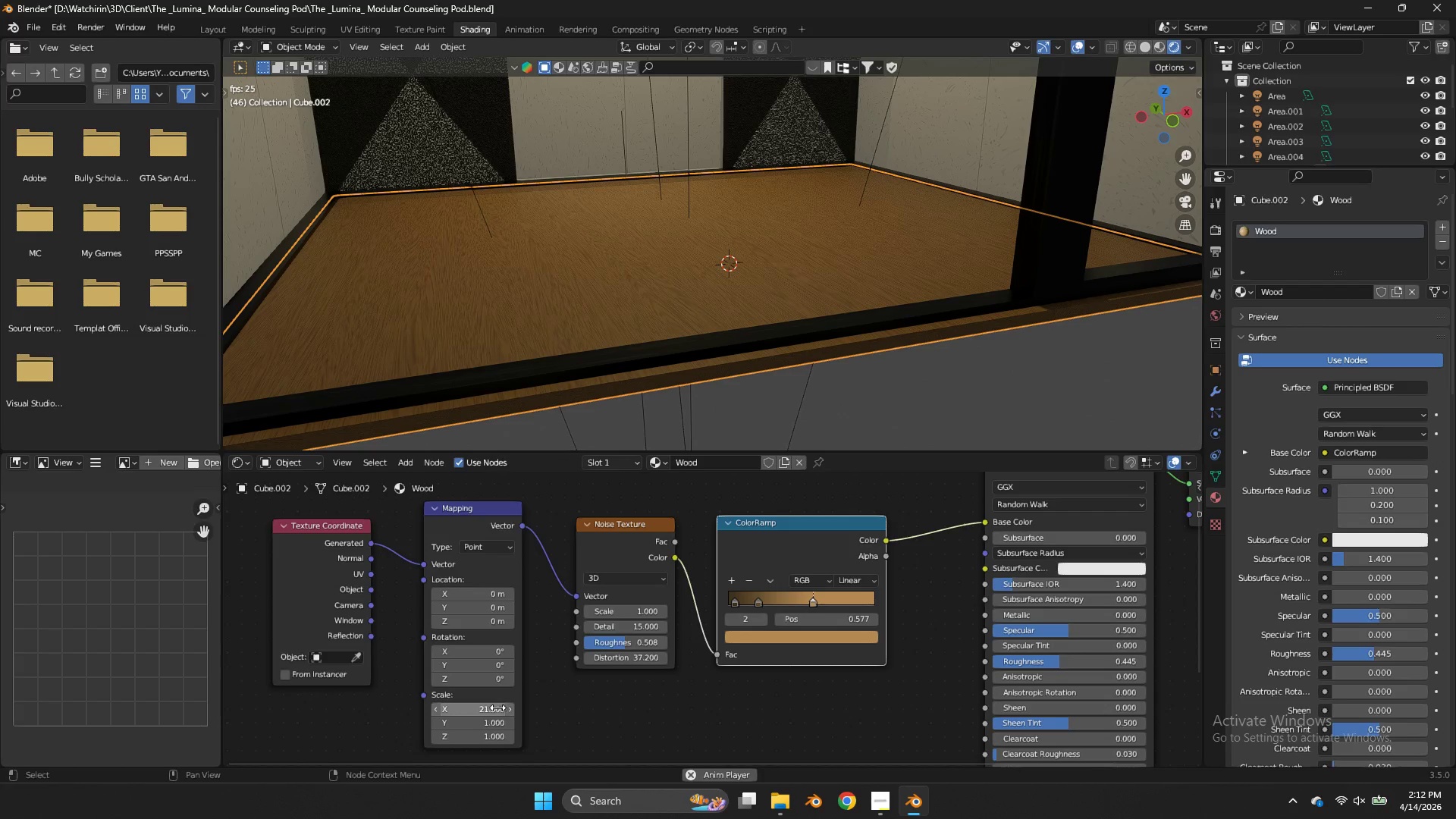 
left_click_drag(start_coordinate=[496, 708], to_coordinate=[811, 324])
 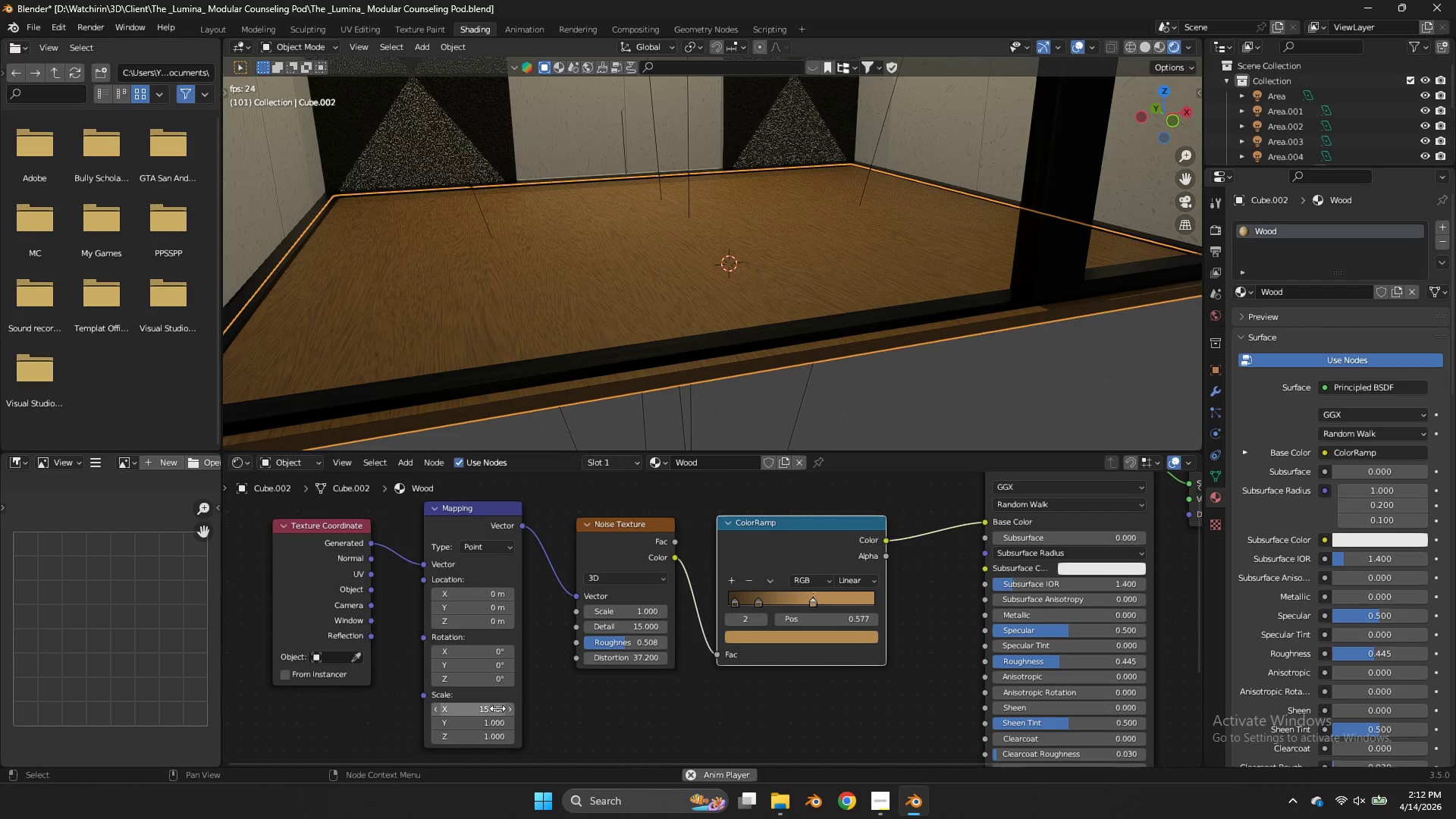 
left_click_drag(start_coordinate=[497, 708], to_coordinate=[868, 328])
 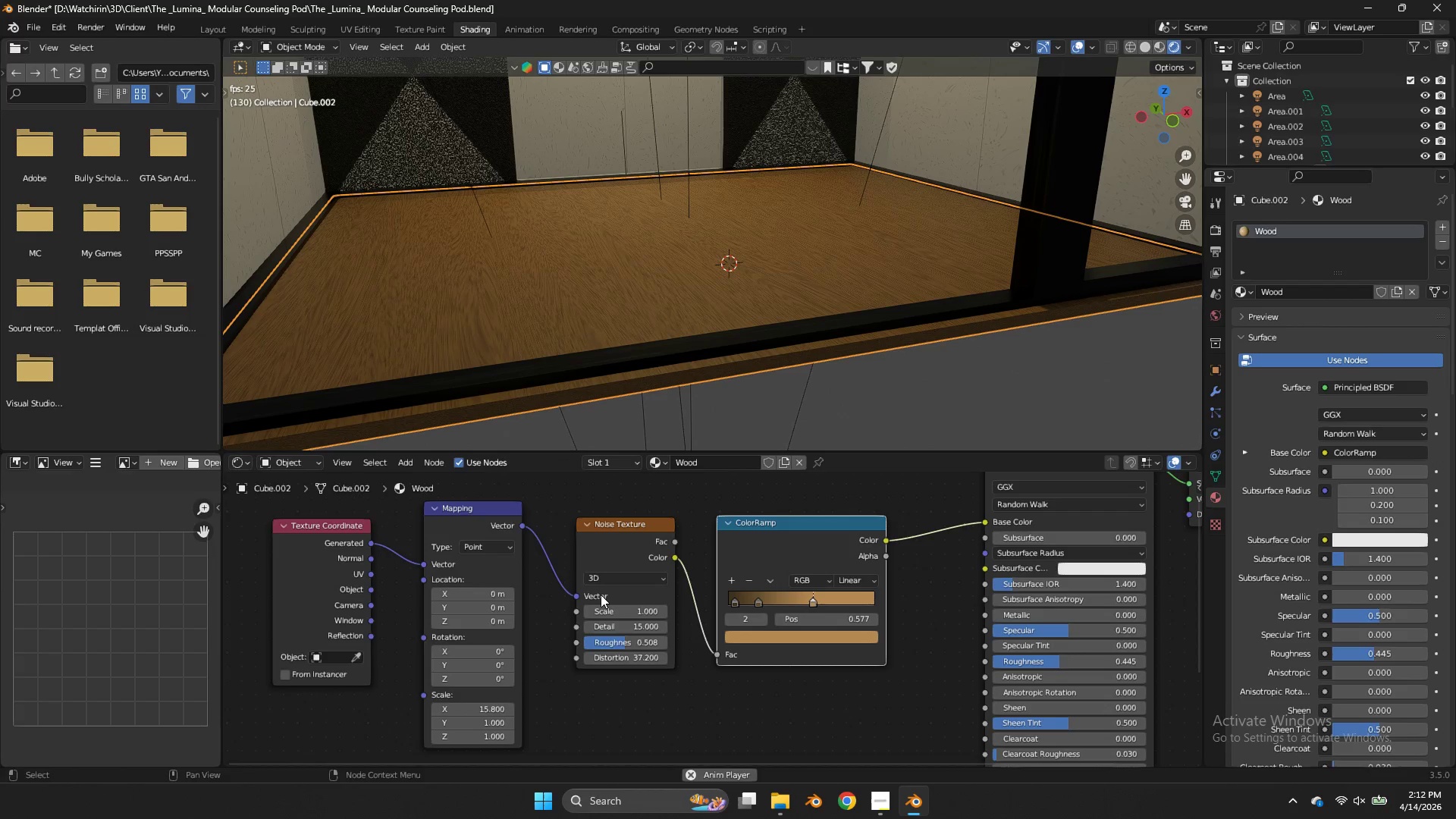 
key(Control+S)
 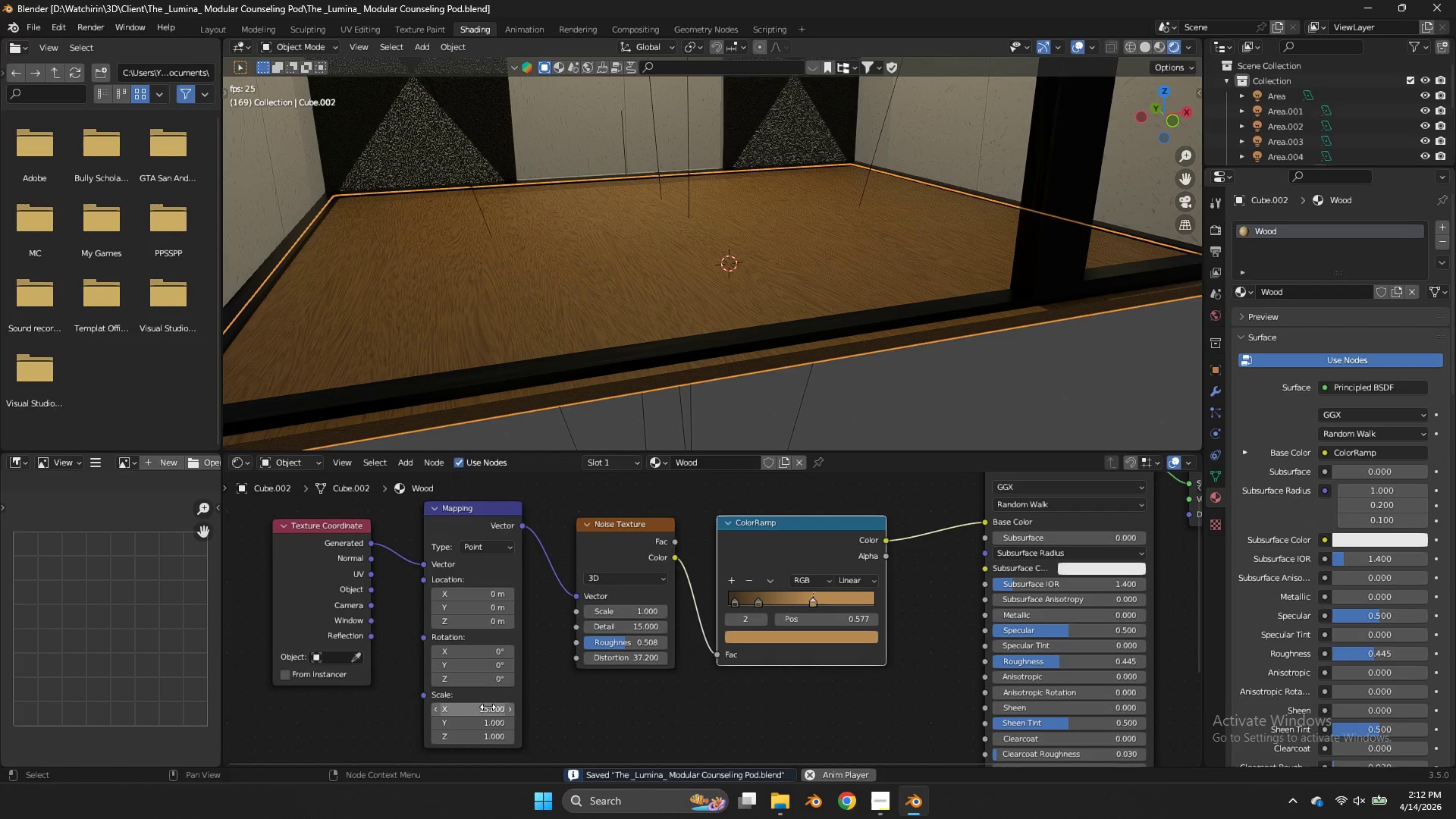 
left_click_drag(start_coordinate=[476, 725], to_coordinate=[652, 337])
 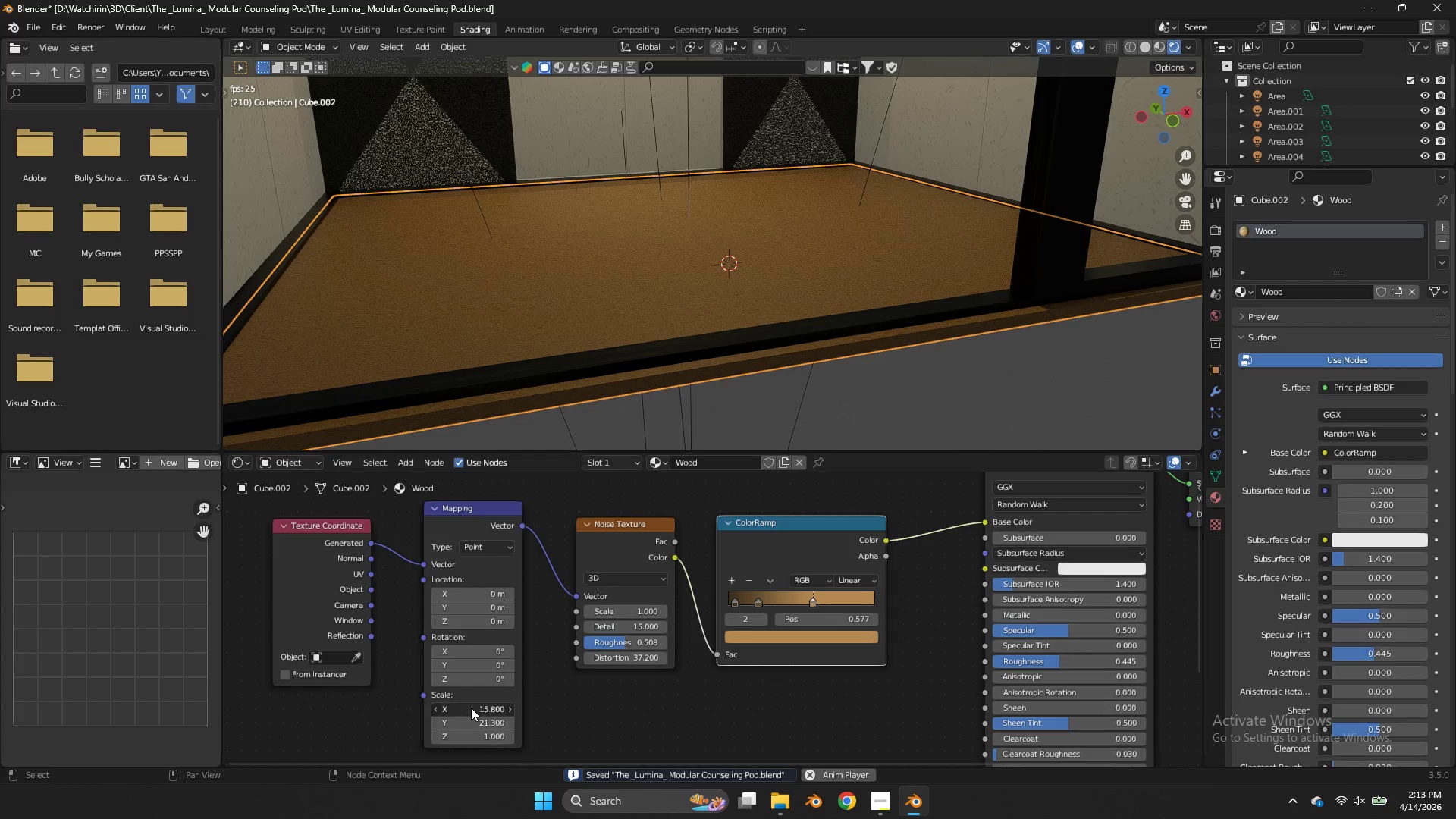 
key(1)
 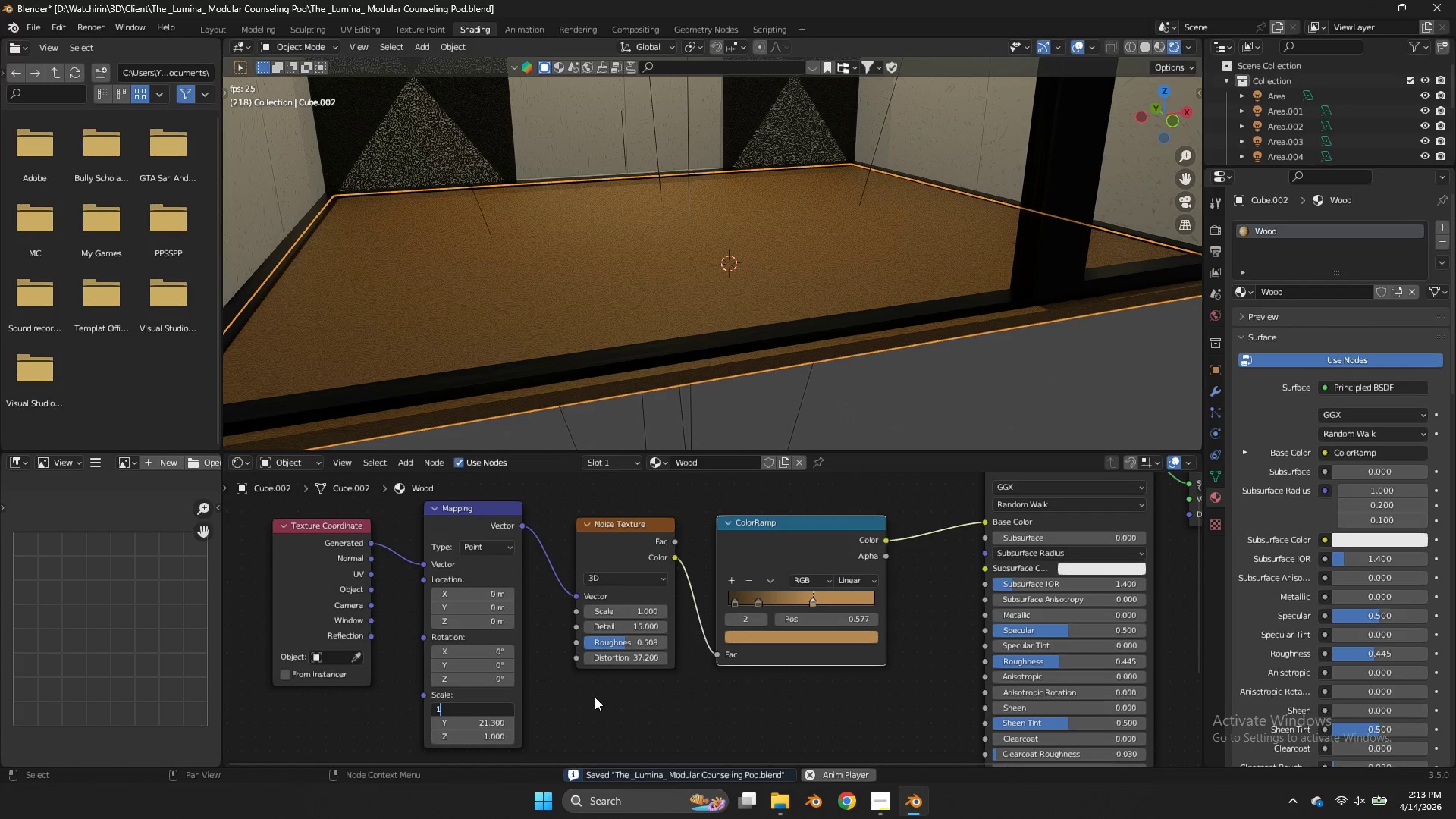 
double_click([595, 697])
 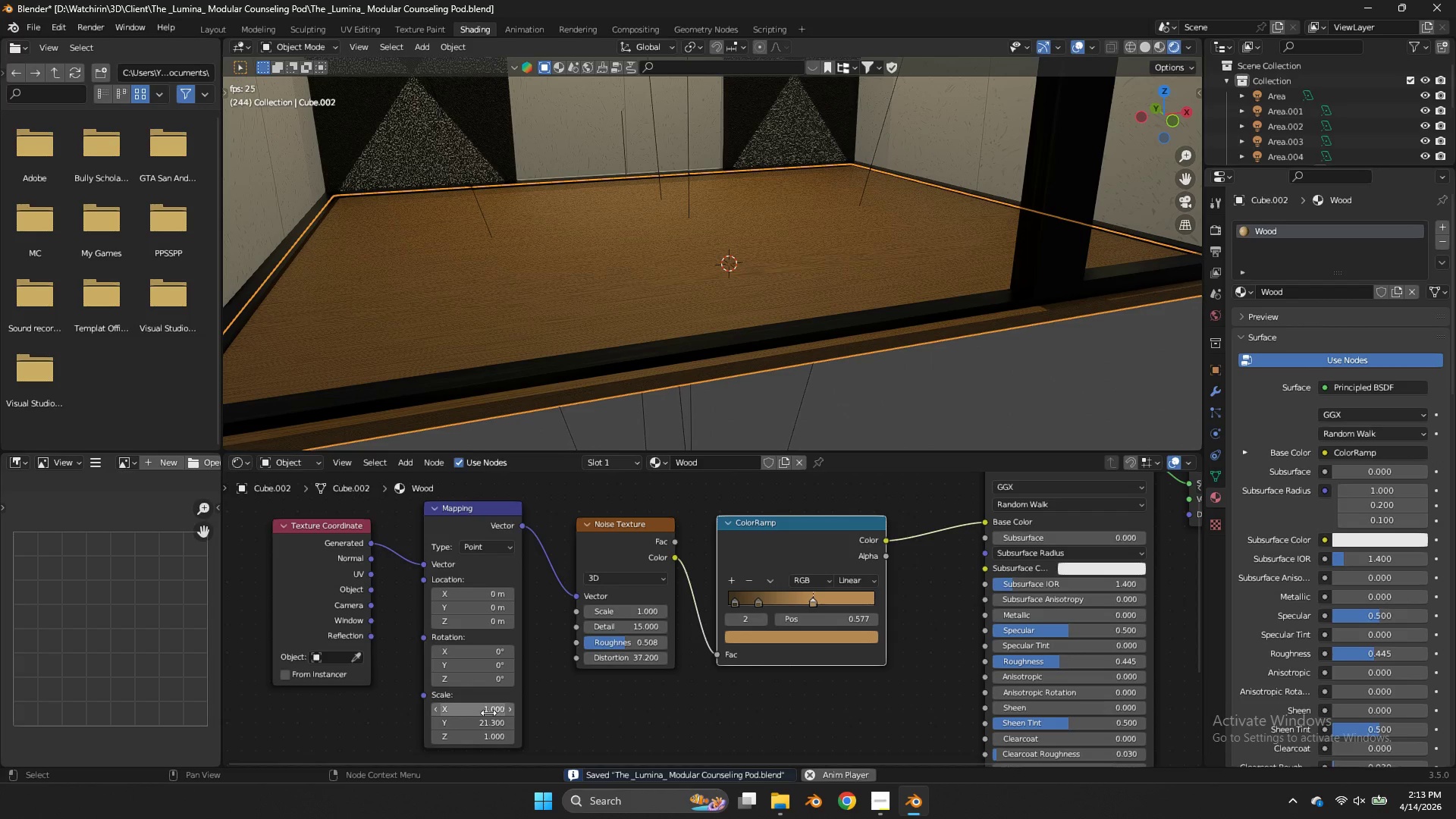 
left_click_drag(start_coordinate=[484, 724], to_coordinate=[755, 339])
 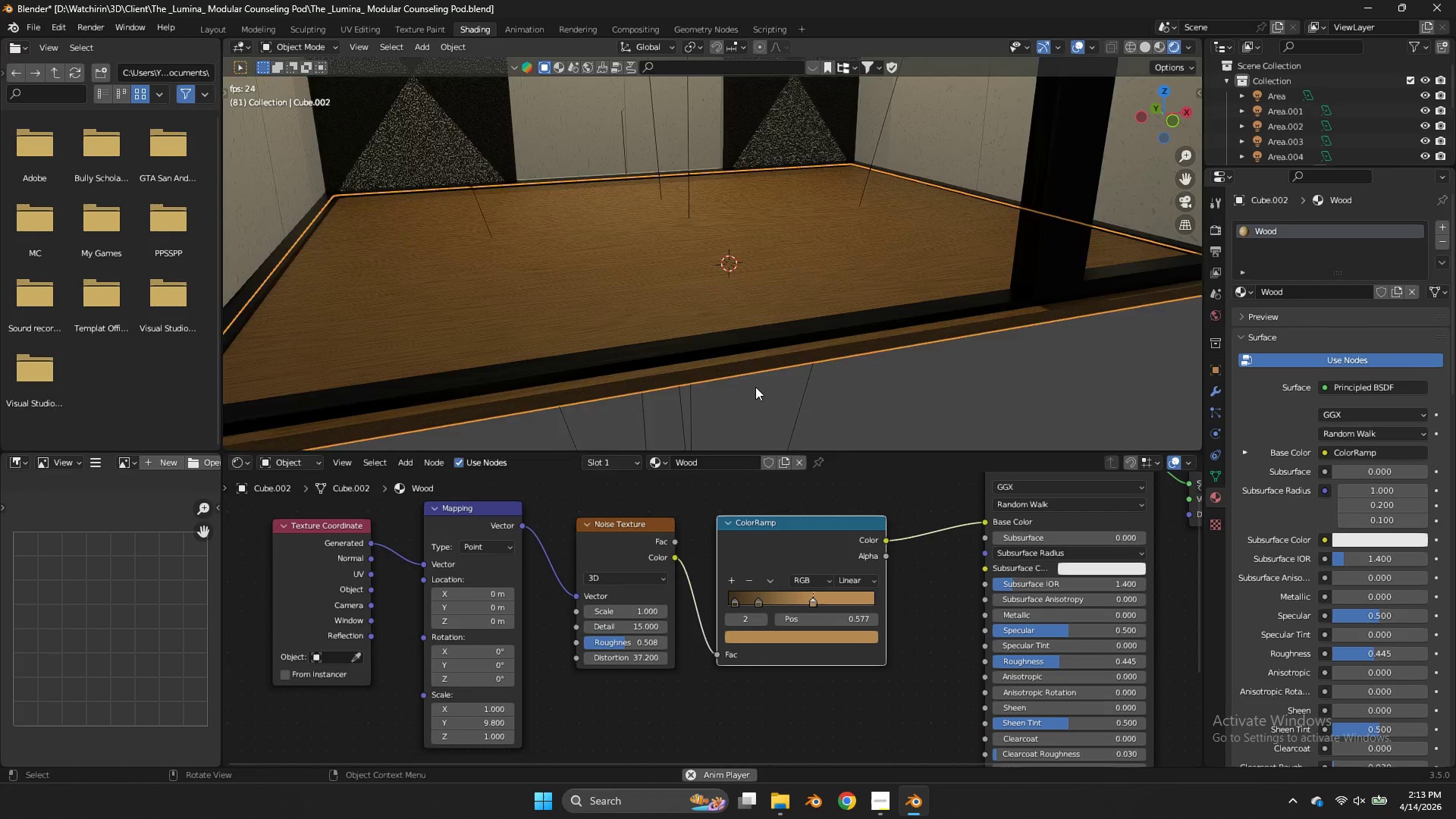 
scroll: coordinate [755, 387], scroll_direction: up, amount: 2.0
 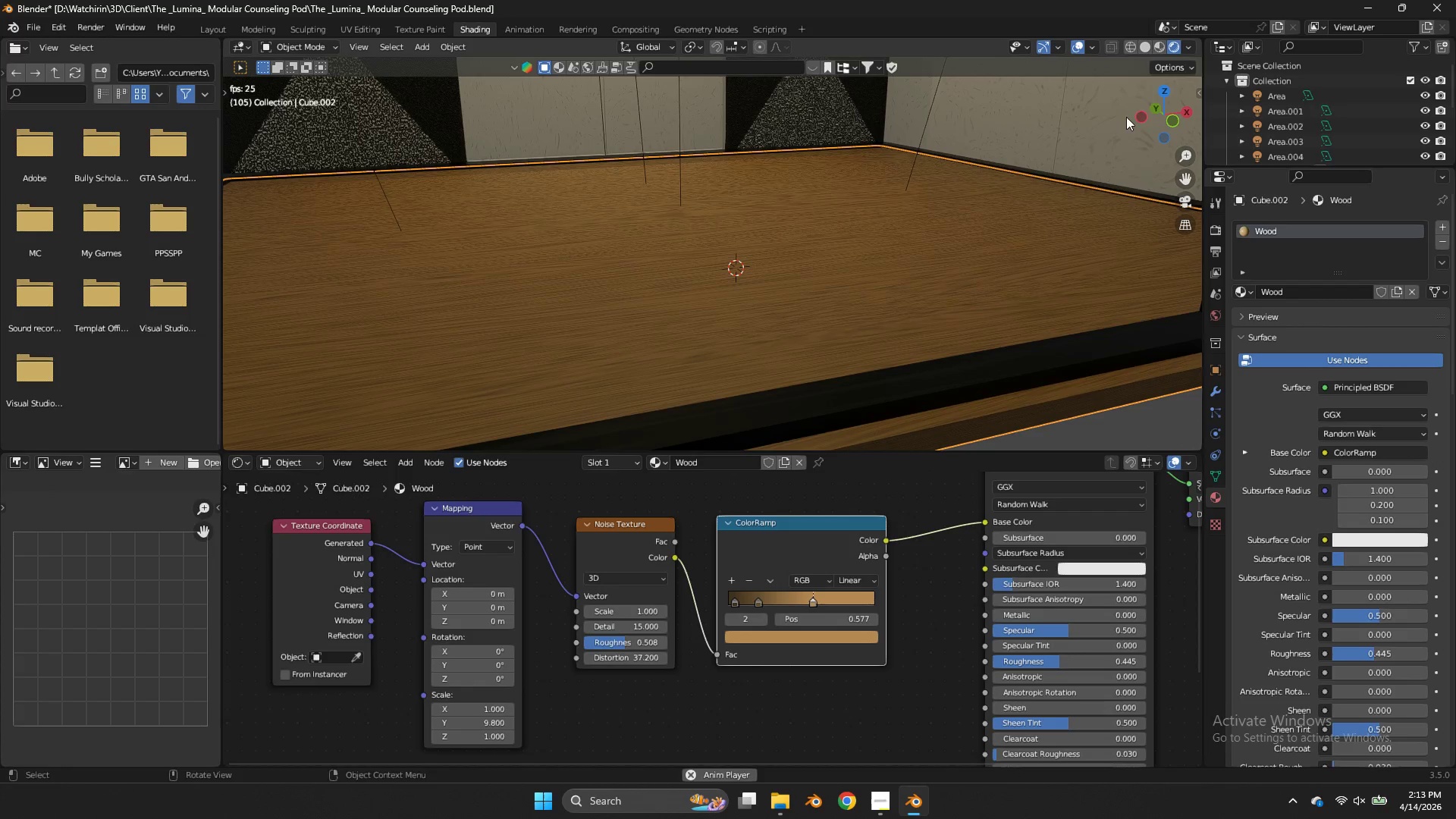 
left_click_drag(start_coordinate=[1140, 115], to_coordinate=[1192, 170])
 